 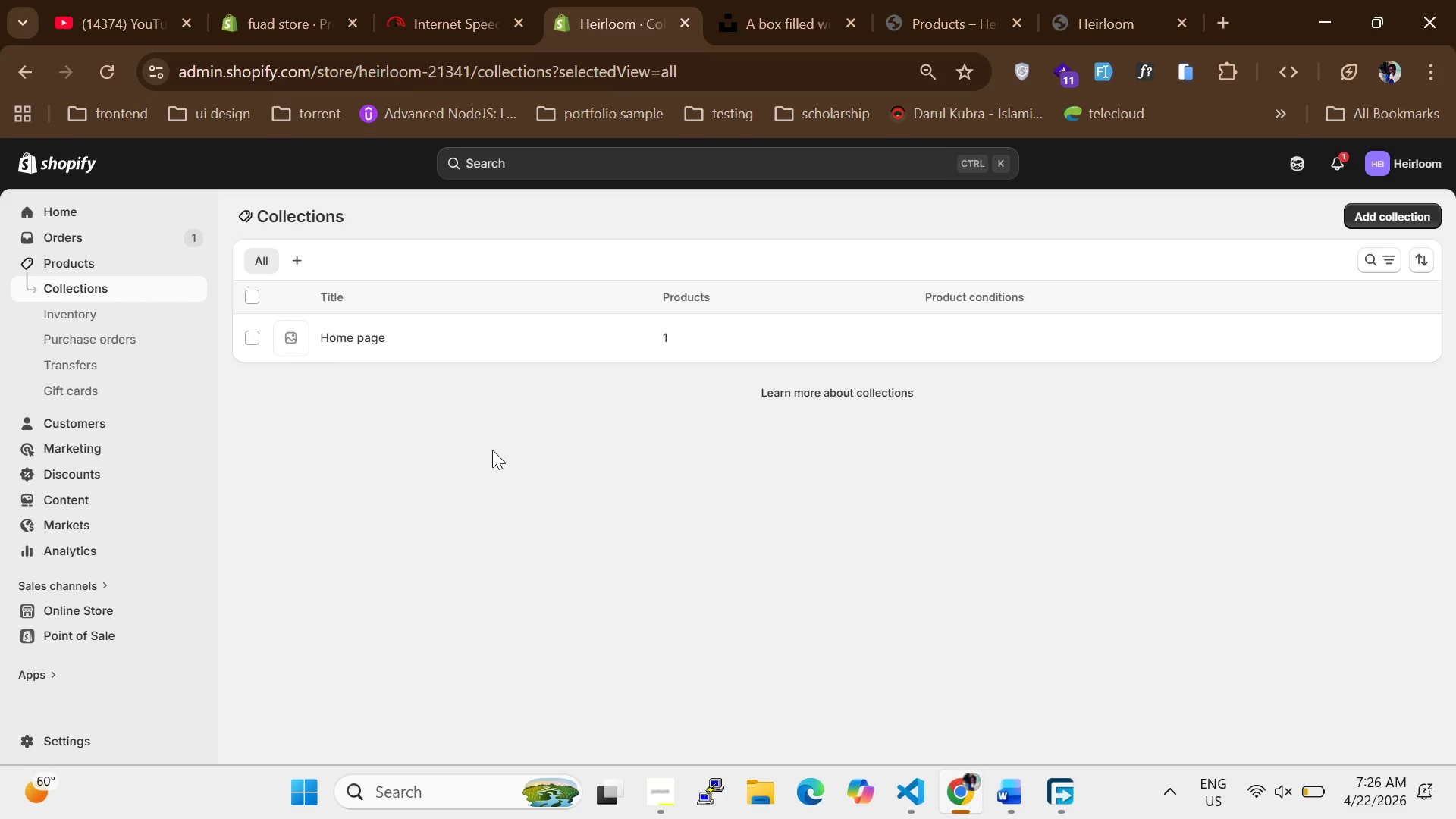 
left_click([353, 337])
 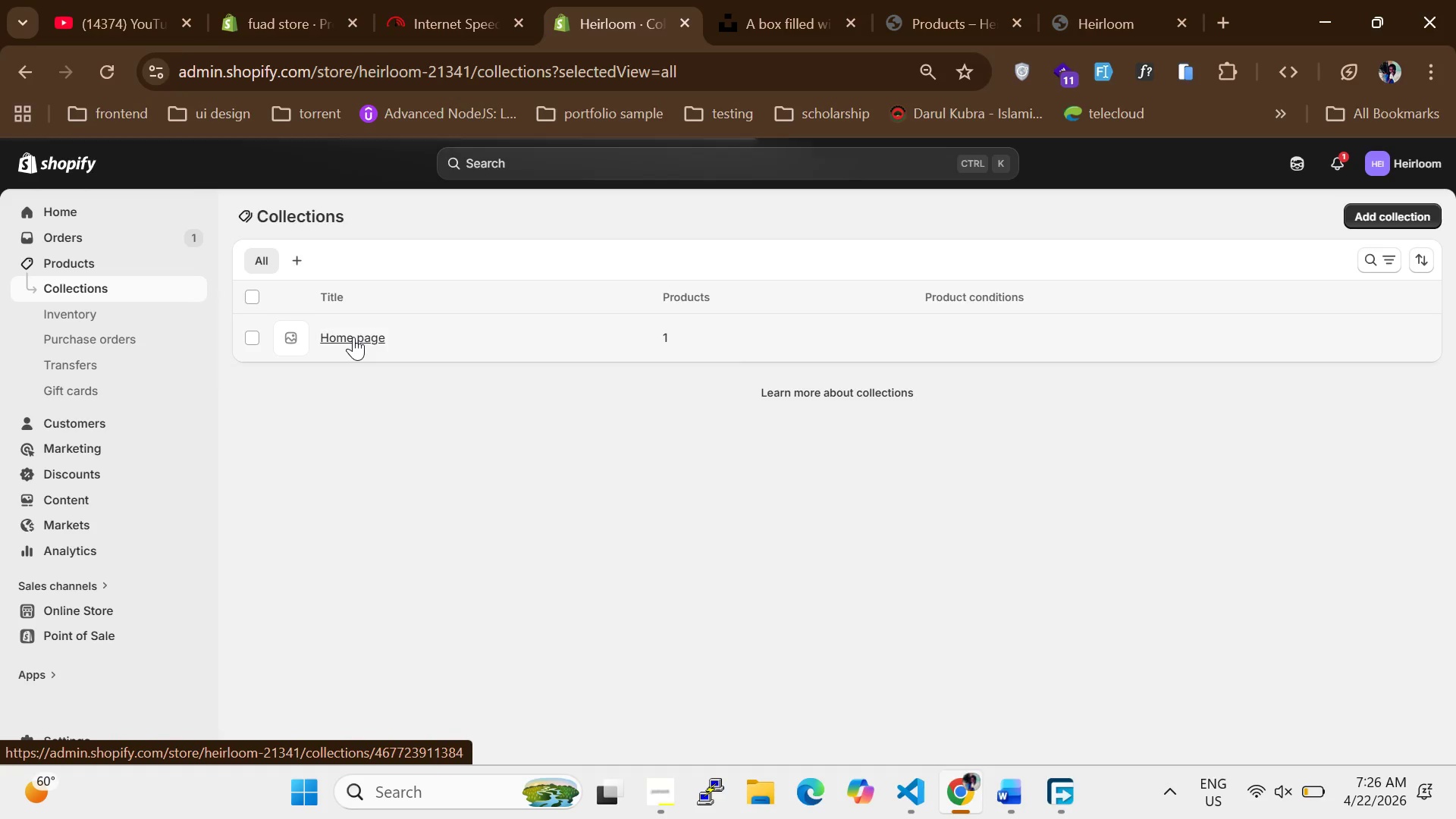 
left_click([353, 337])
 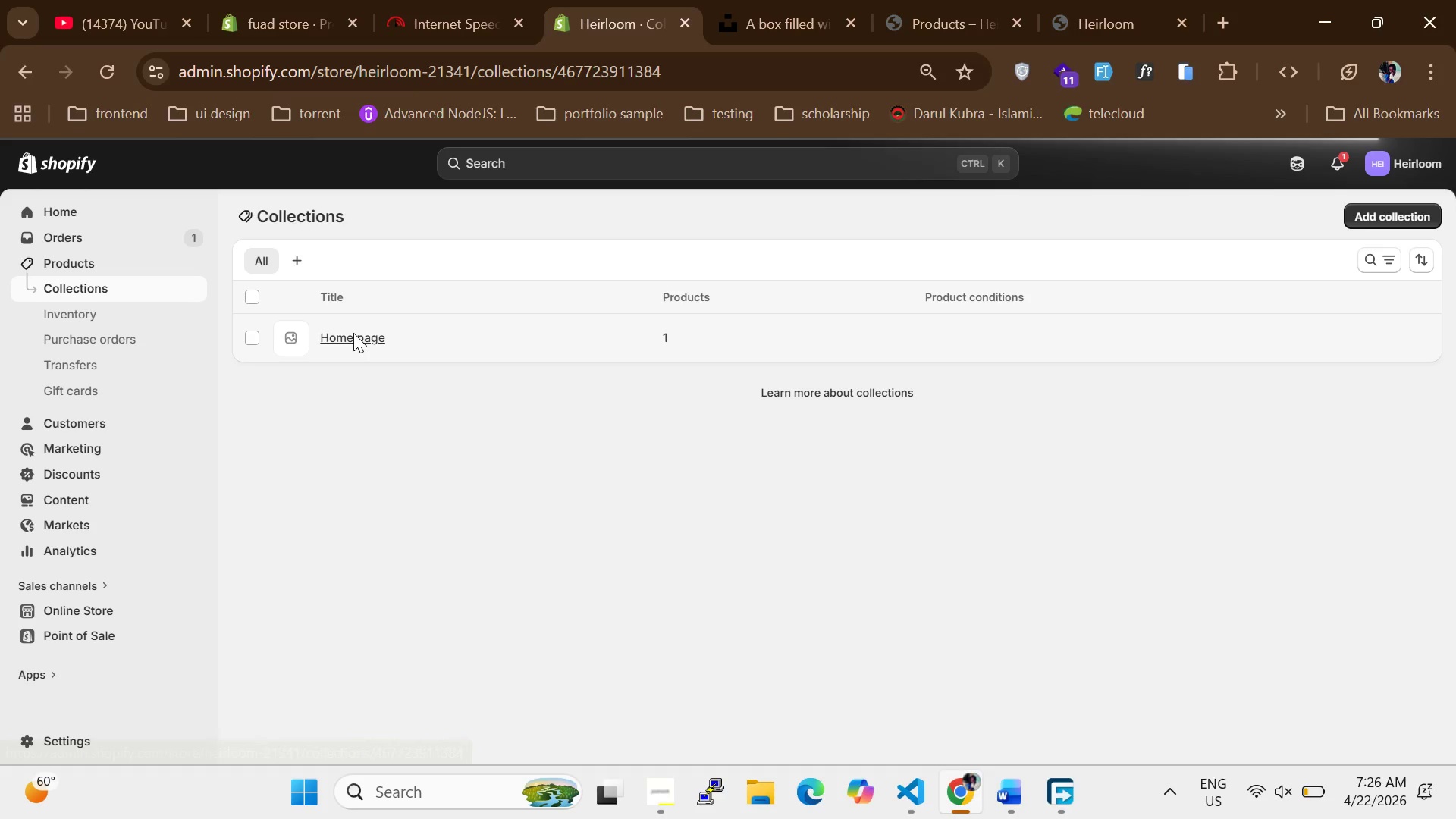 
wait(9.61)
 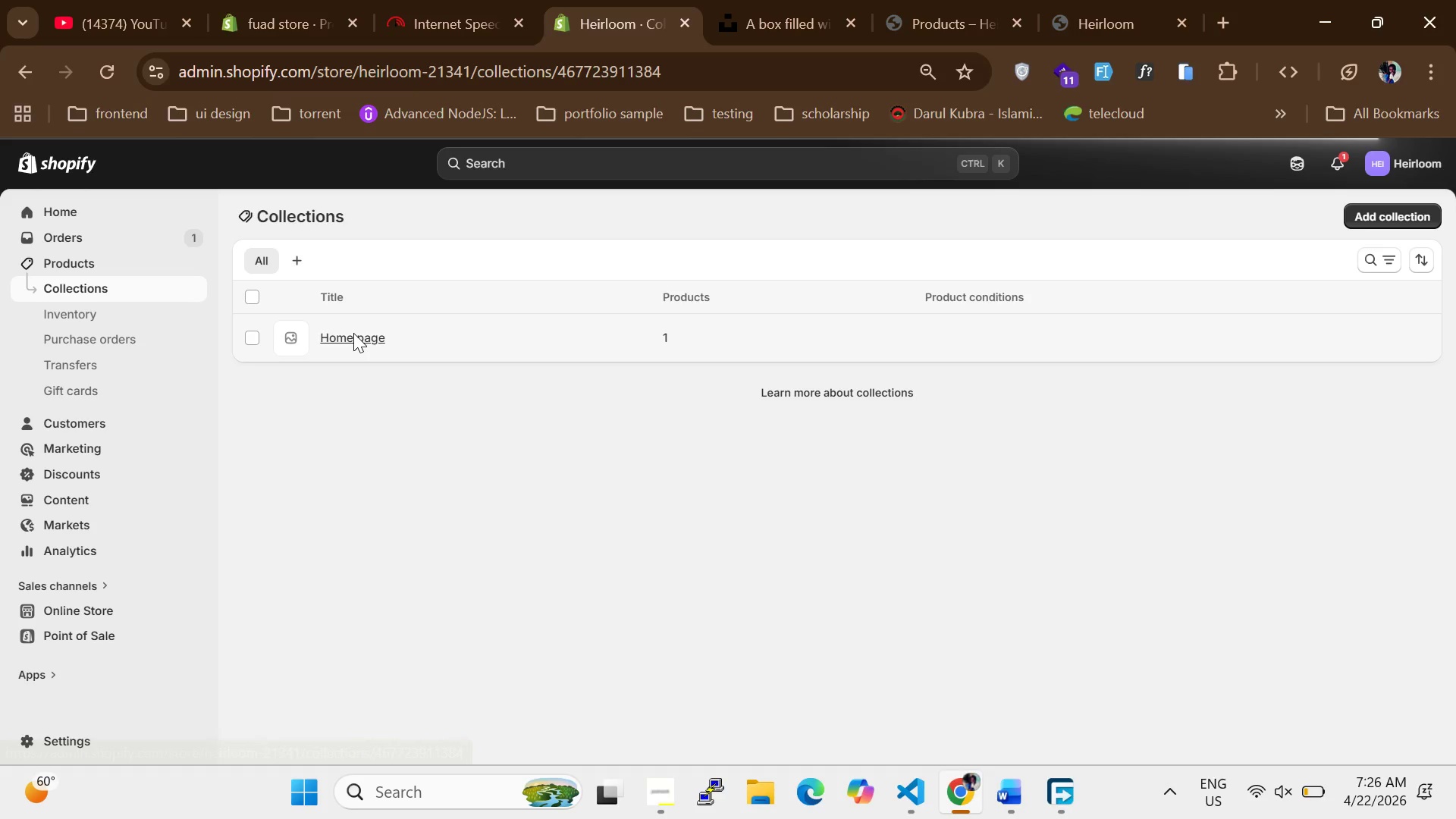 
scroll: coordinate [476, 464], scroll_direction: down, amount: 3.0
 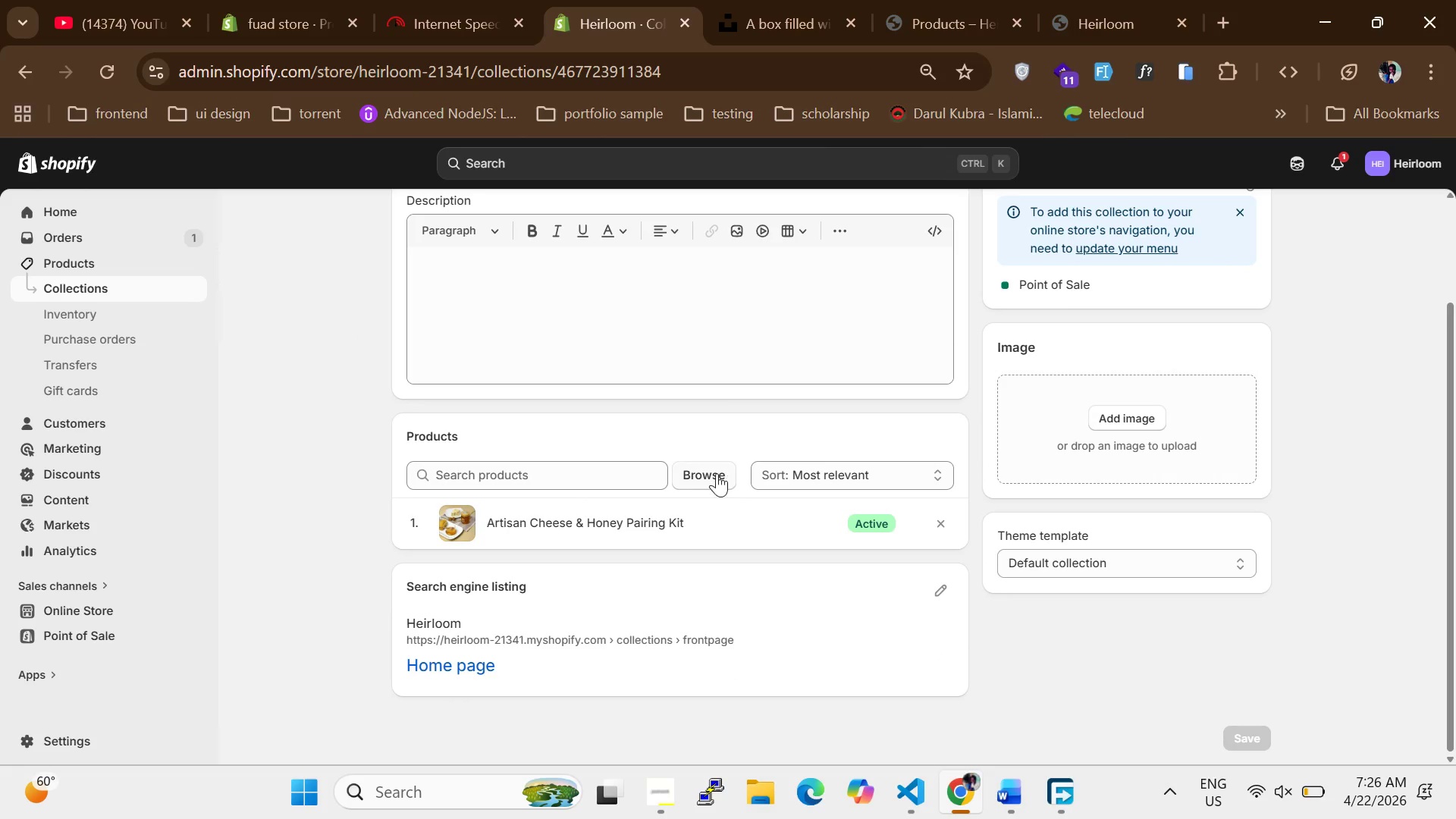 
left_click([704, 471])
 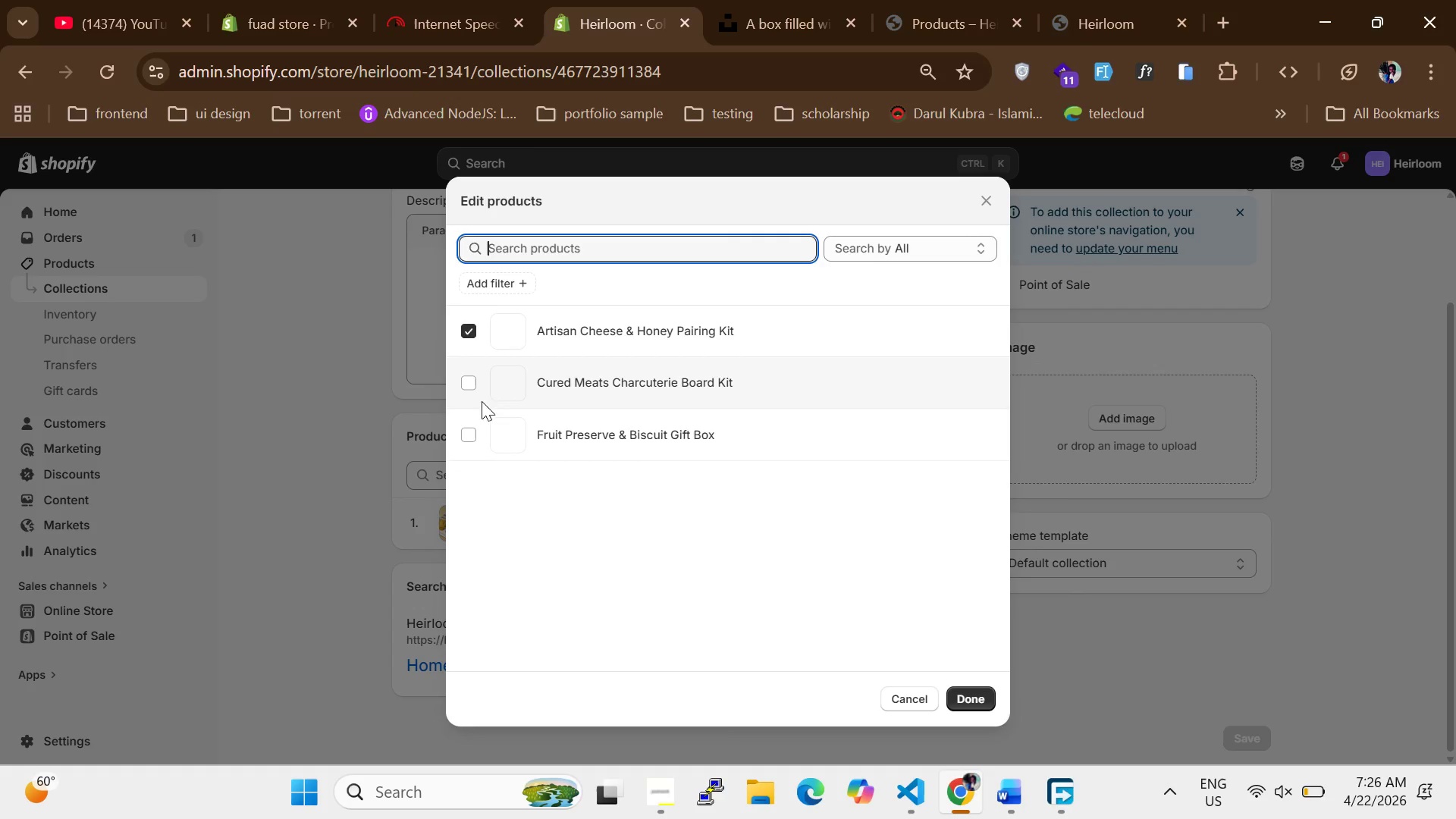 
left_click([472, 388])
 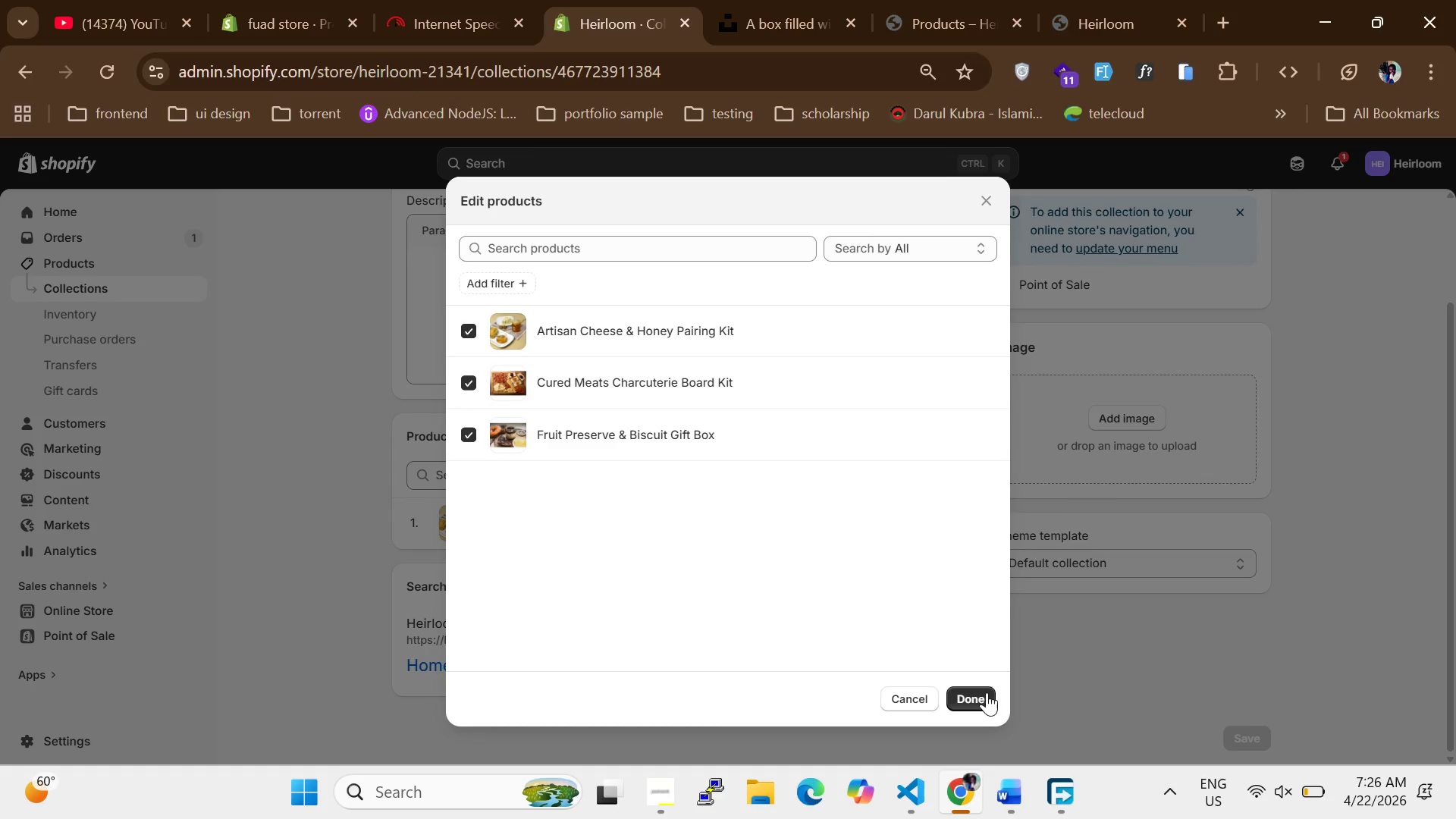 
left_click([985, 692])
 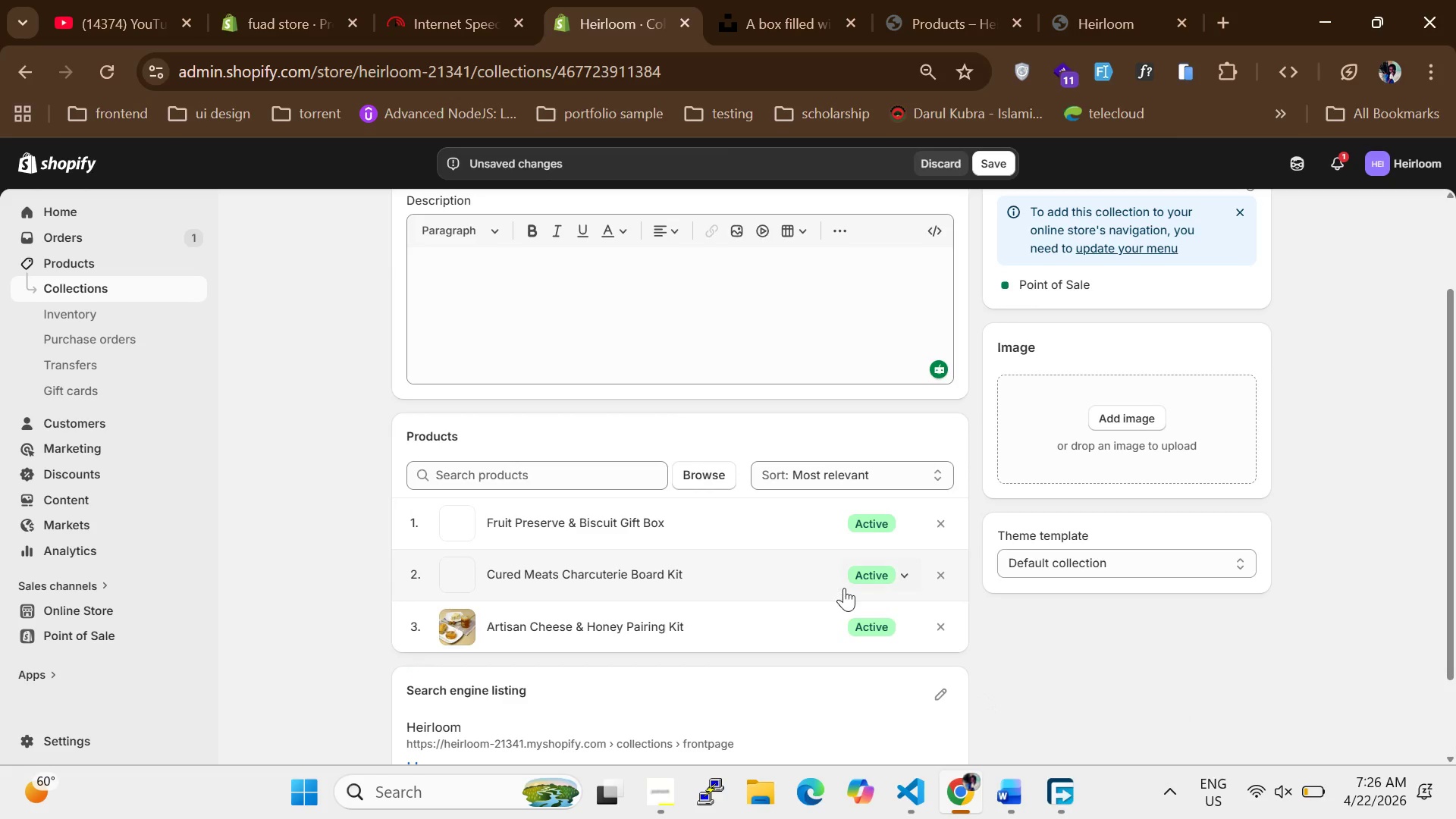 
scroll: coordinate [764, 533], scroll_direction: up, amount: 1.0
 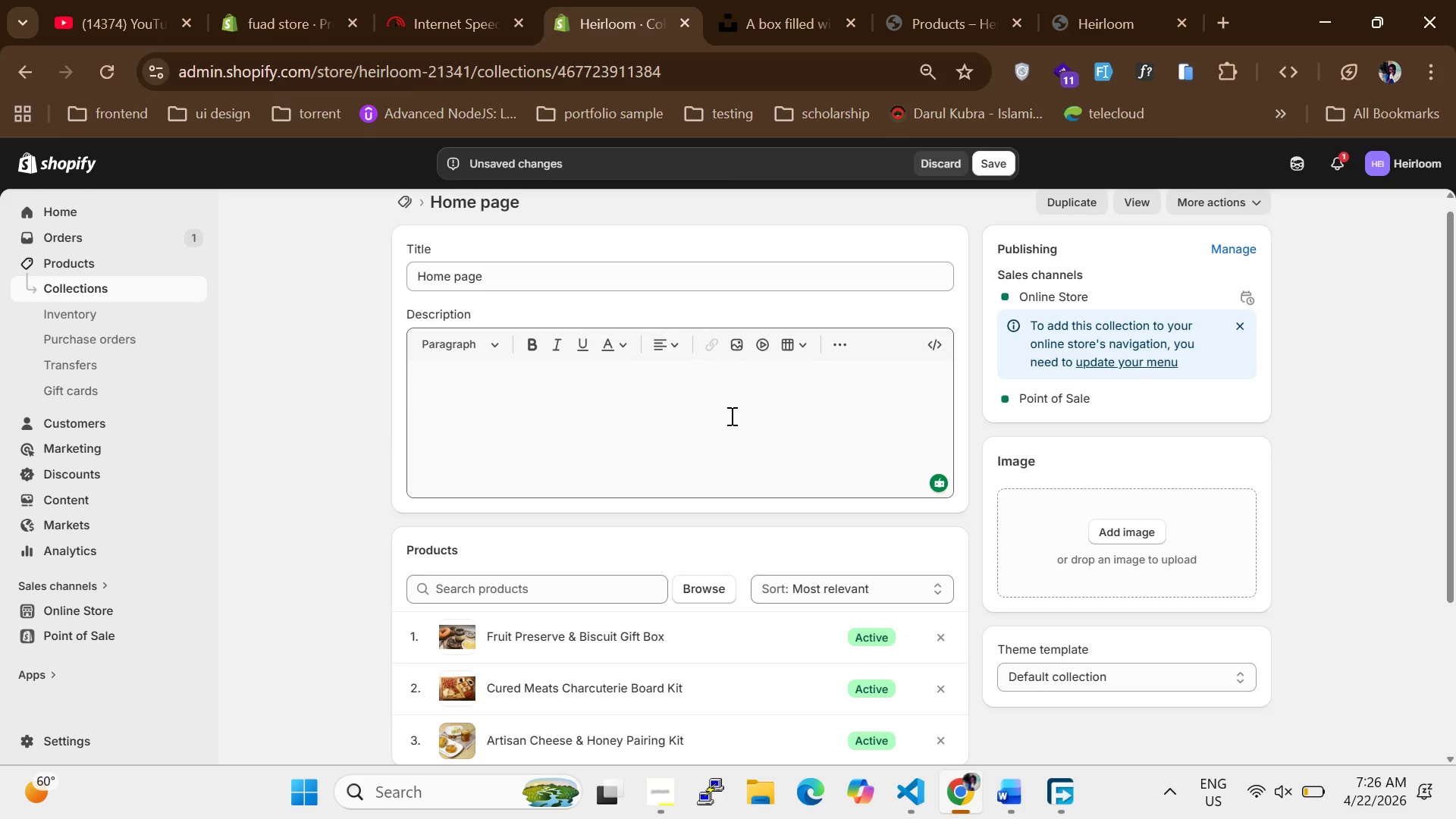 
left_click([730, 416])
 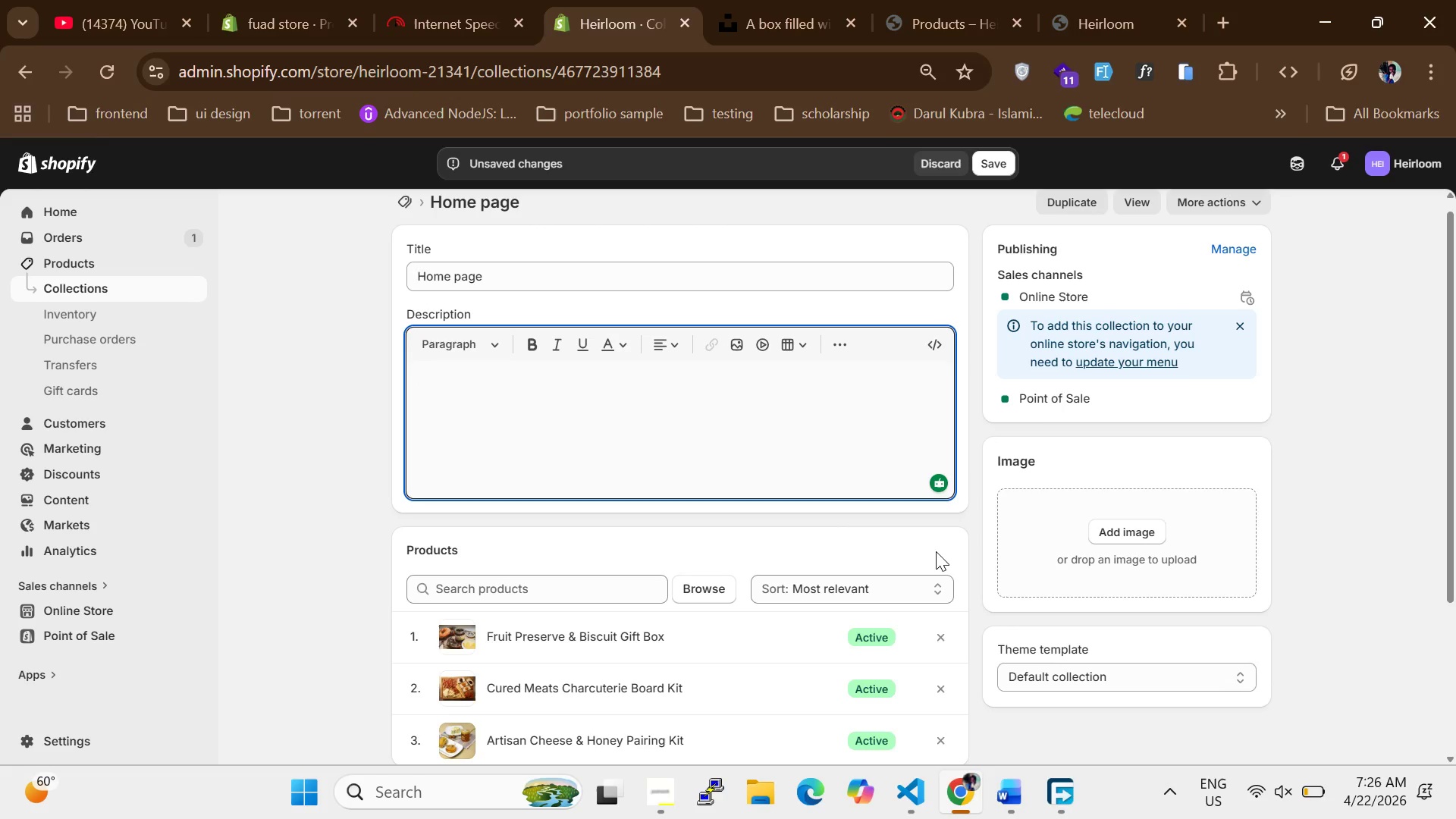 
wait(5.19)
 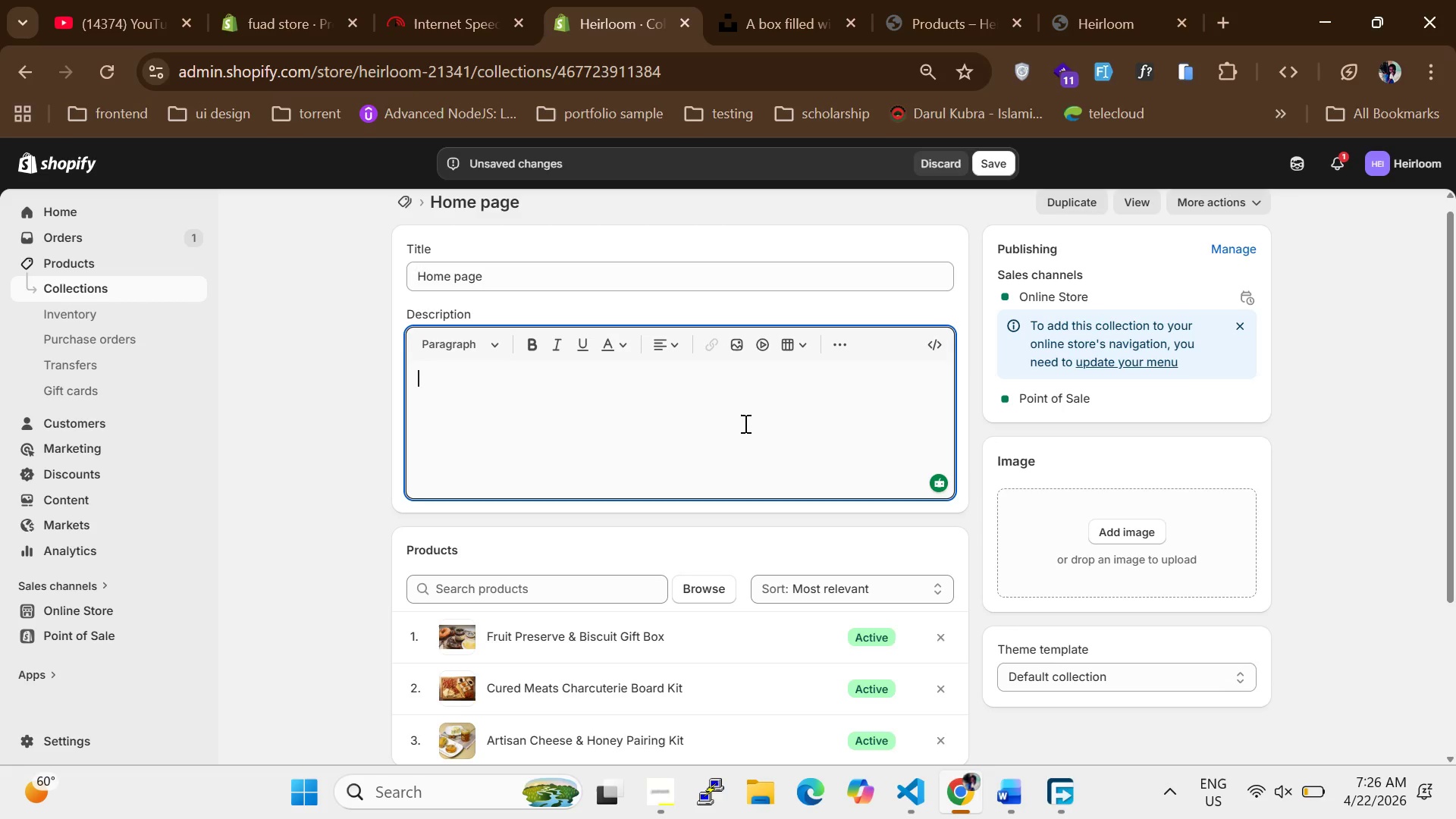 
scroll: coordinate [972, 551], scroll_direction: down, amount: 6.0
 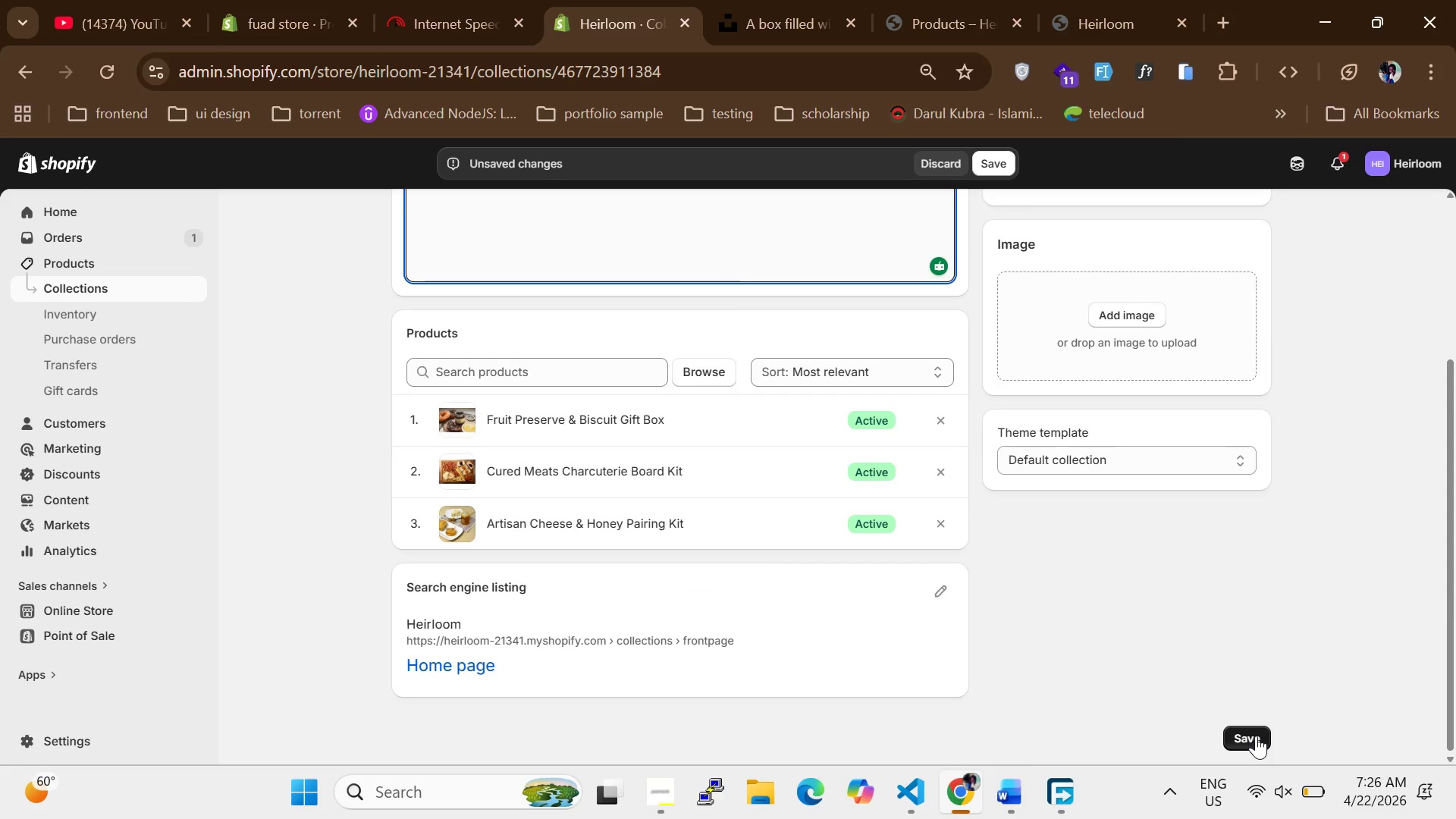 
left_click([1256, 735])
 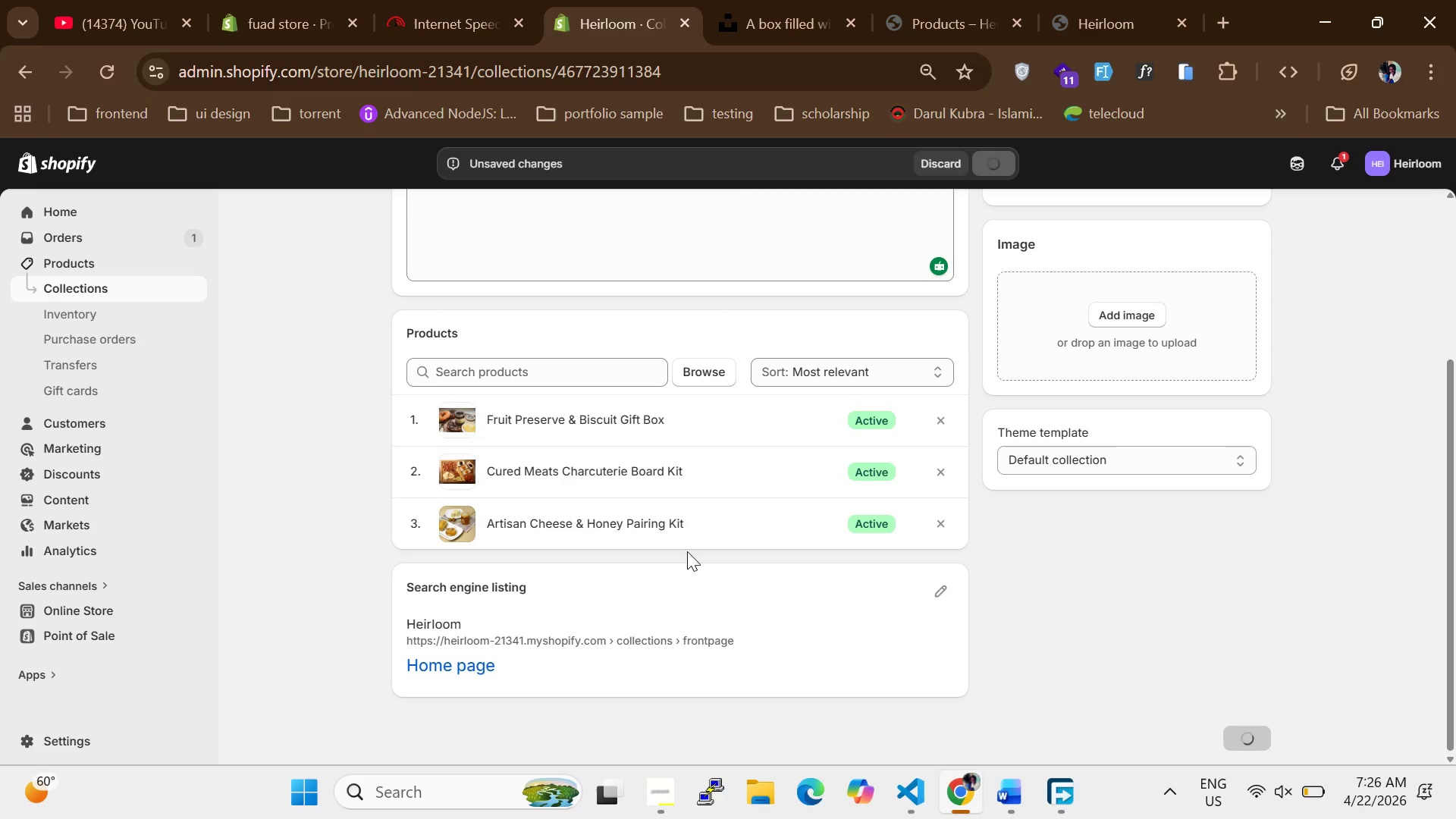 
wait(8.18)
 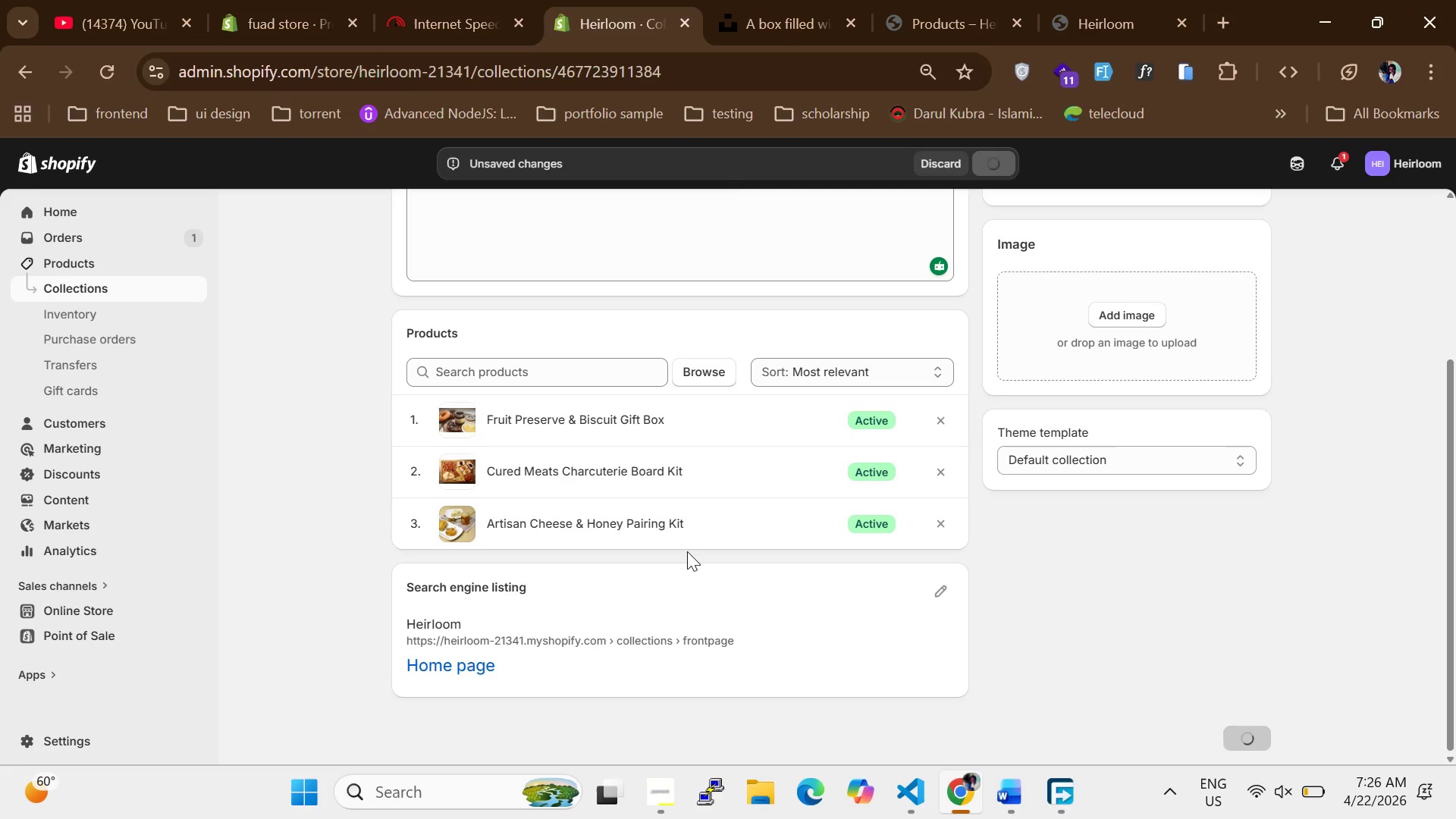 
mouse_move([81, 177])
 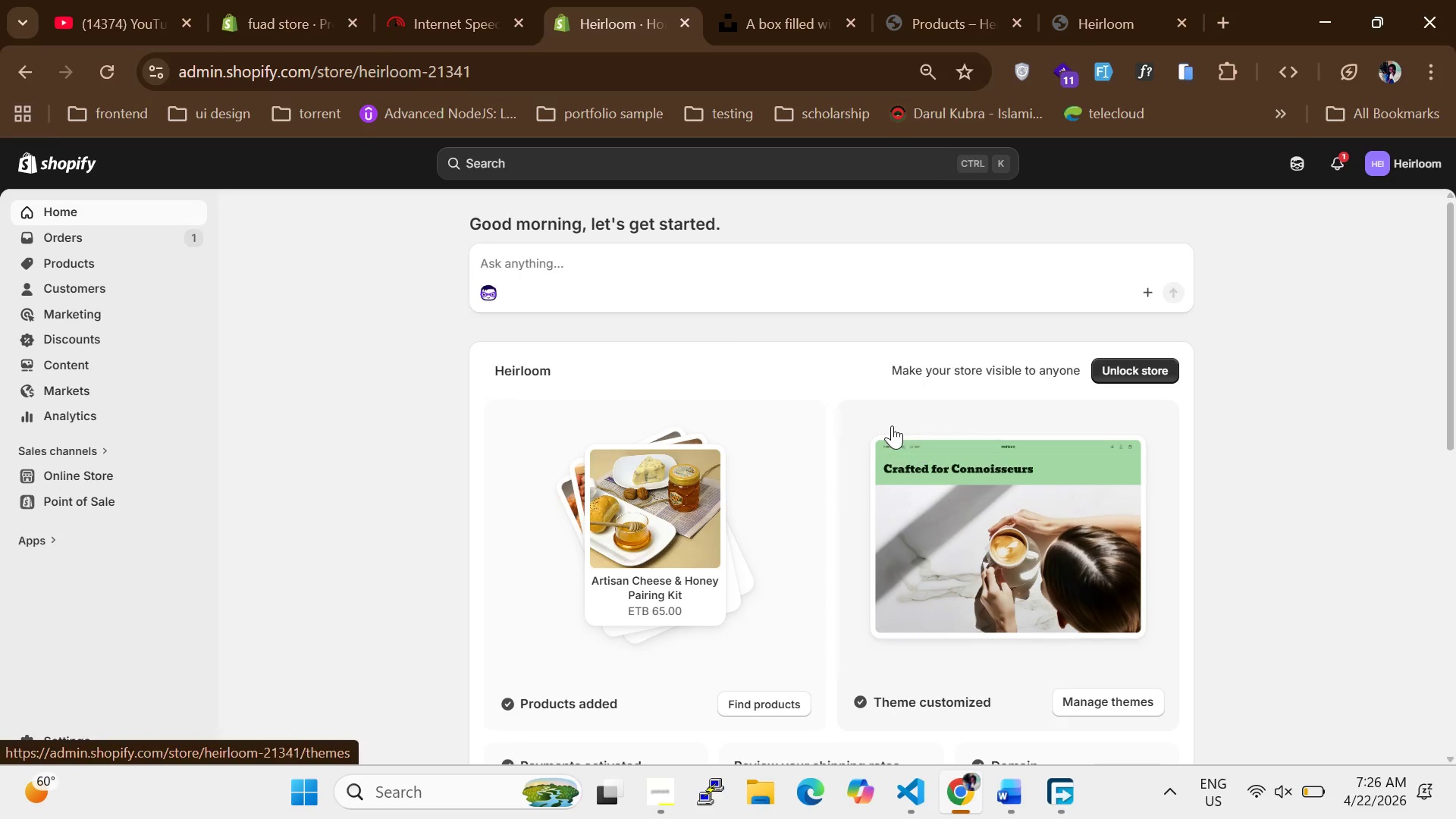 
scroll: coordinate [923, 504], scroll_direction: down, amount: 3.0
 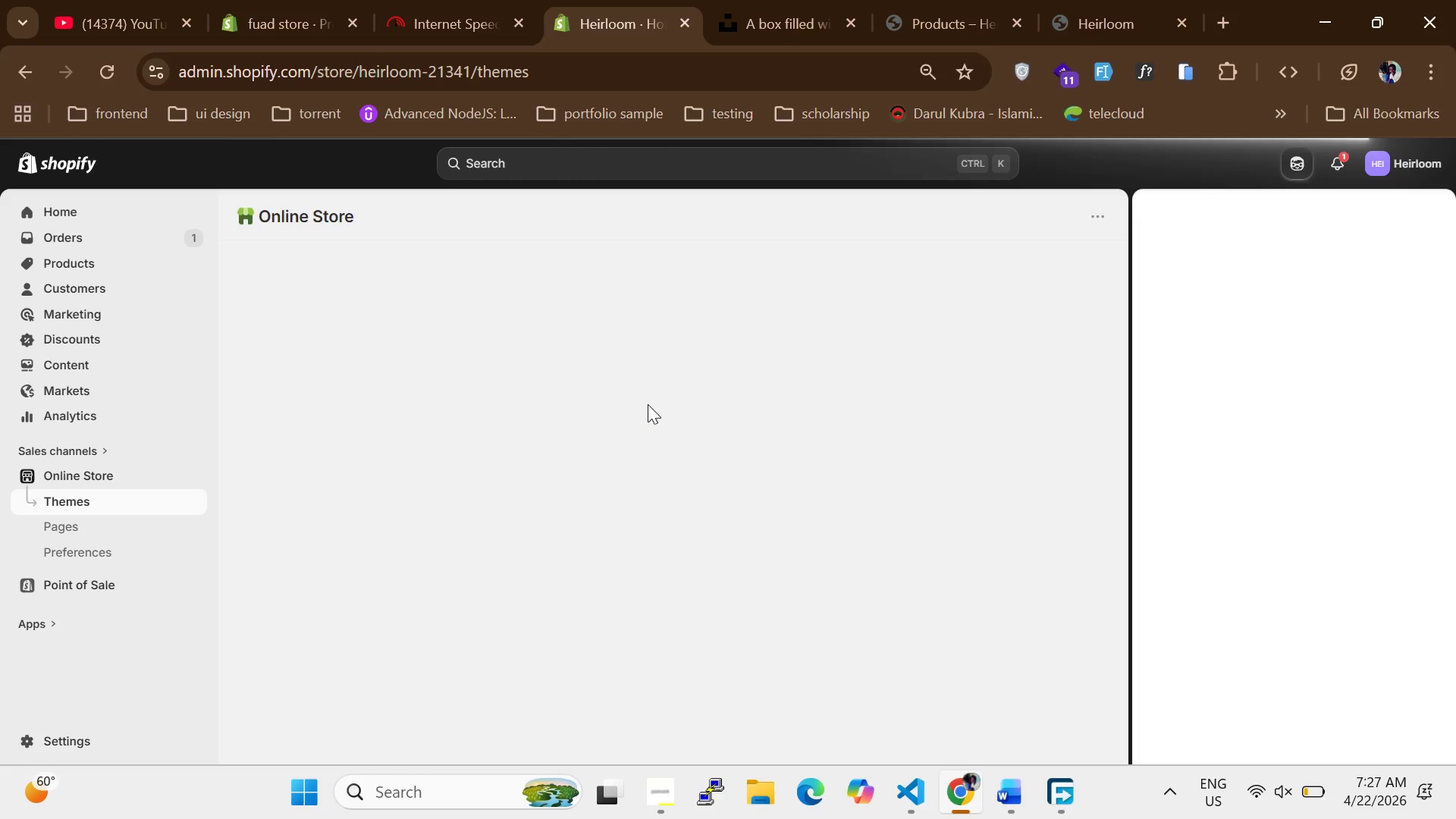 
wait(14.75)
 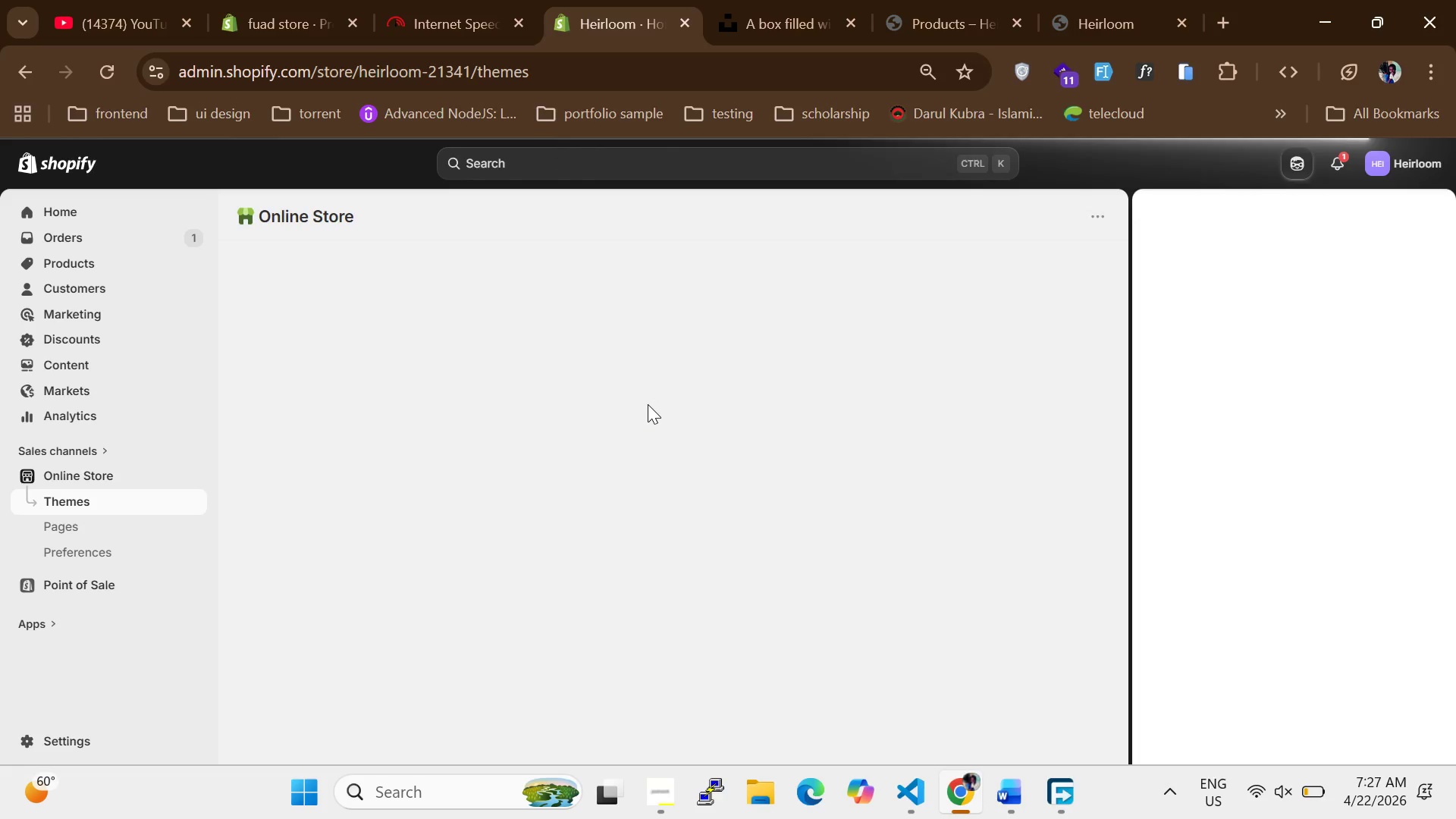 
scroll: coordinate [649, 404], scroll_direction: down, amount: 1.0
 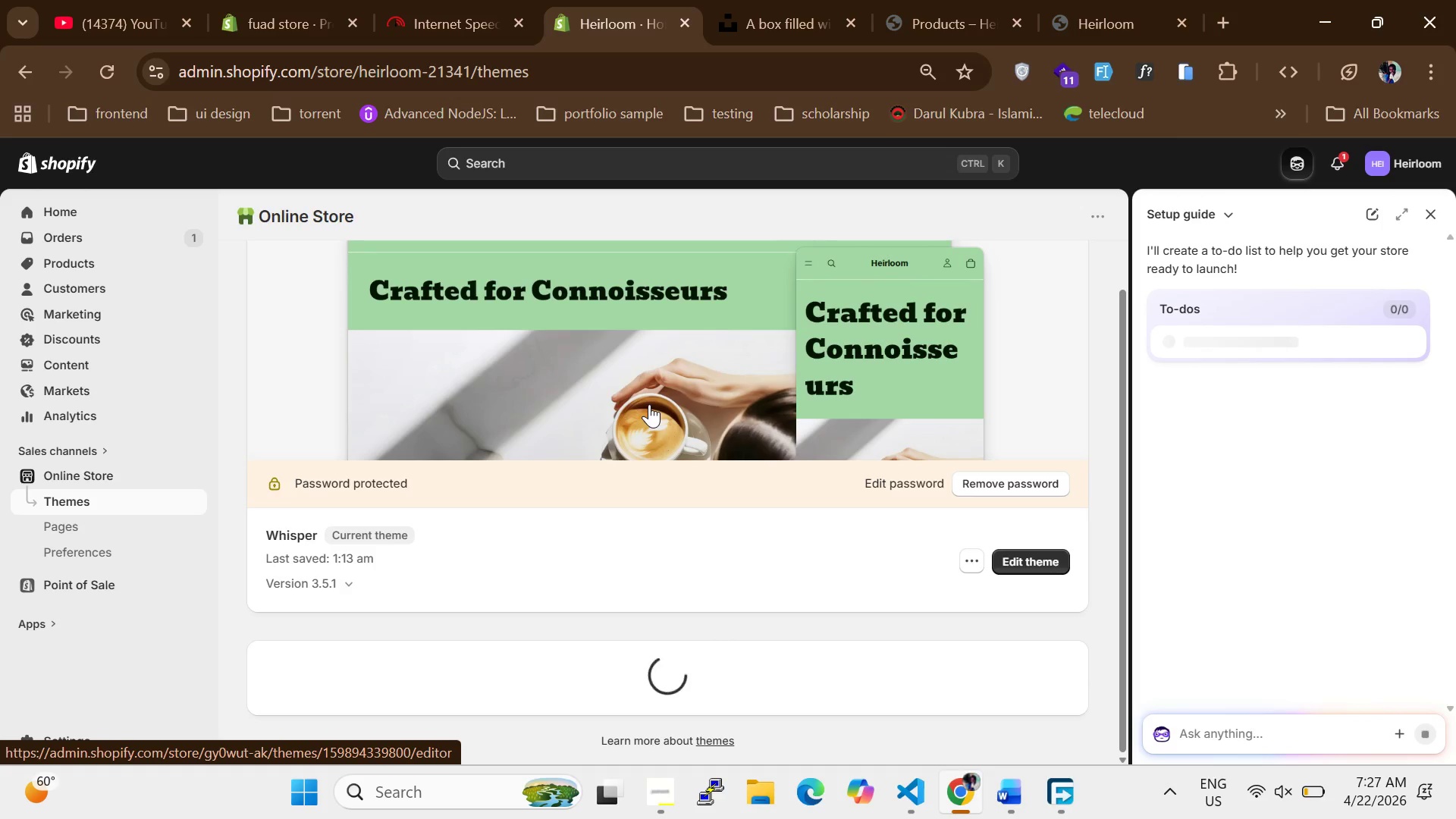 
wait(6.88)
 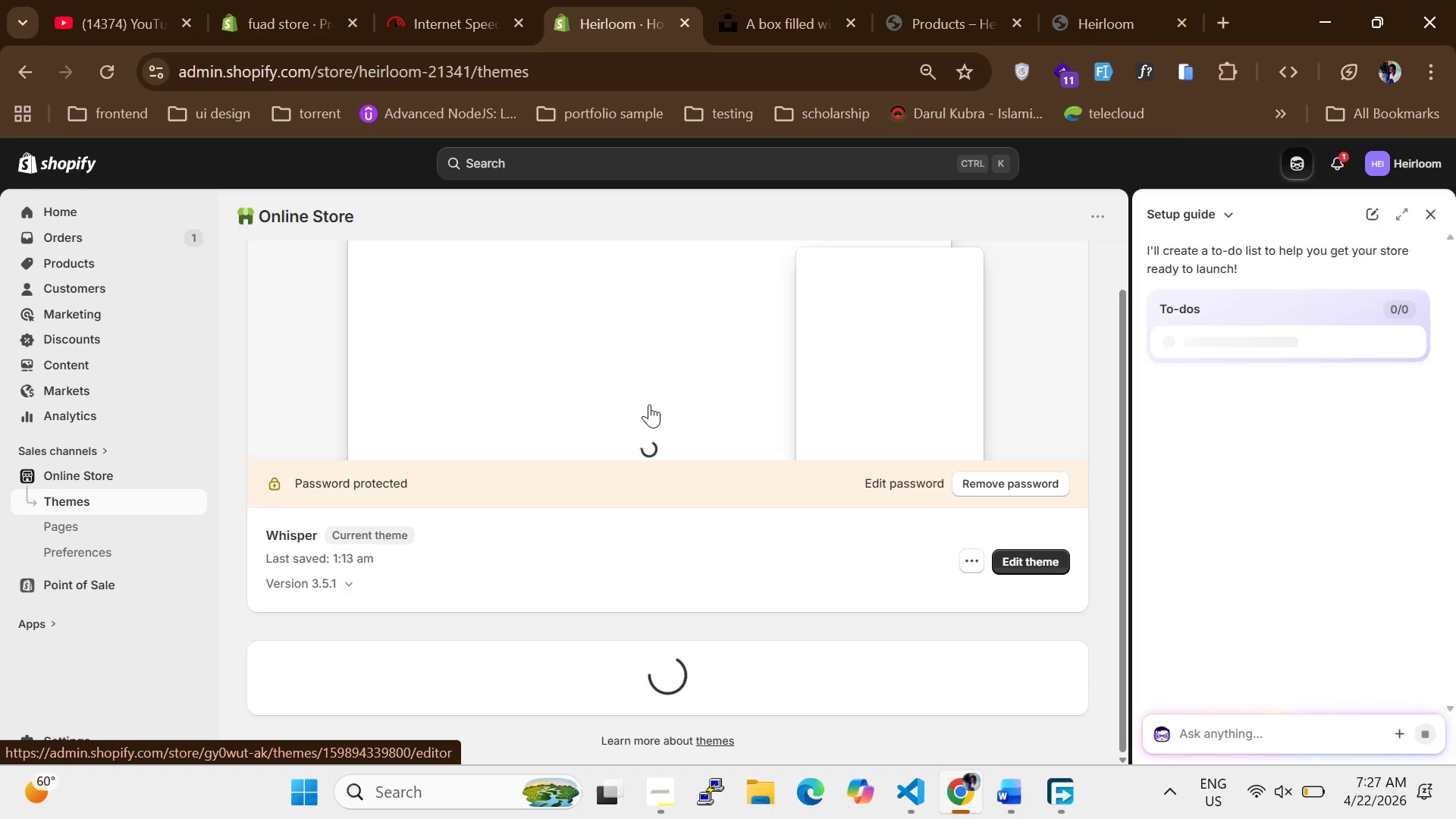 
scroll: coordinate [649, 404], scroll_direction: down, amount: 2.0
 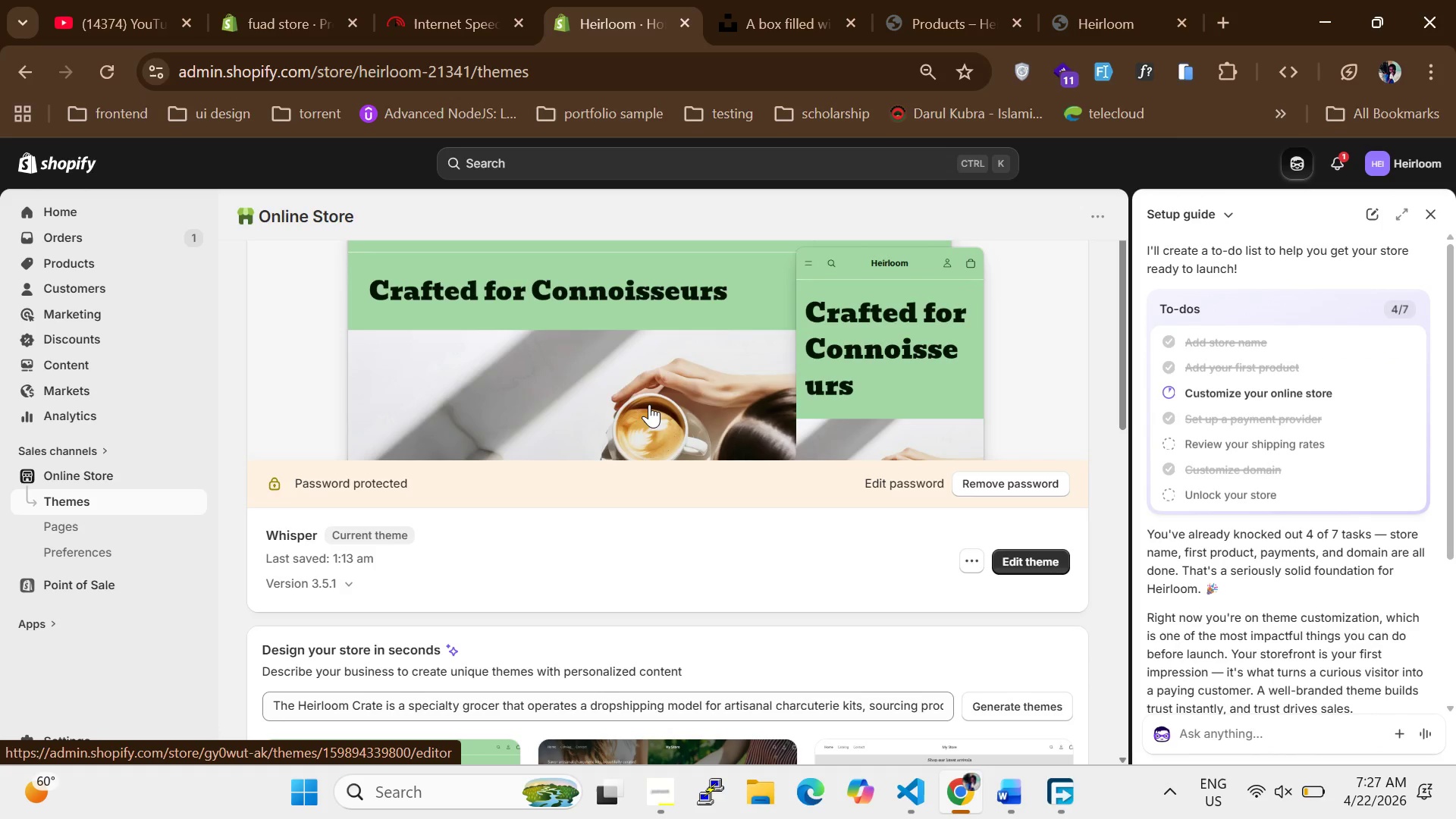 
scroll: coordinate [649, 404], scroll_direction: up, amount: 2.0
 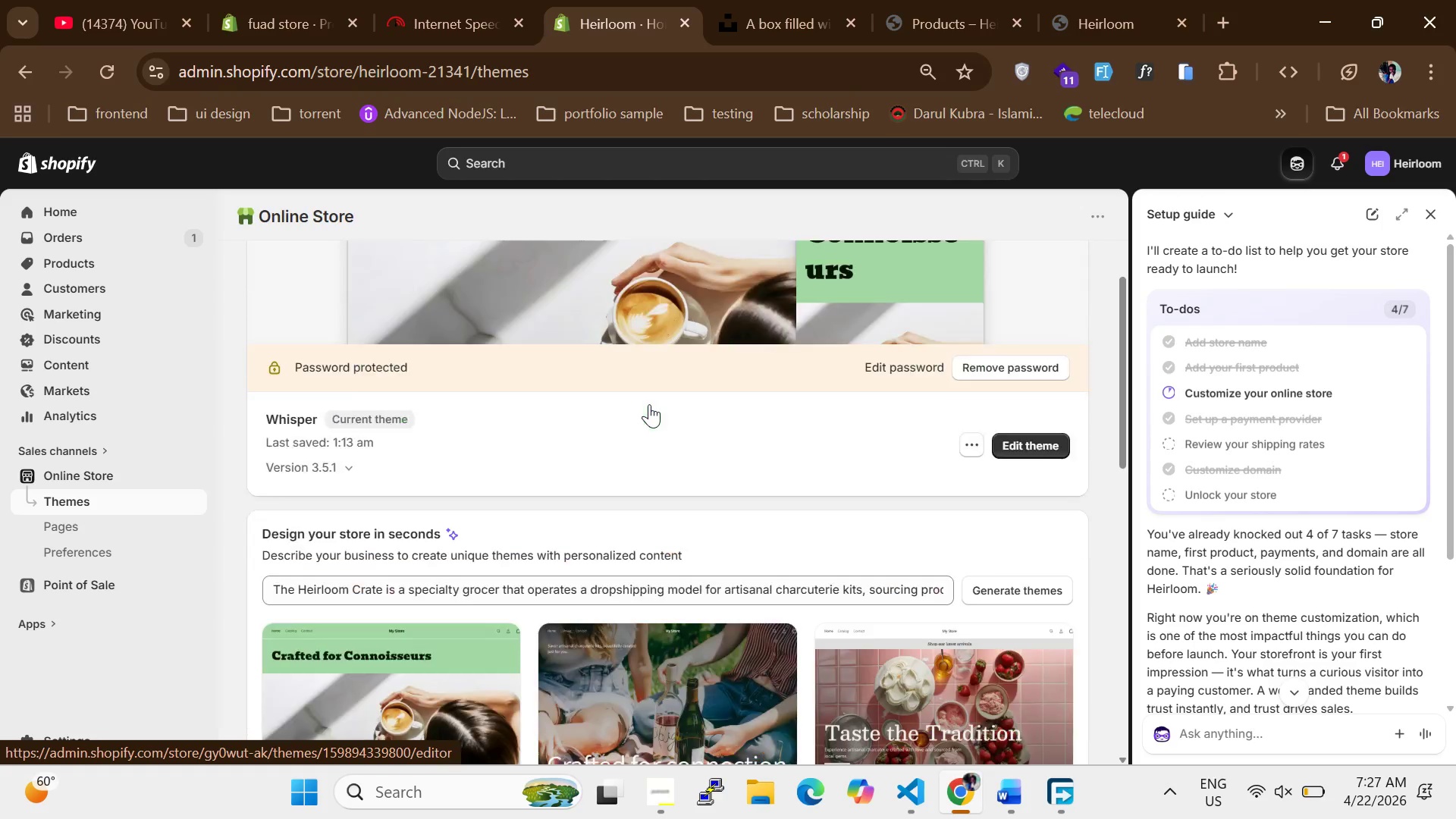 
scroll: coordinate [649, 404], scroll_direction: down, amount: 6.0
 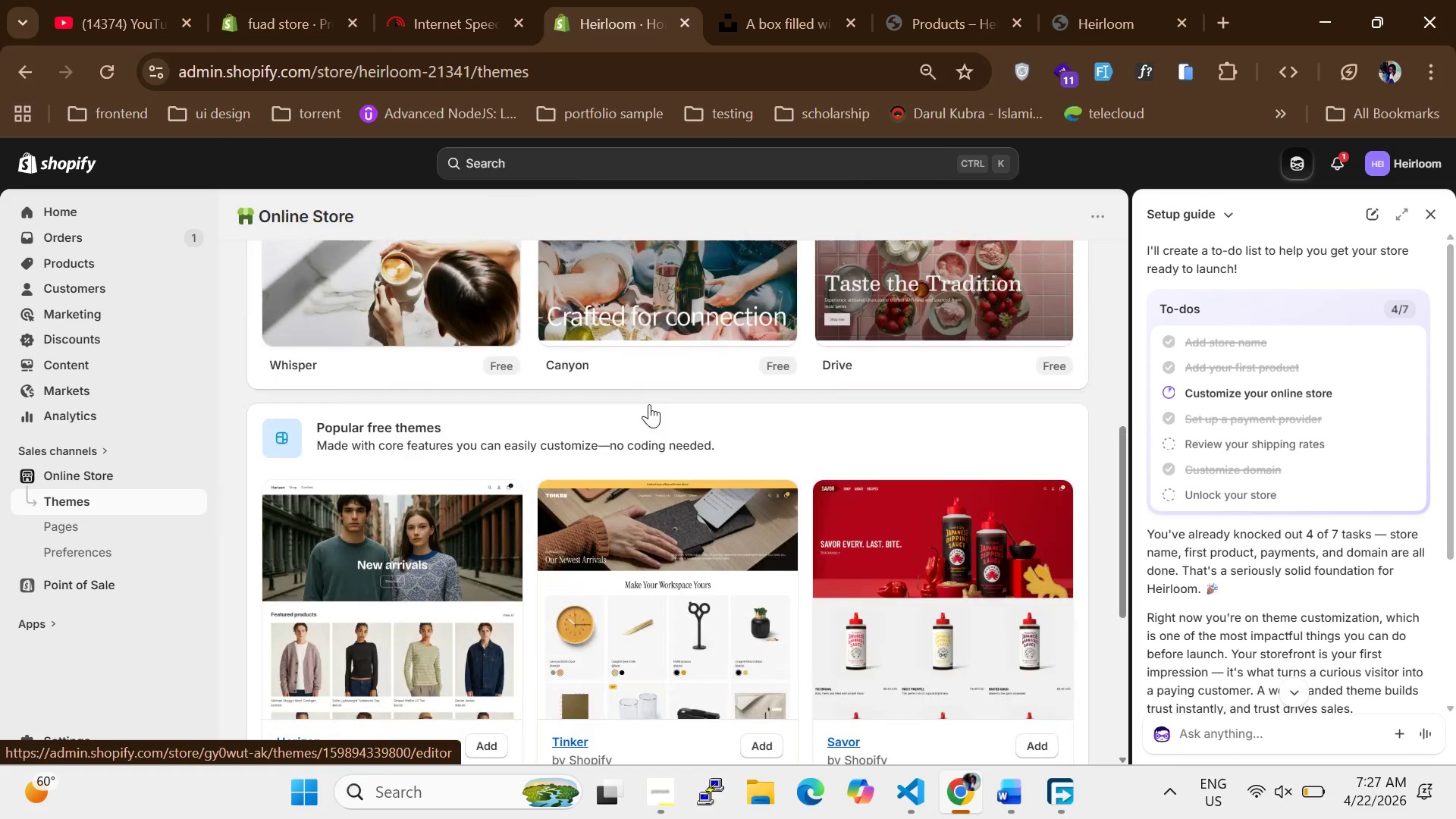 
scroll: coordinate [649, 404], scroll_direction: up, amount: 7.0
 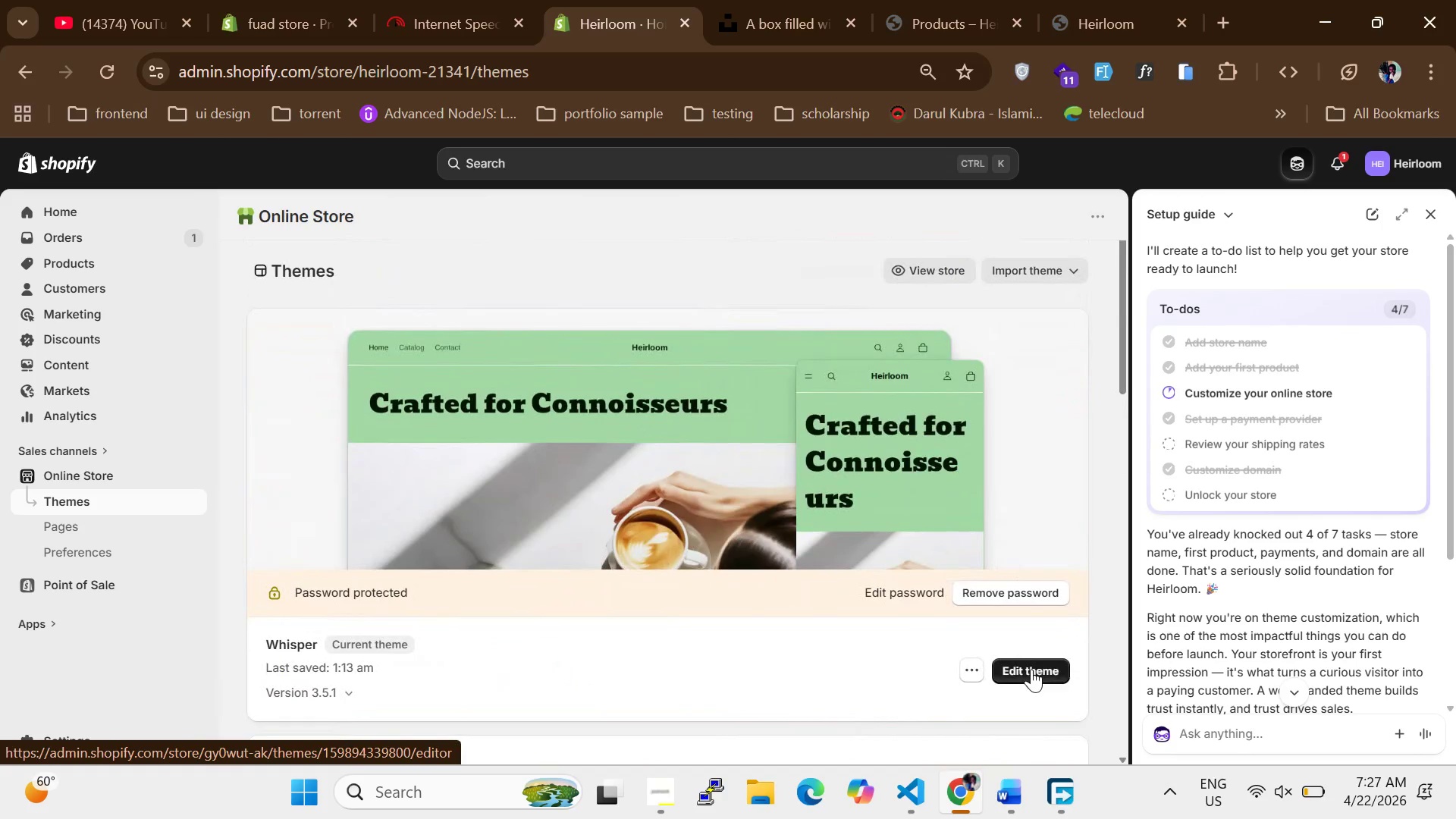 
left_click([1031, 669])
 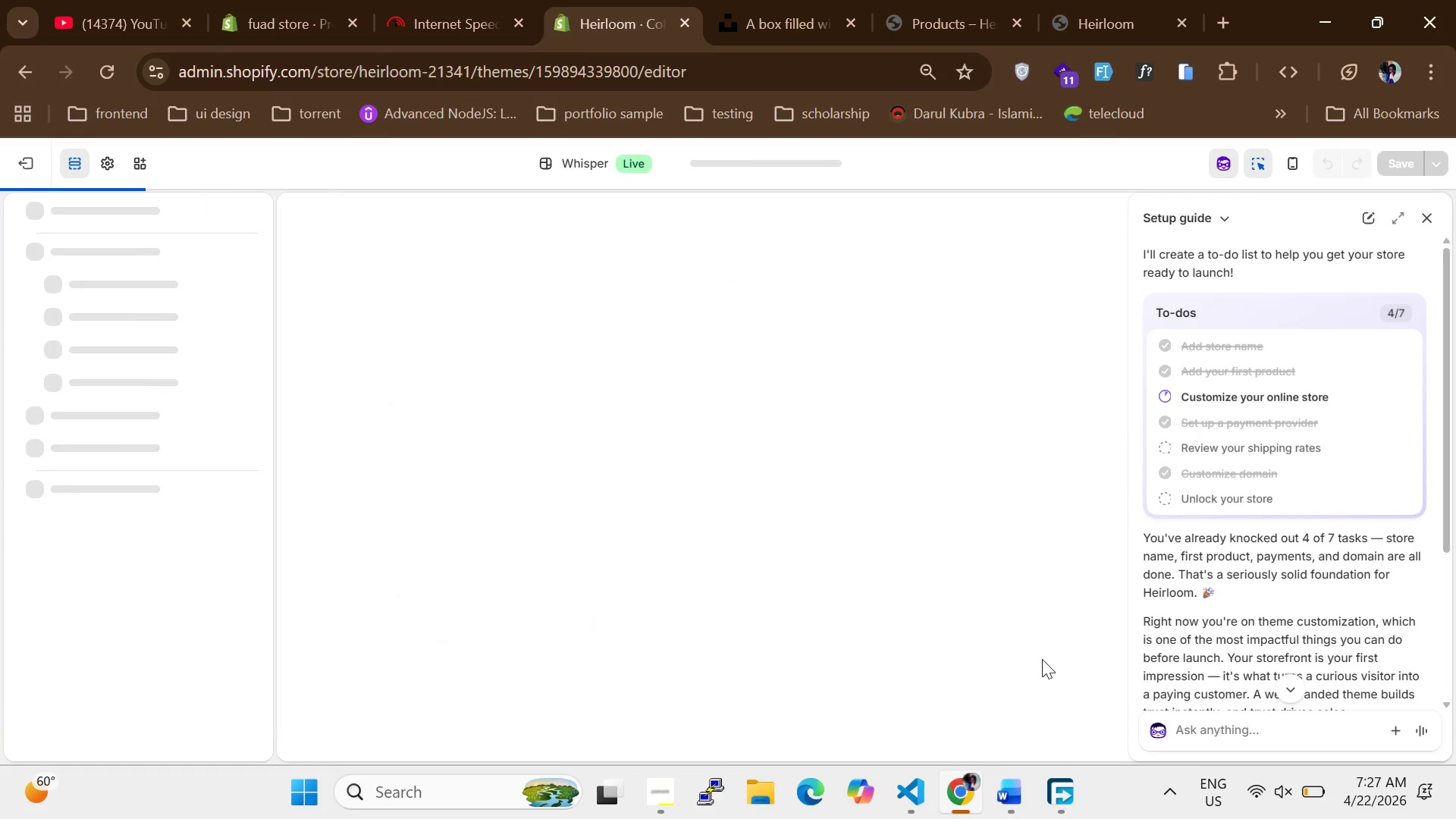 
wait(10.36)
 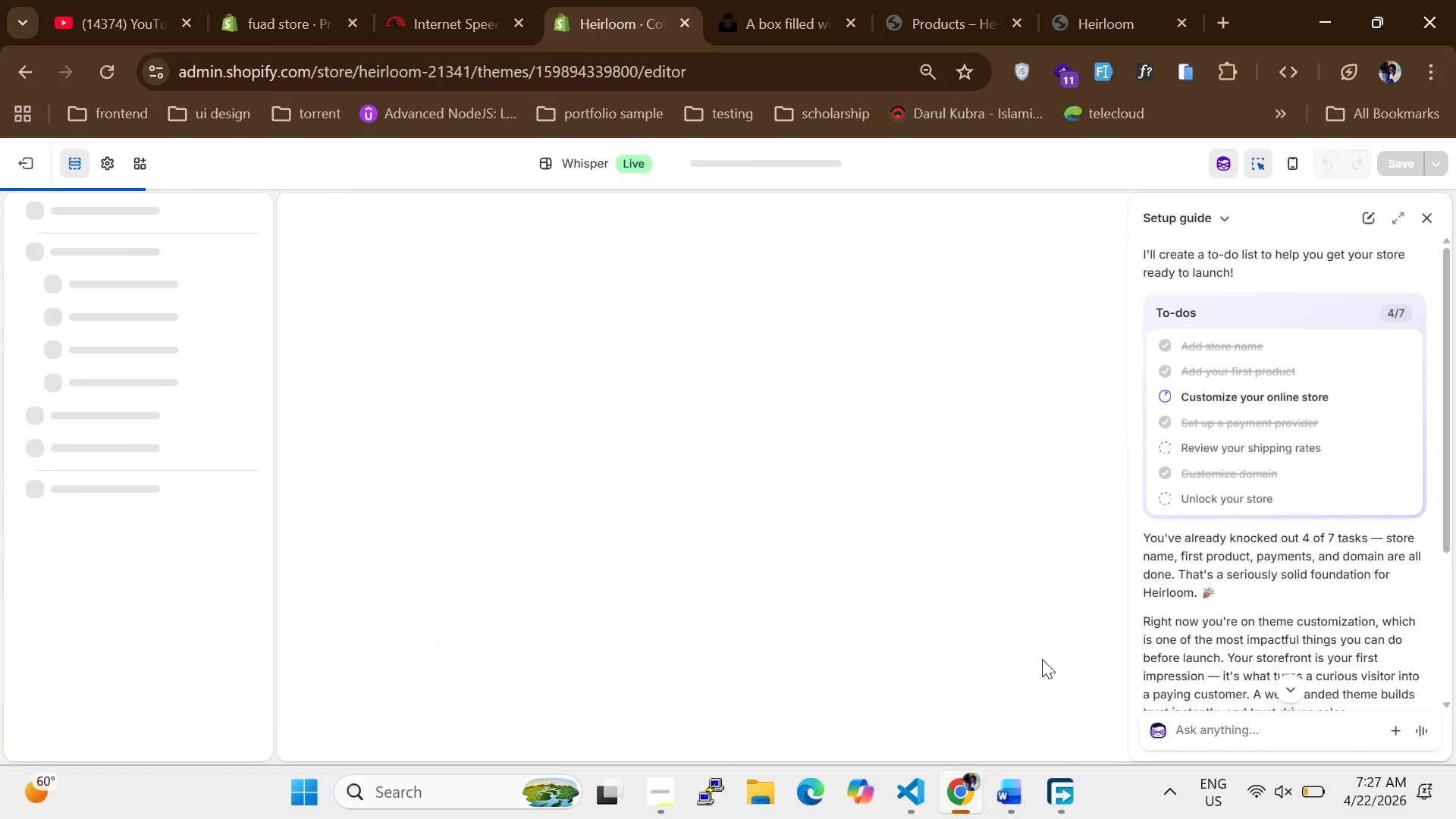 
left_click_drag(start_coordinate=[1418, 218], to_coordinate=[1418, 221])
 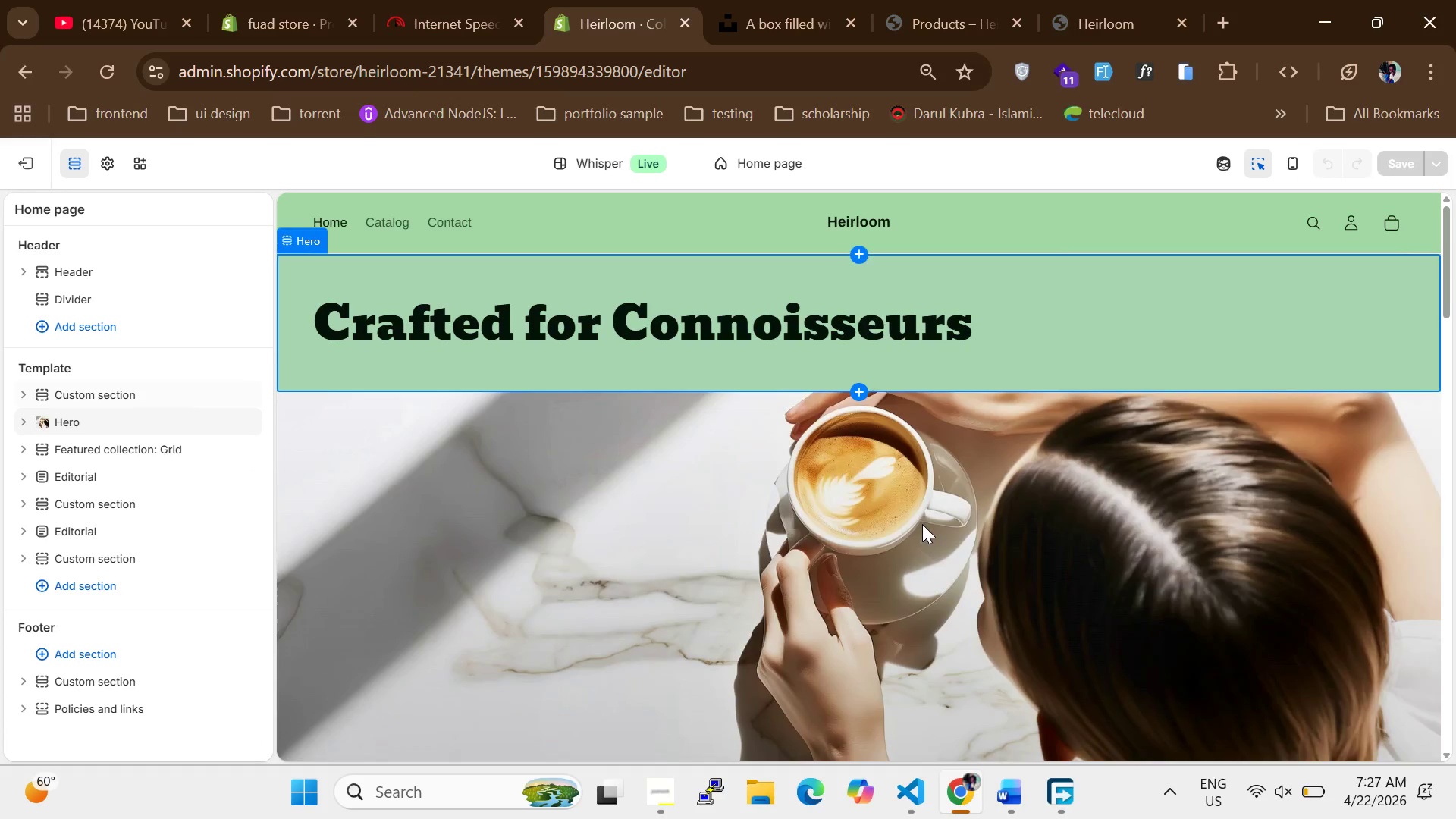 
scroll: coordinate [747, 513], scroll_direction: down, amount: 14.0
 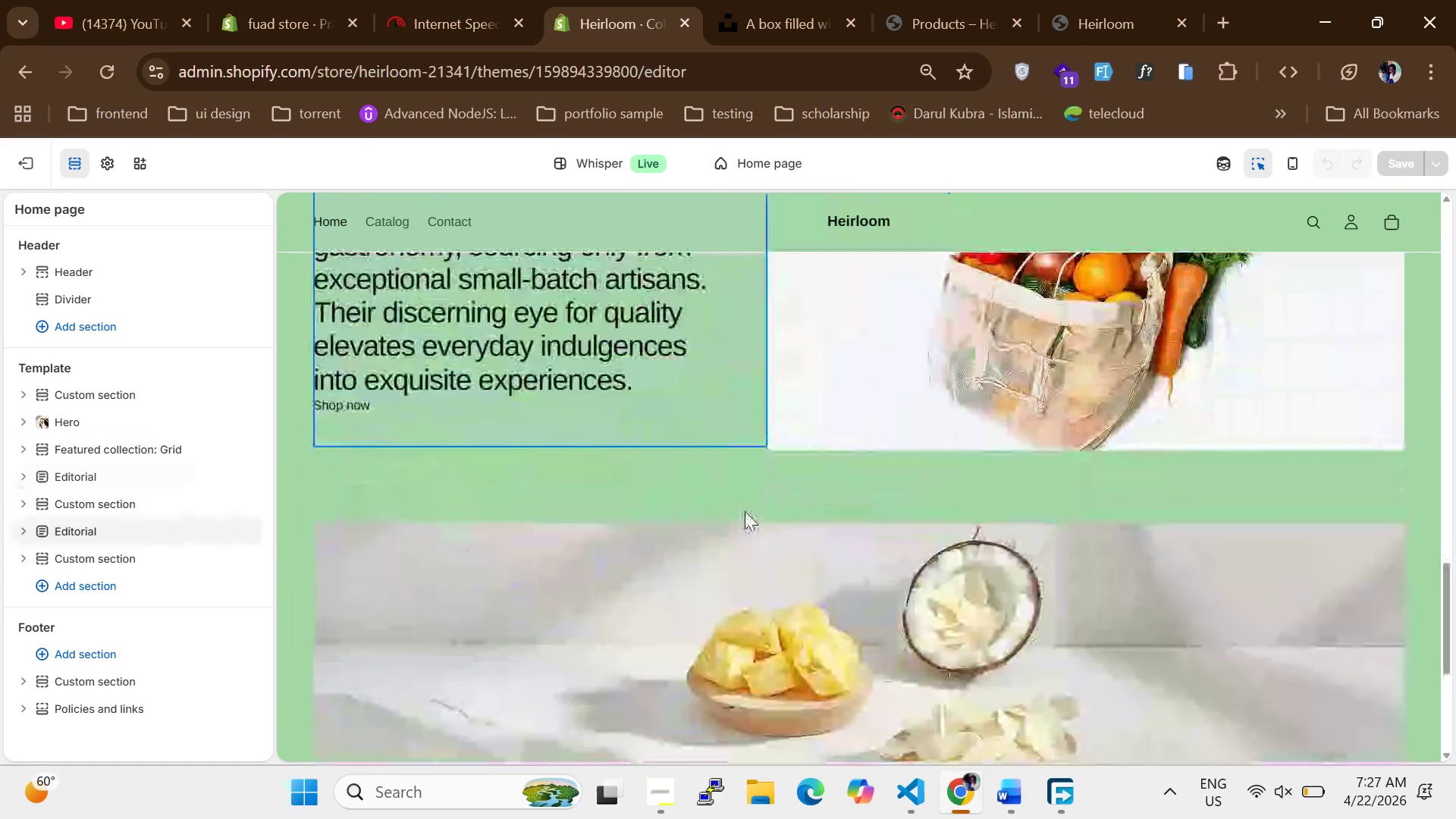 
scroll: coordinate [745, 511], scroll_direction: up, amount: 2.0
 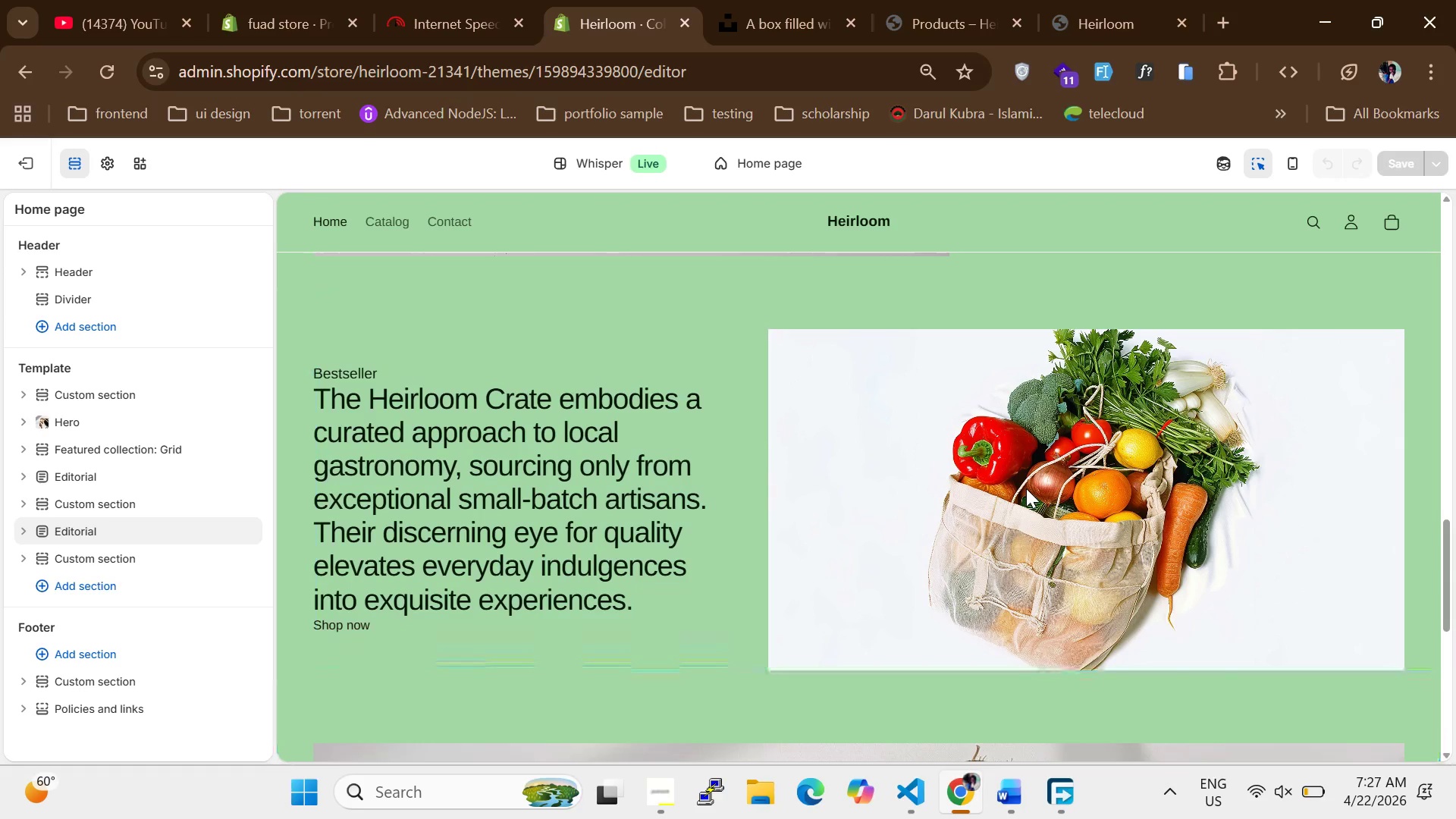 
left_click([1026, 488])
 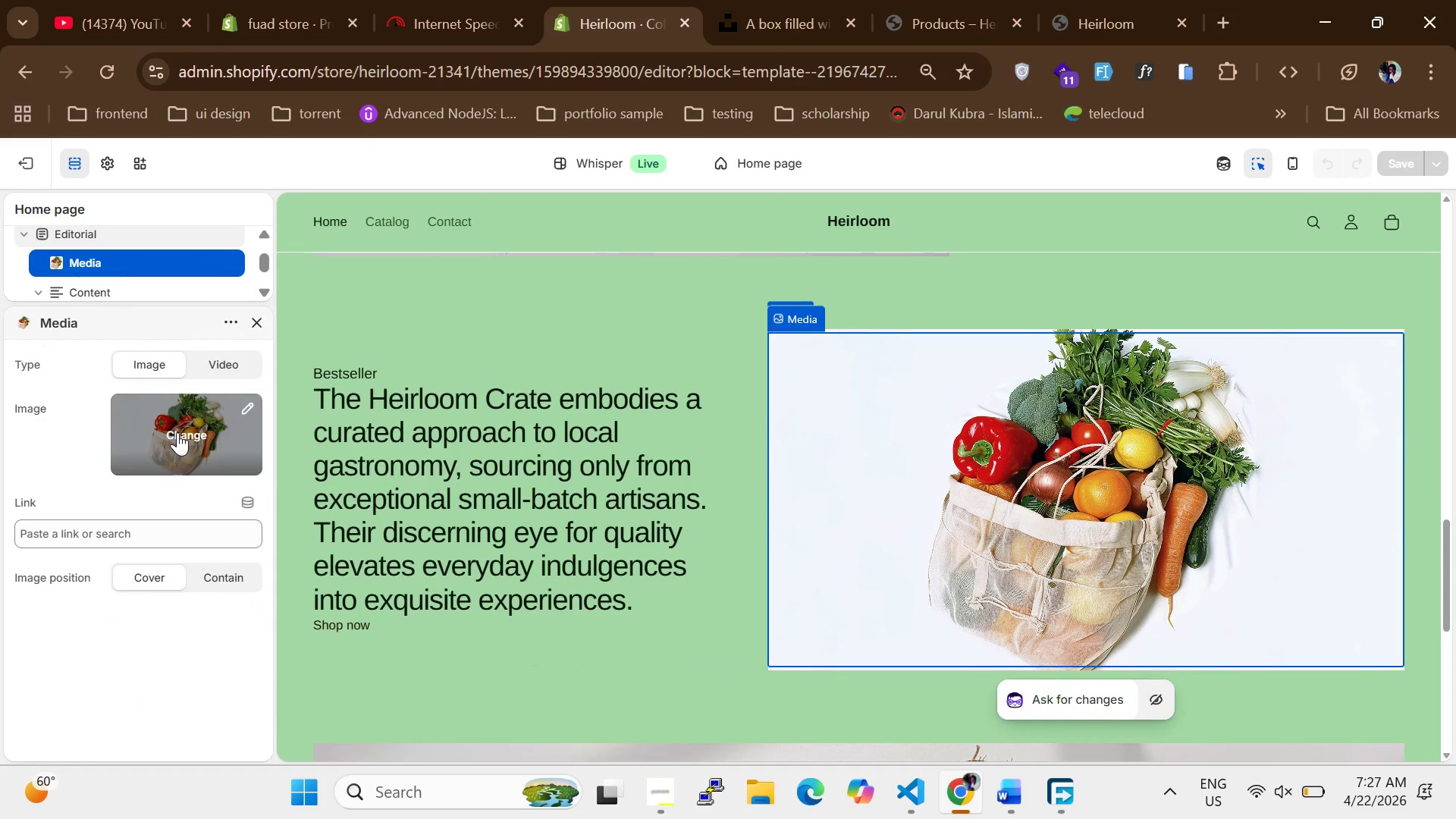 
wait(8.33)
 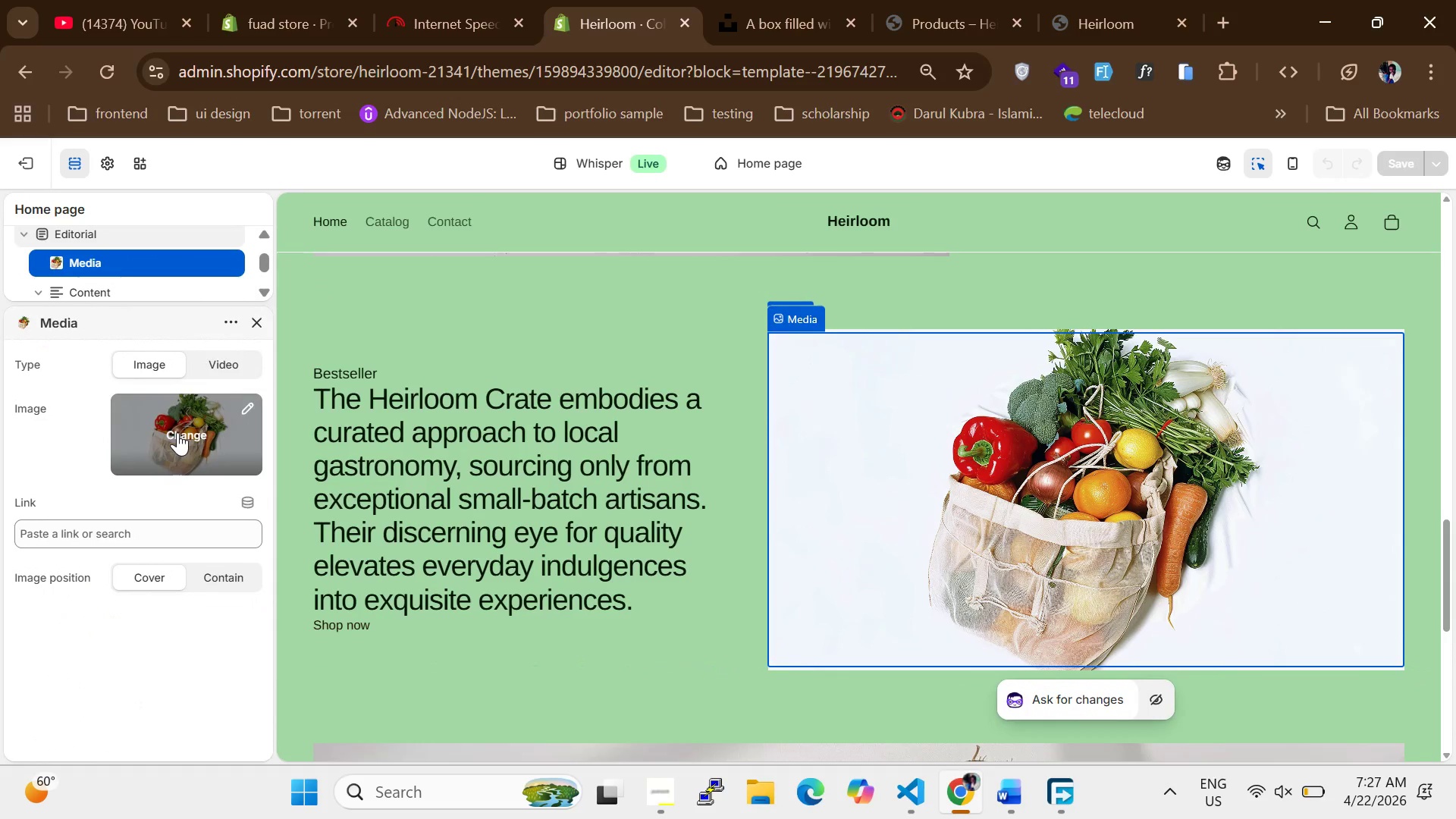 
left_click([178, 432])
 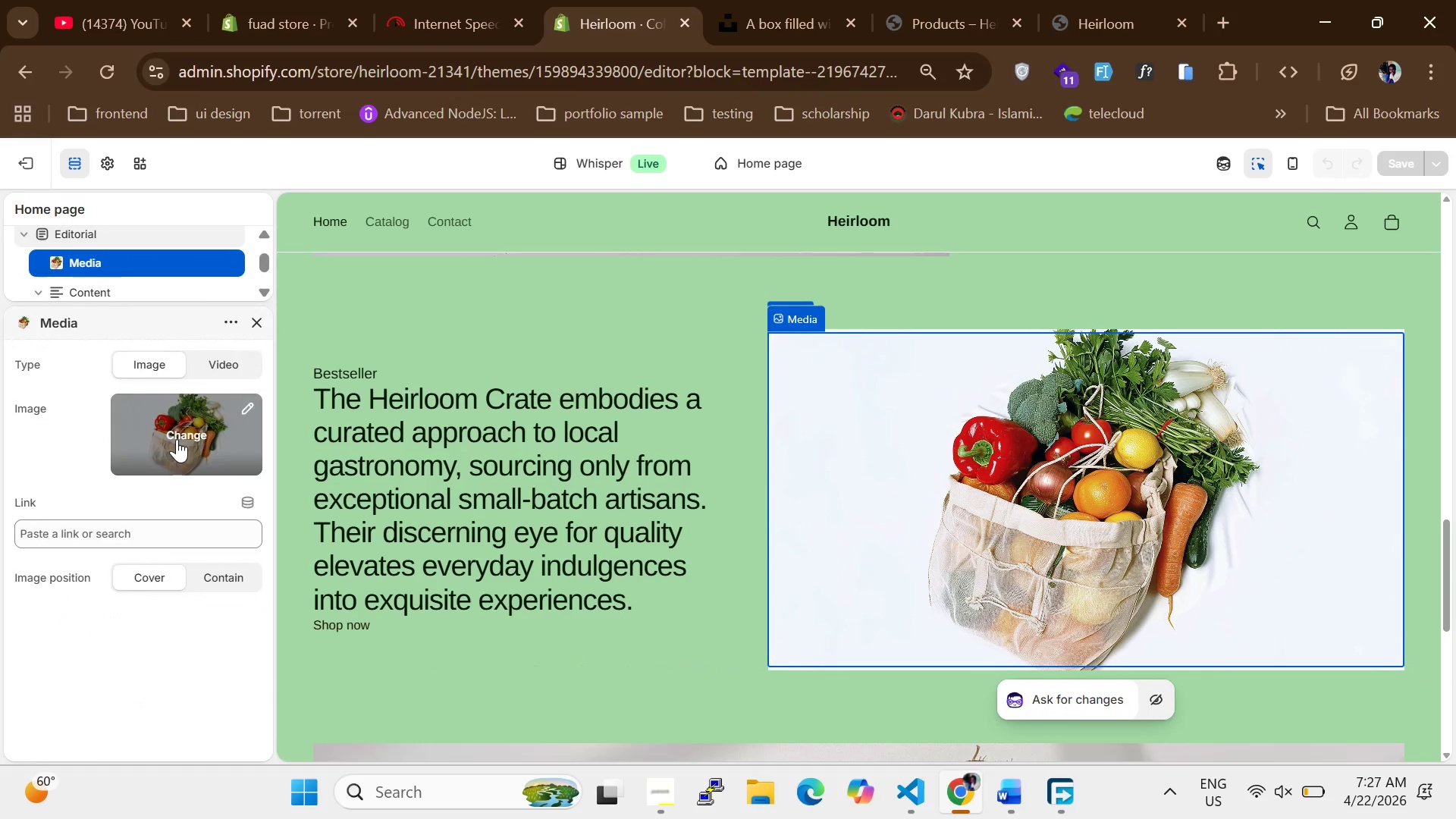 
left_click([178, 432])
 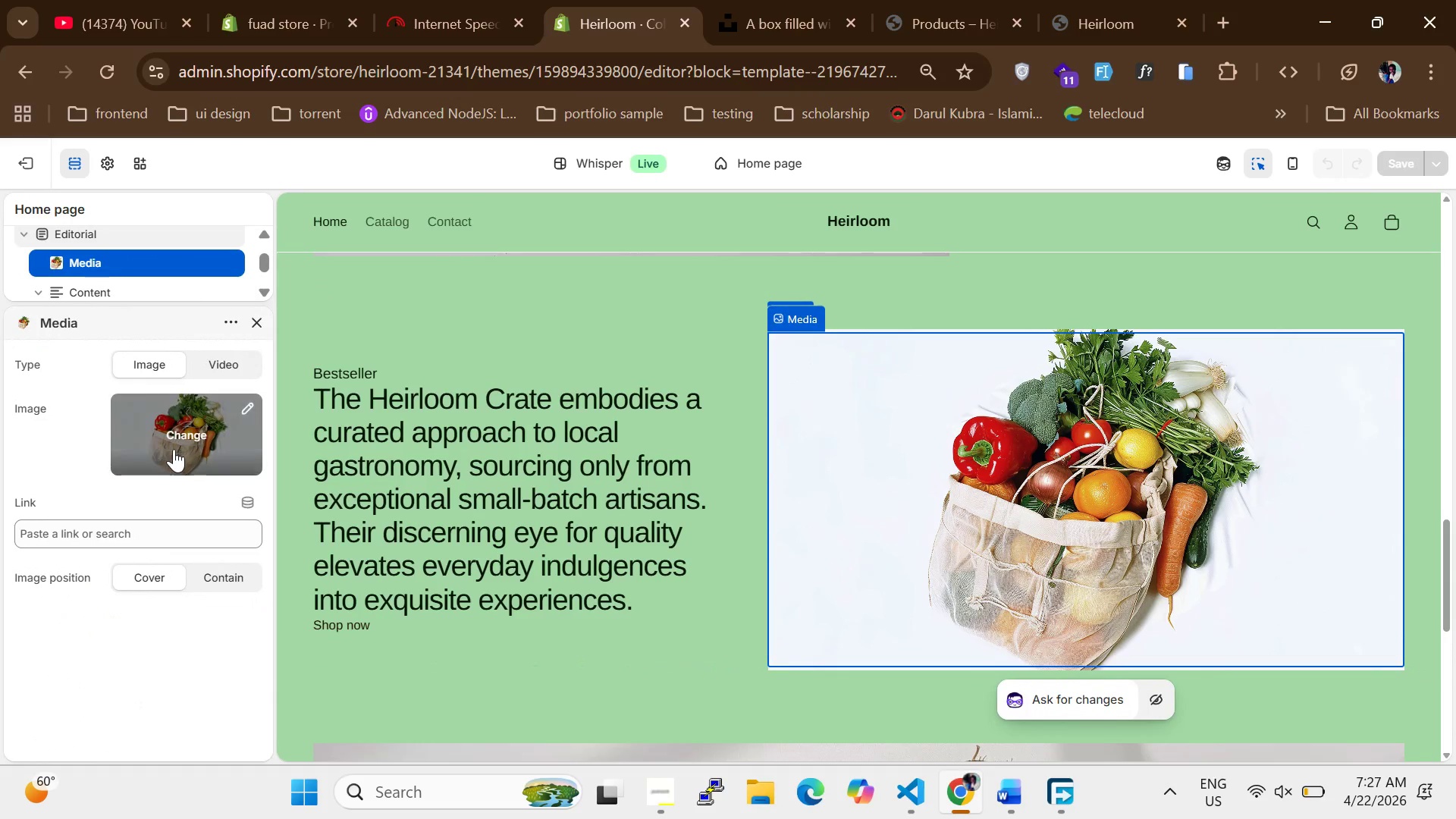 
mouse_move([183, 468])
 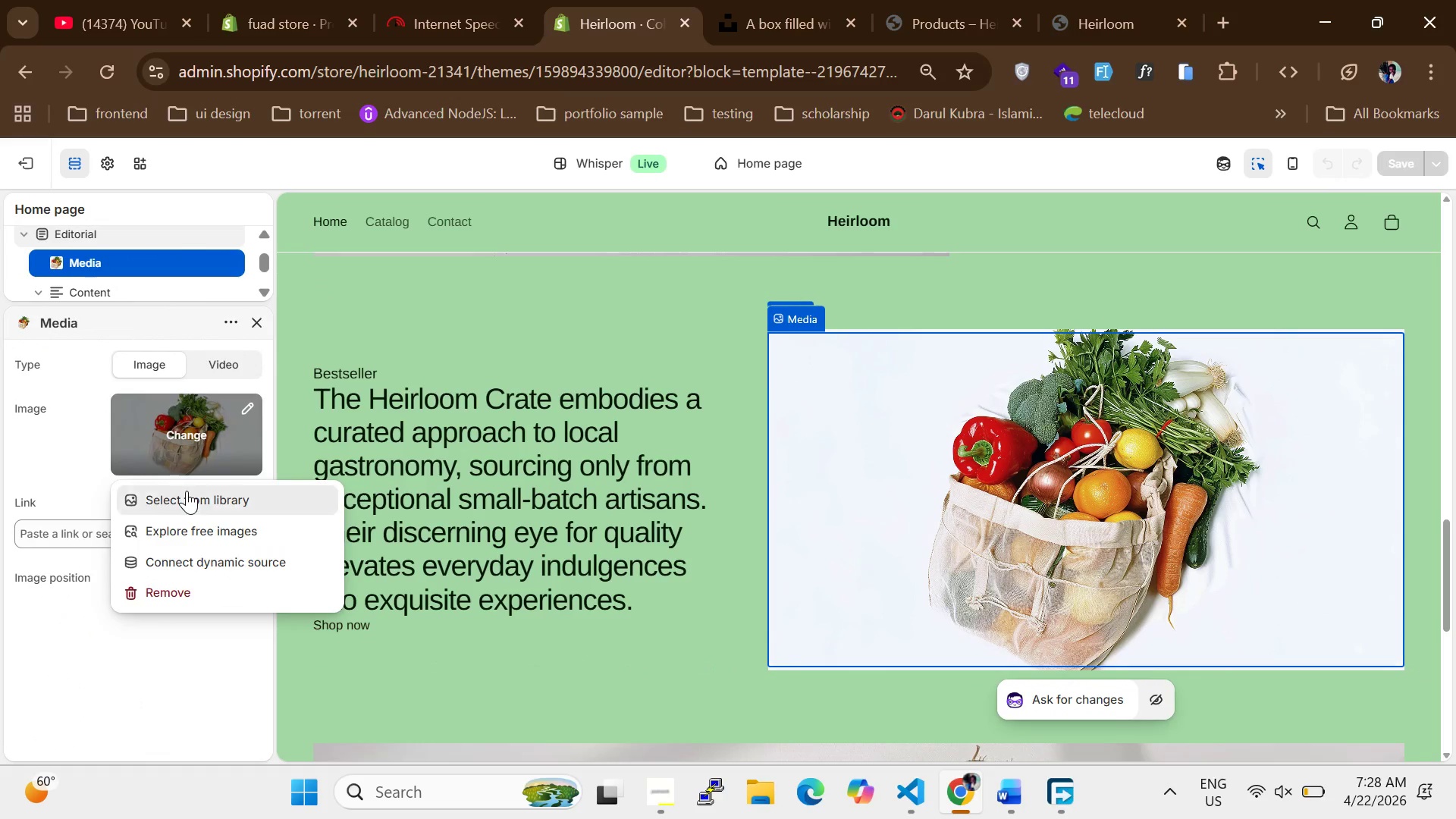 
left_click([187, 491])
 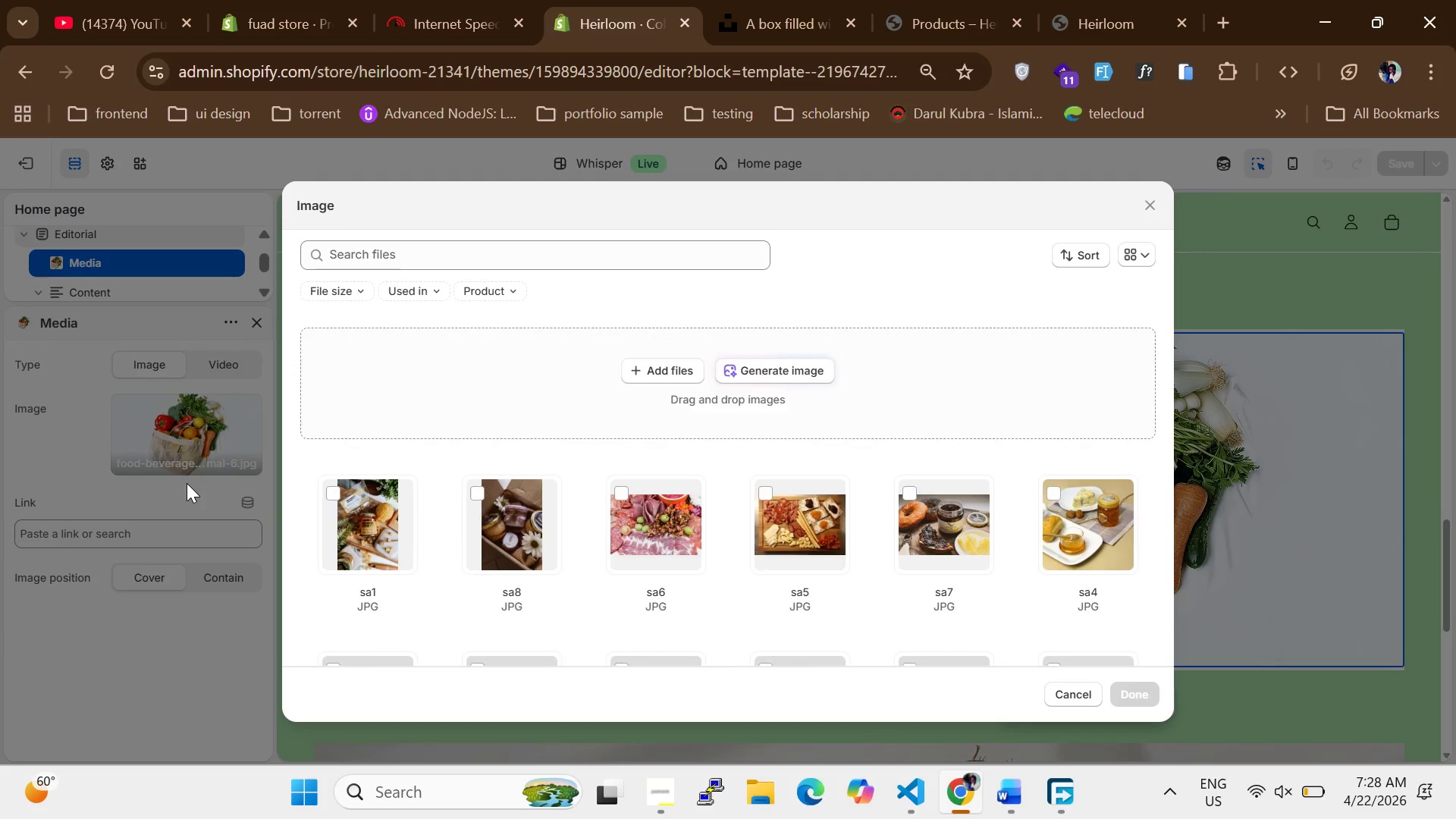 
scroll: coordinate [985, 563], scroll_direction: down, amount: 5.0
 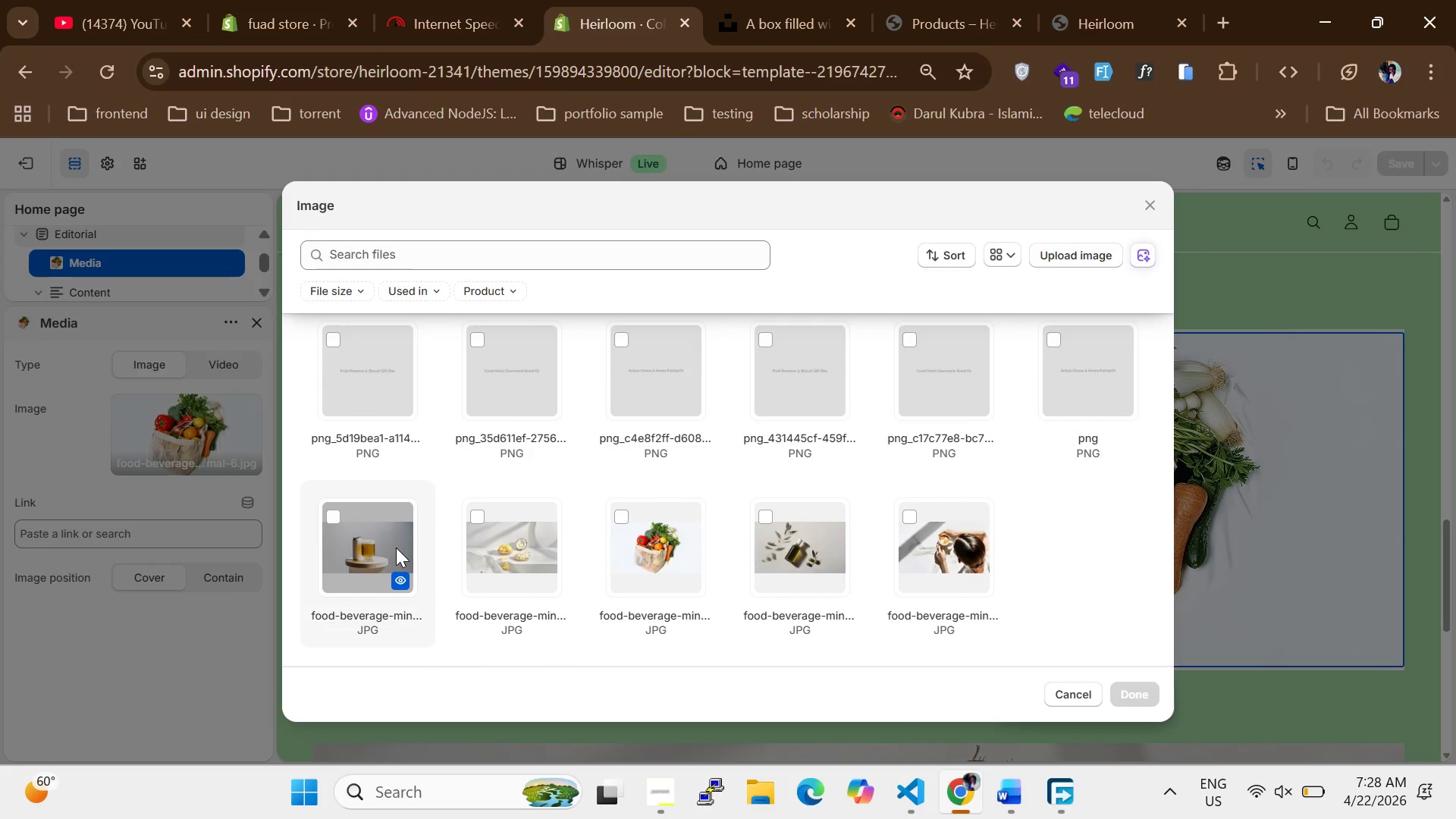 
scroll: coordinate [395, 541], scroll_direction: up, amount: 2.0
 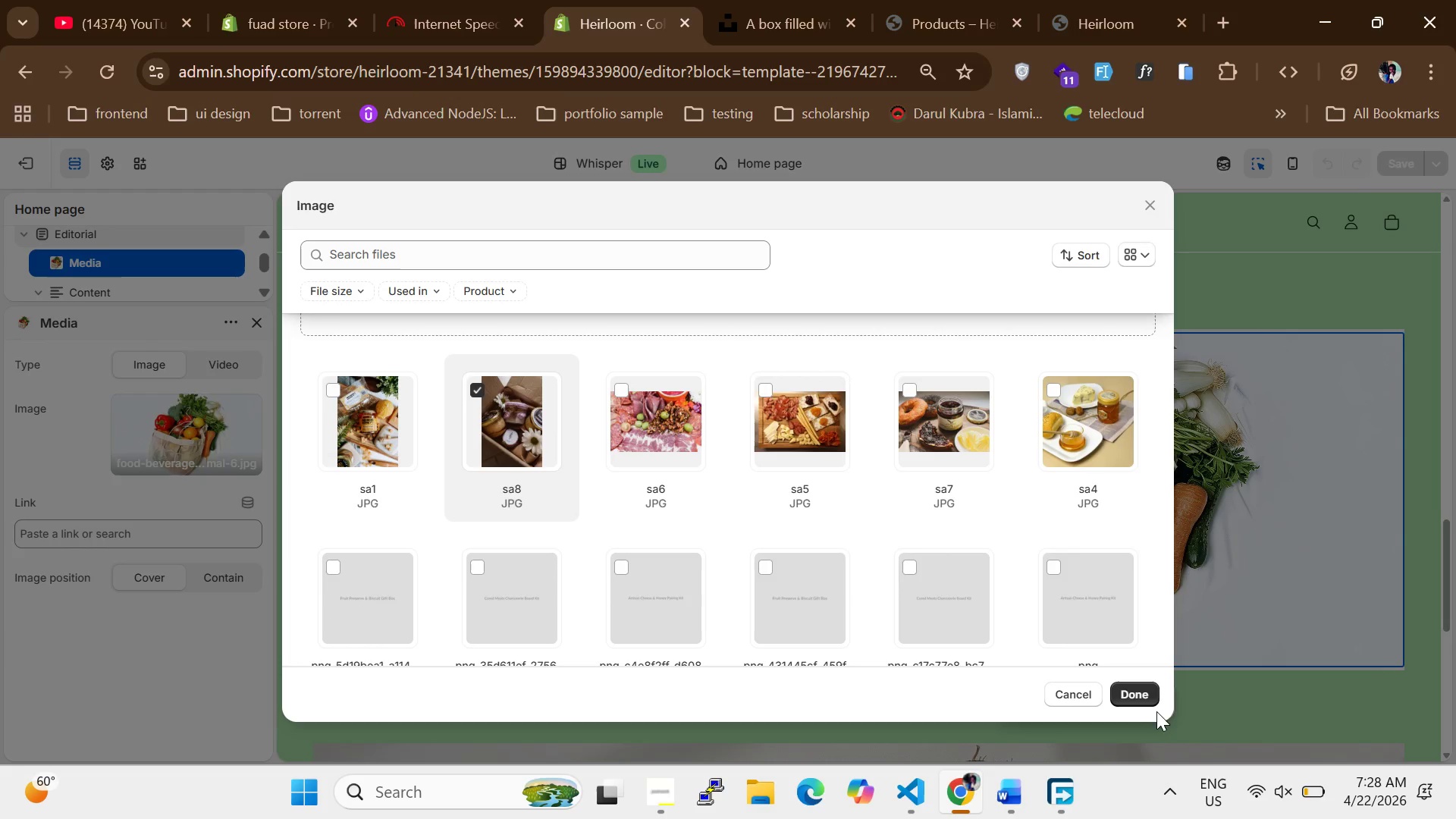 
wait(7.24)
 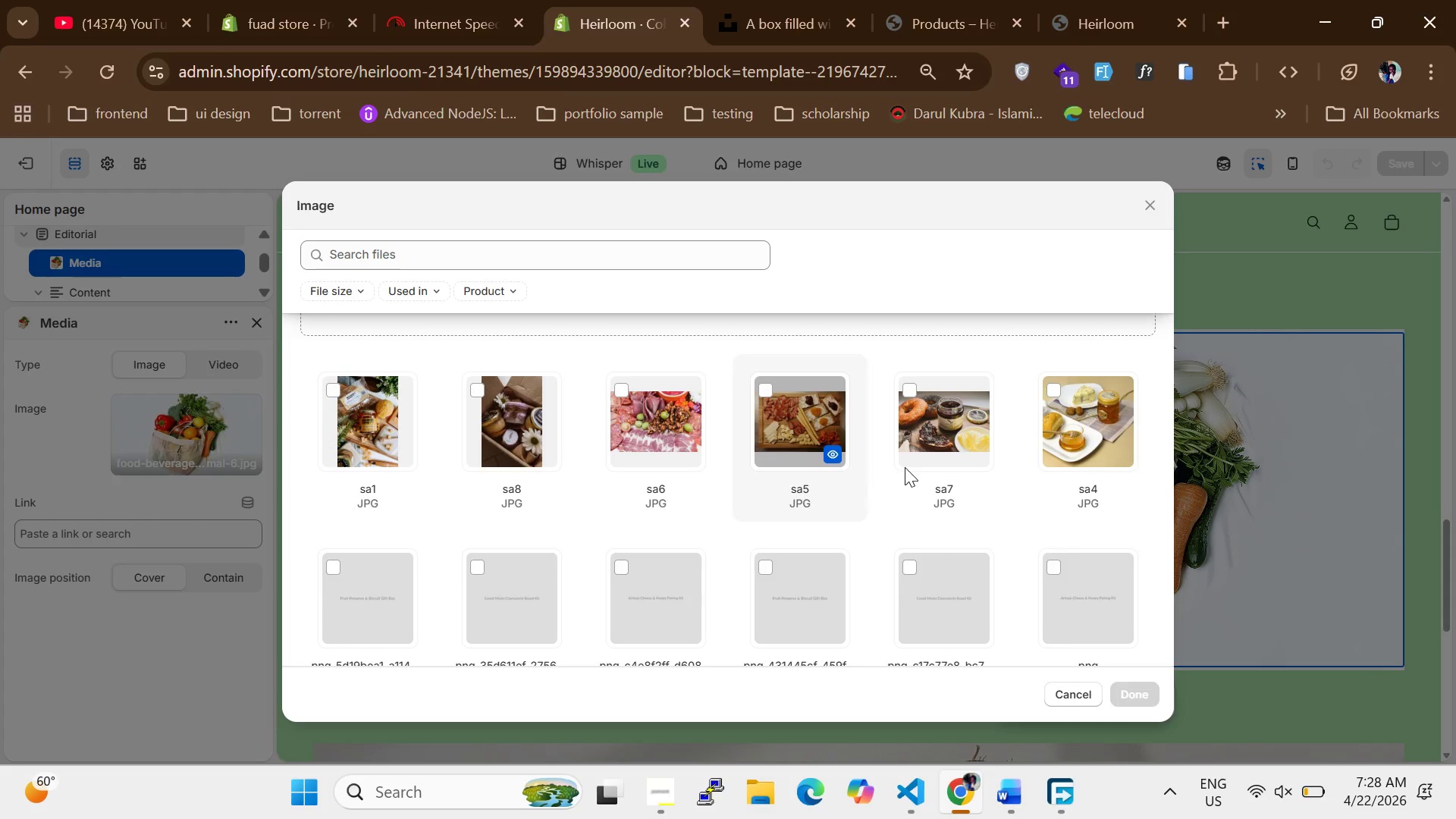 
left_click([1128, 690])
 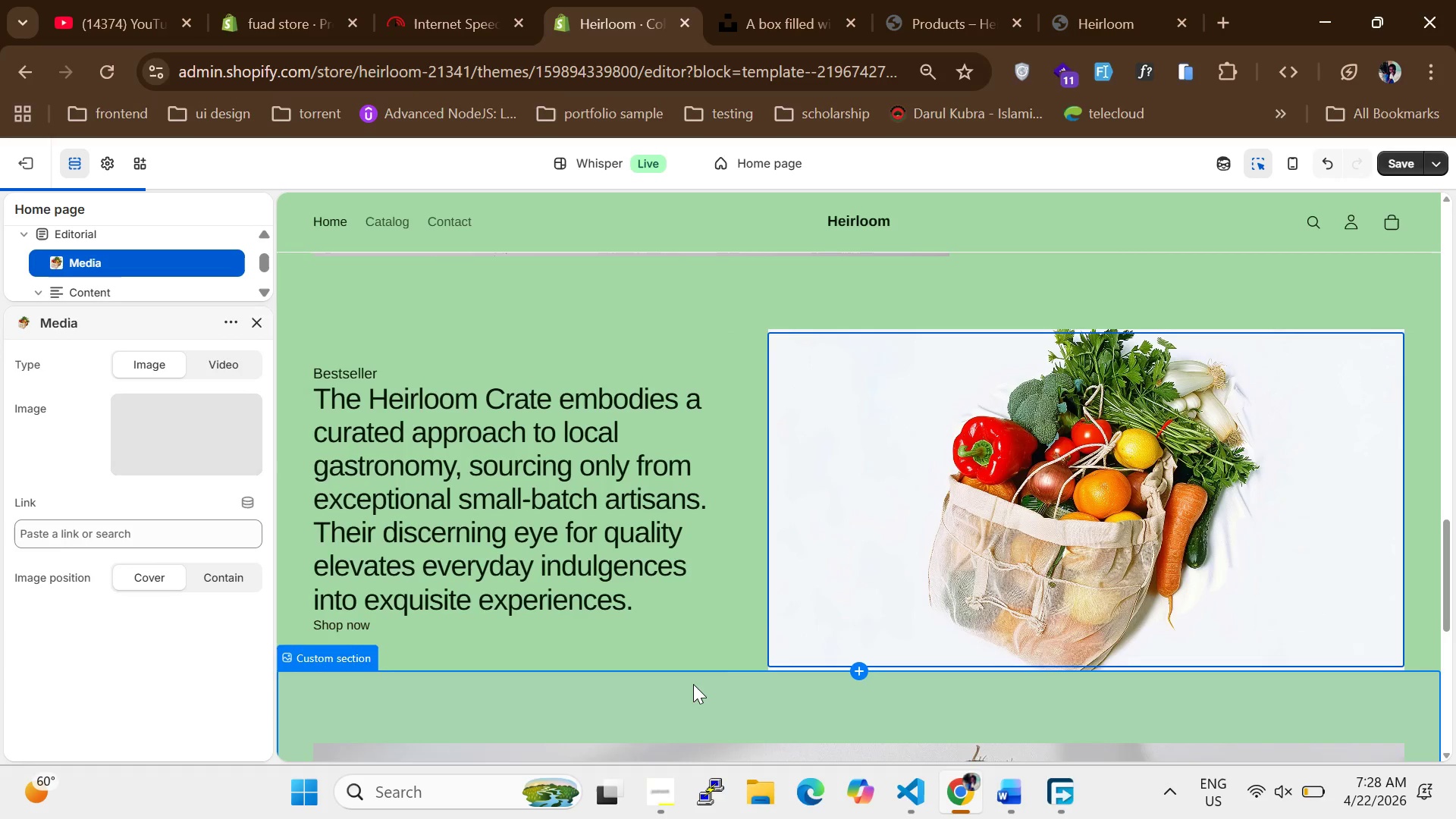 
scroll: coordinate [661, 593], scroll_direction: down, amount: 10.0
 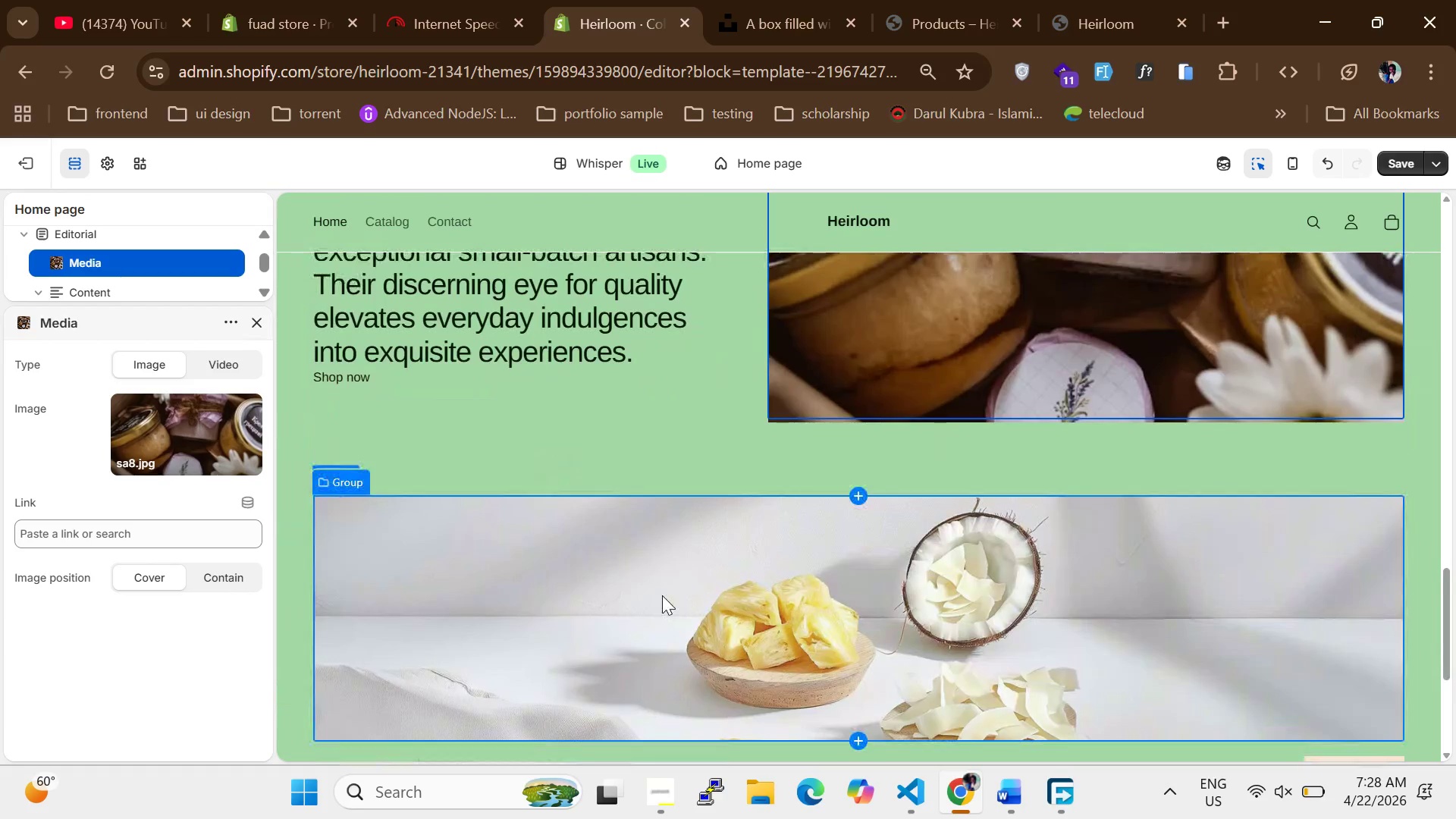 
wait(5.41)
 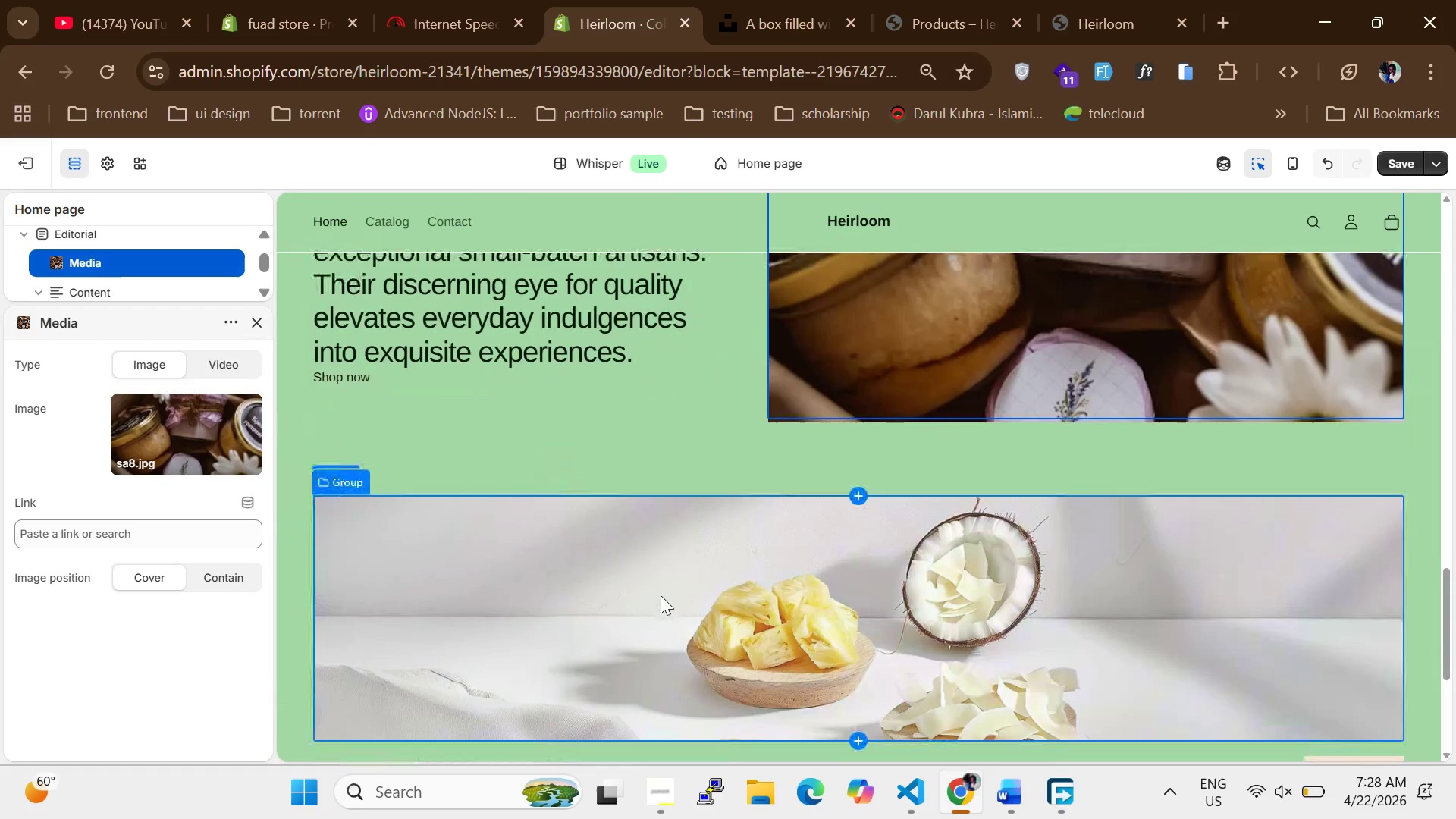 
scroll: coordinate [767, 535], scroll_direction: down, amount: 7.0
 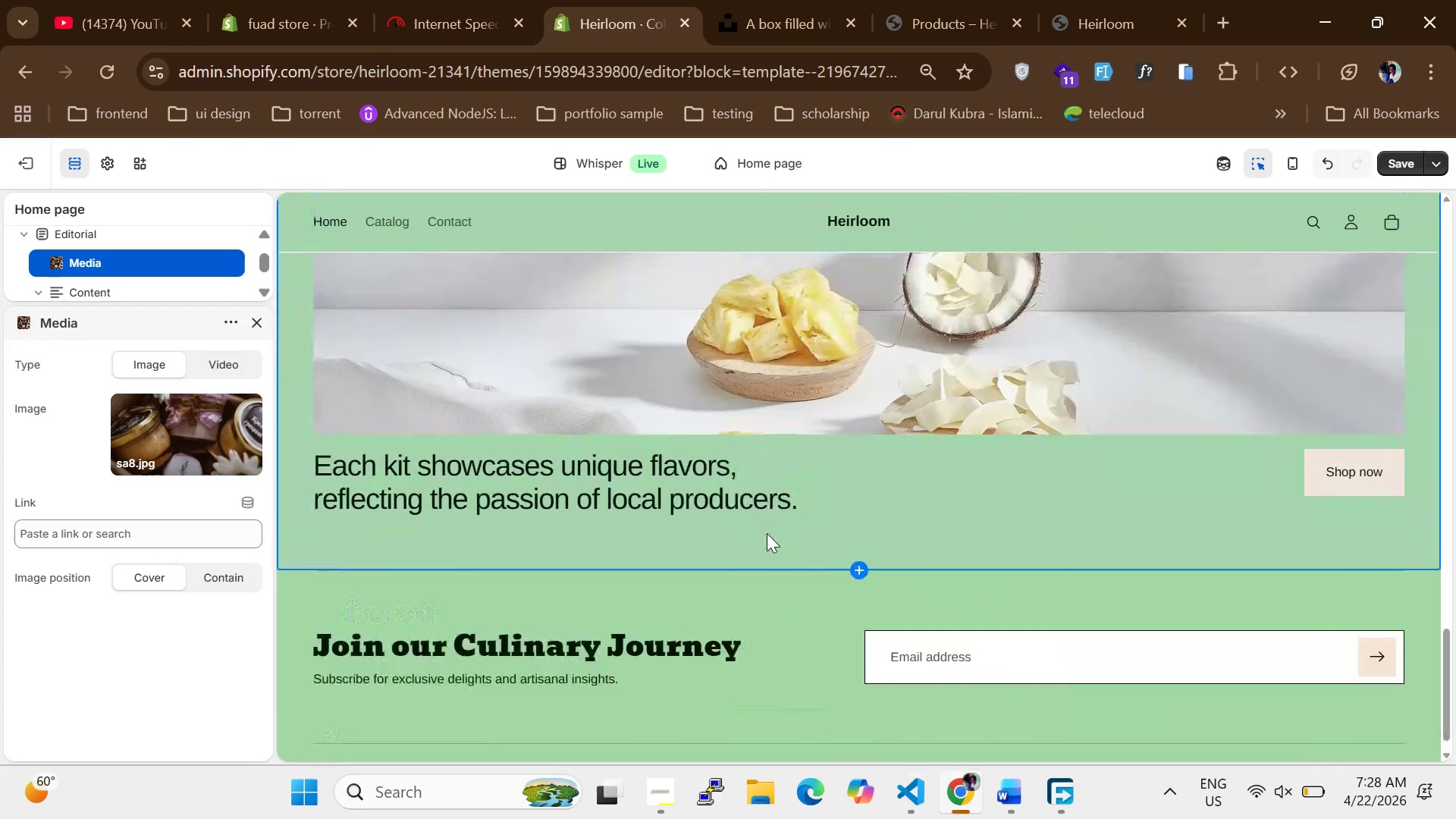 
scroll: coordinate [767, 533], scroll_direction: up, amount: 2.0
 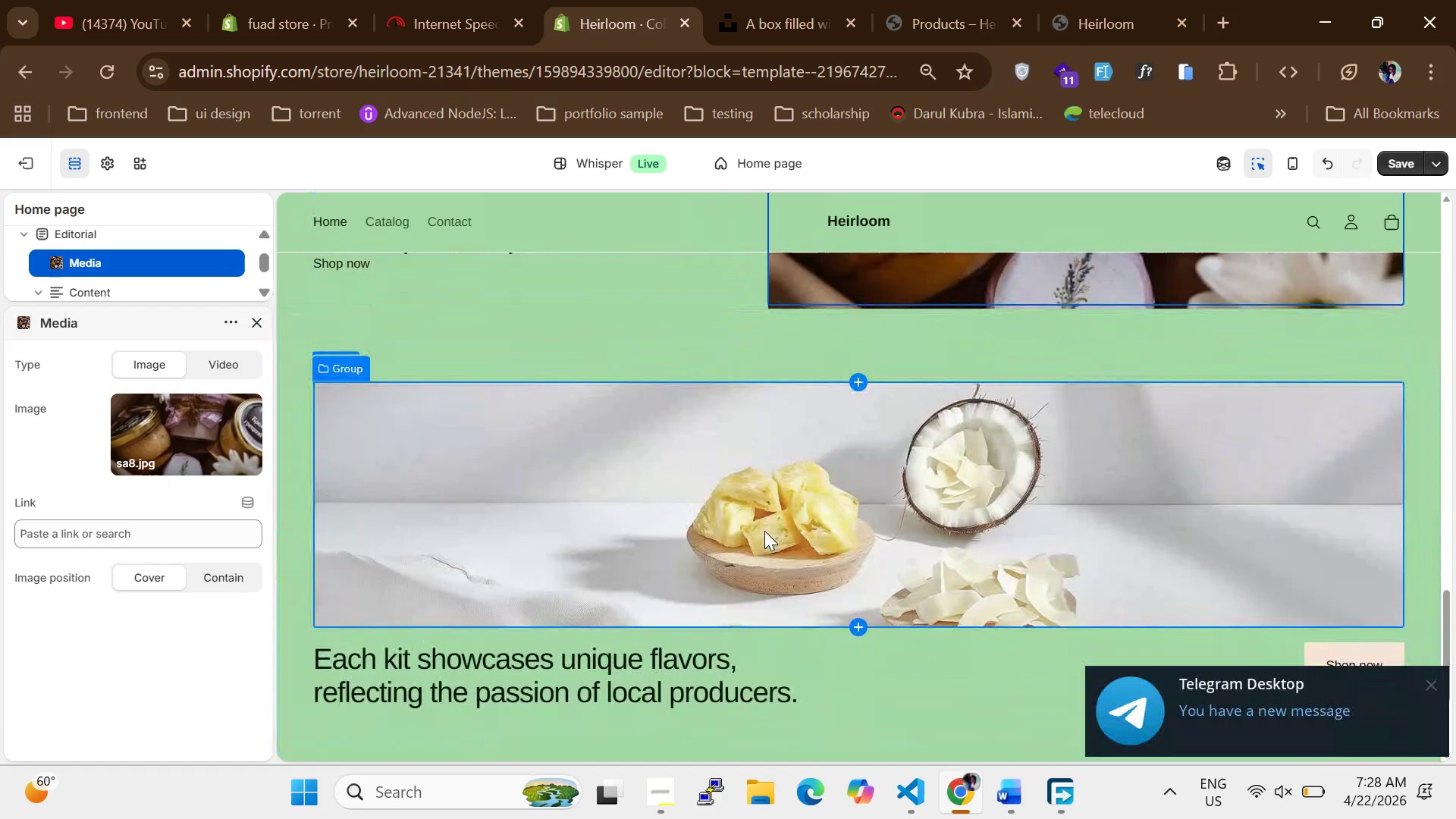 
wait(11.09)
 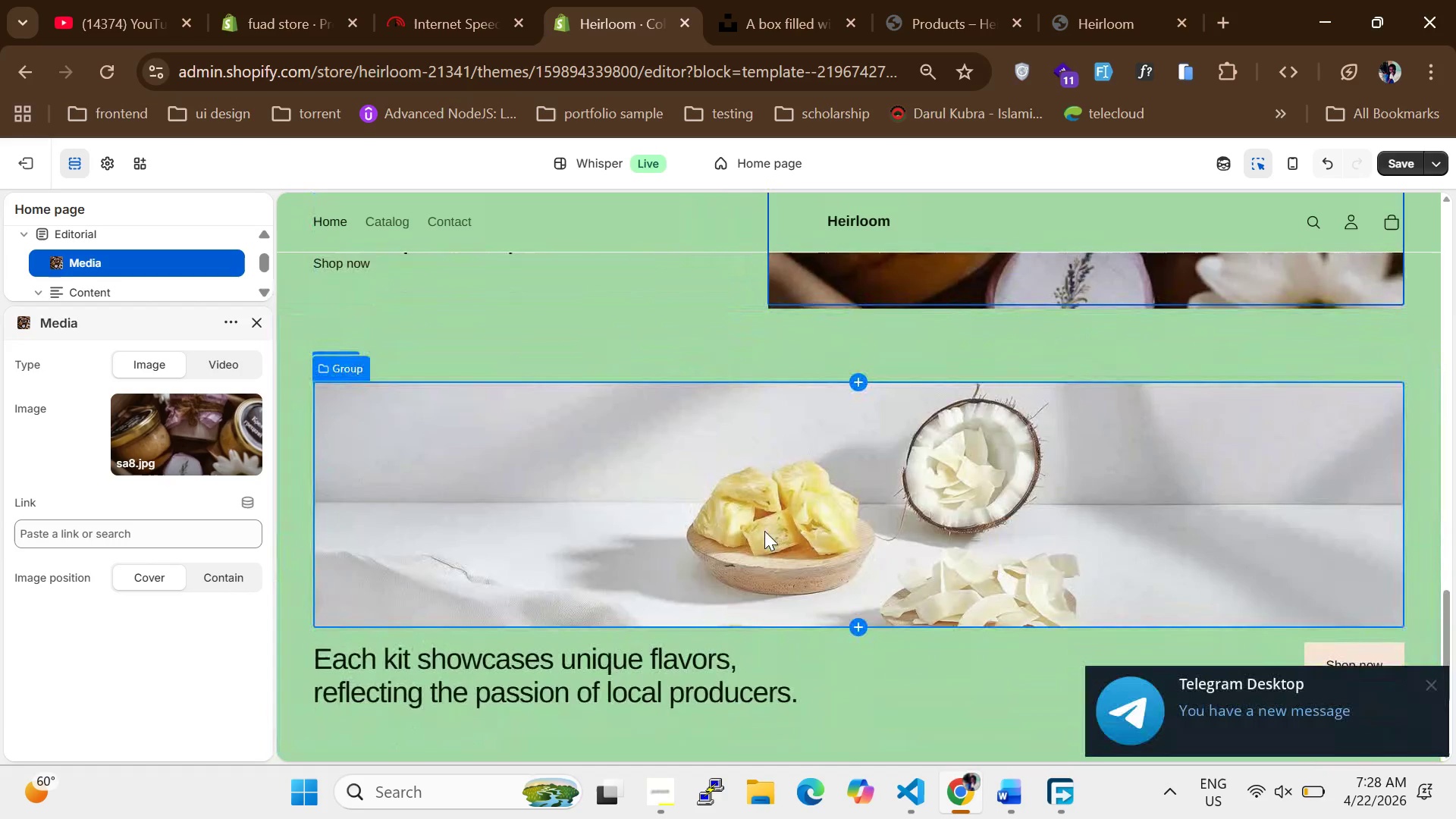 
scroll: coordinate [801, 525], scroll_direction: up, amount: 5.0
 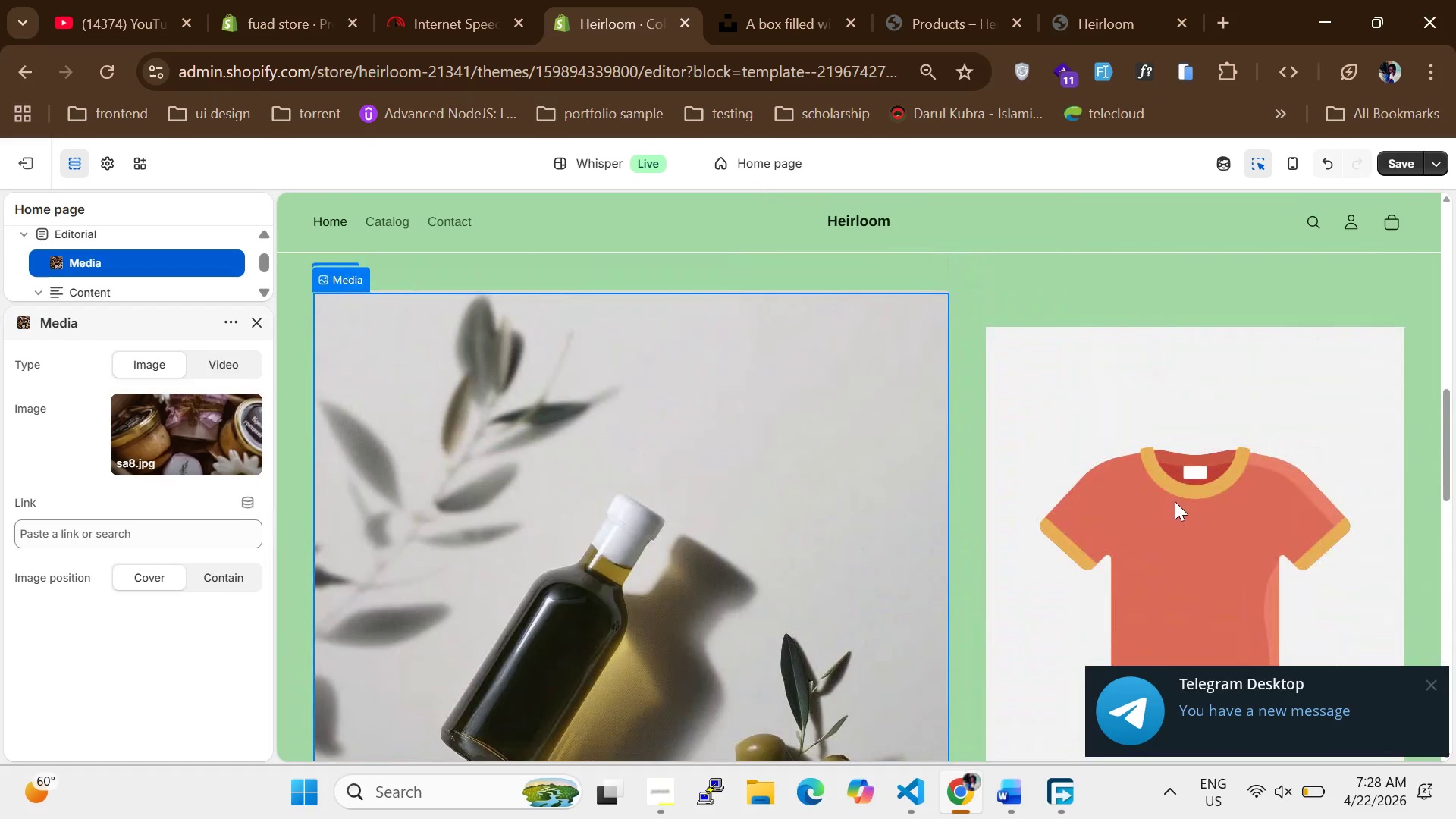 
scroll: coordinate [1175, 501], scroll_direction: down, amount: 2.0
 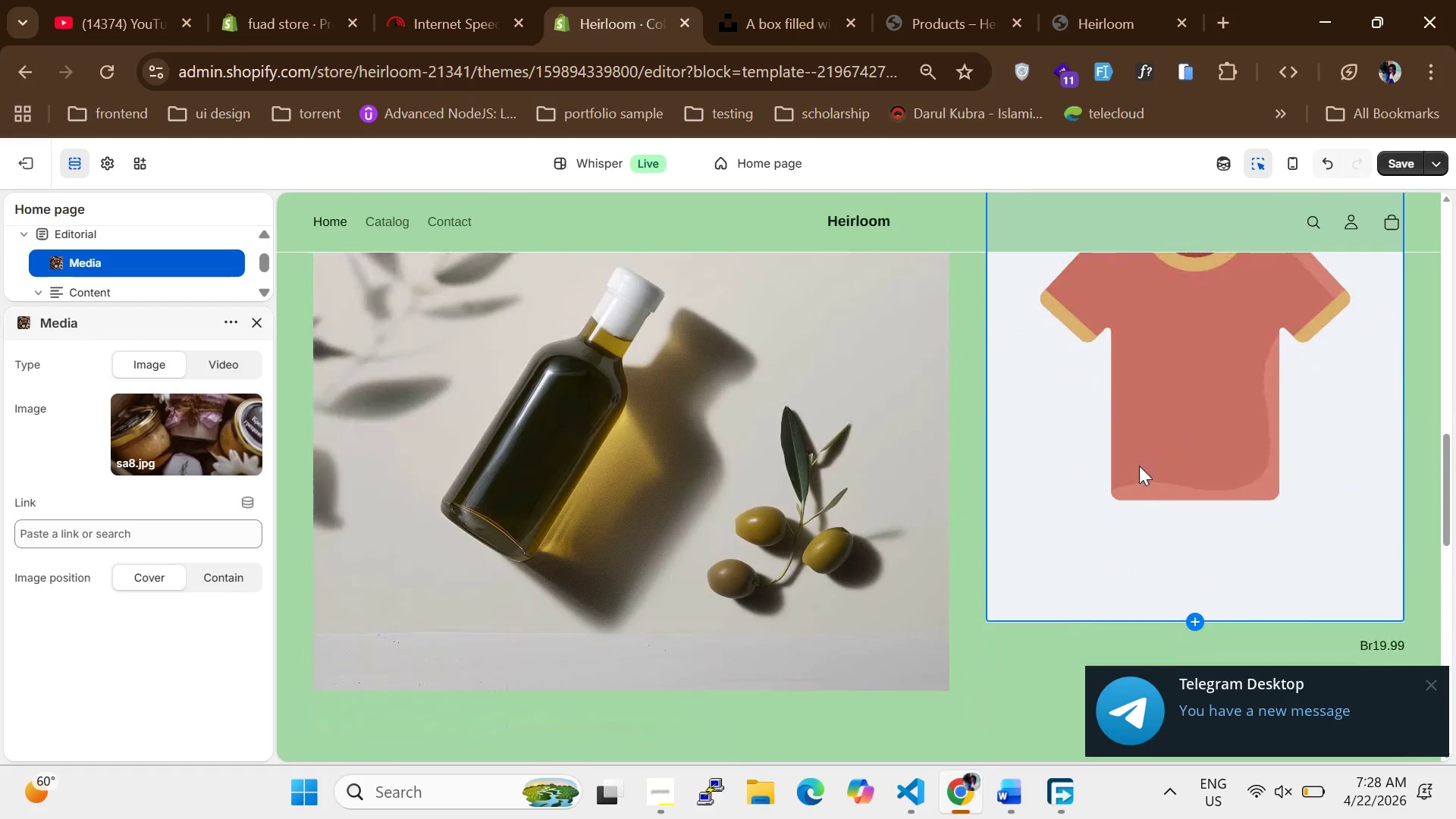 
left_click([1139, 466])
 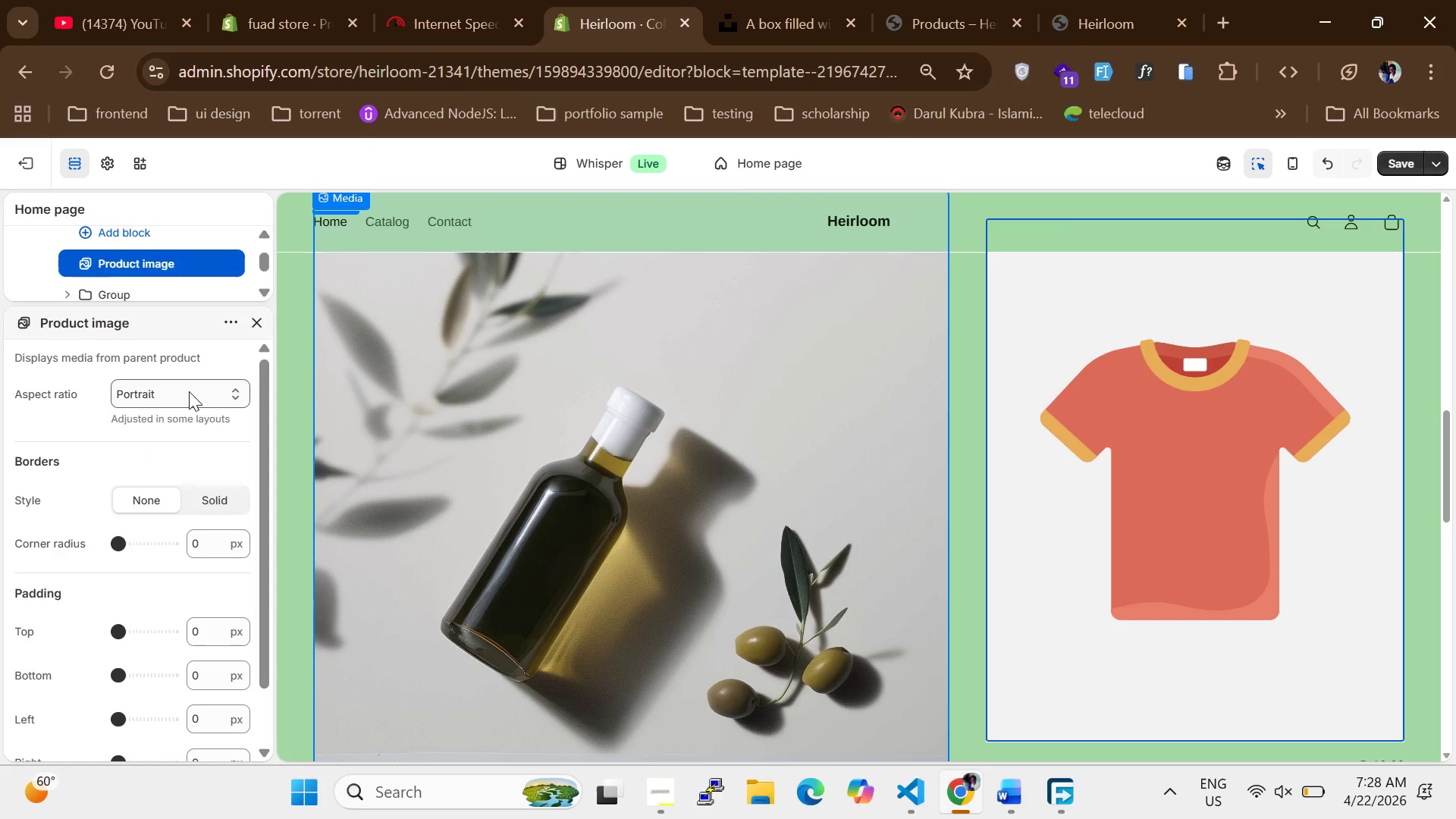 
left_click([187, 391])
 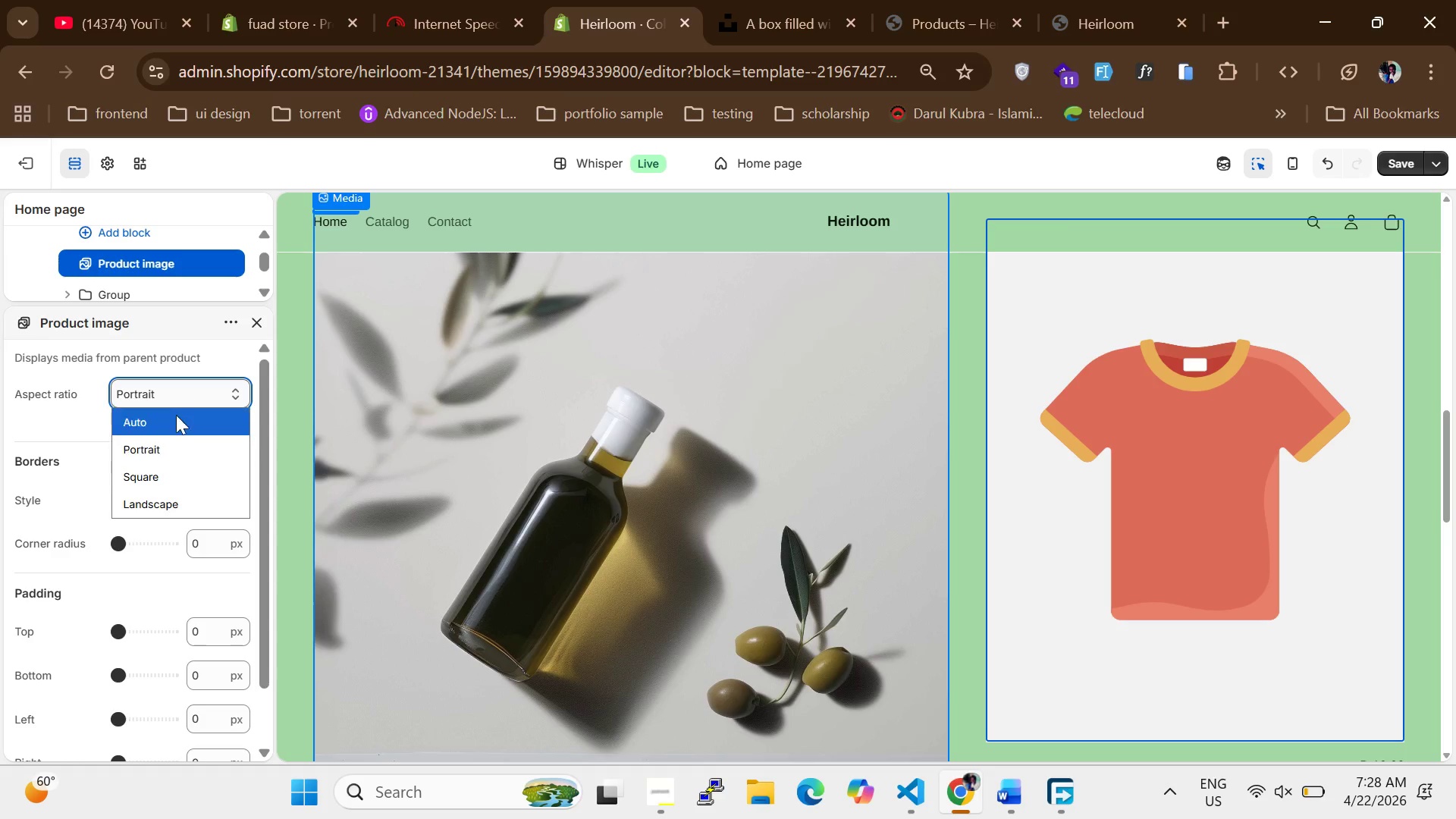 
left_click([173, 419])
 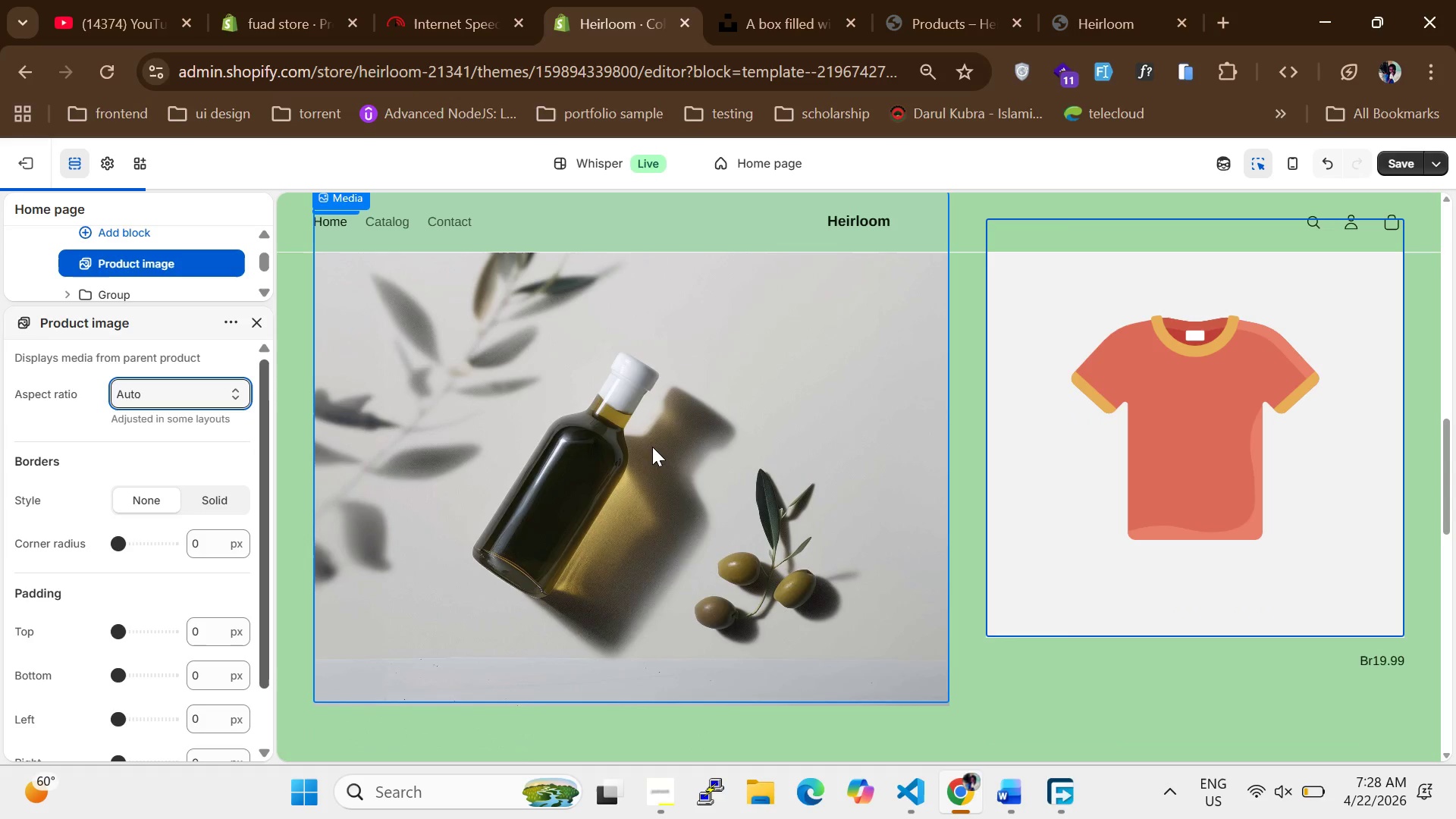 
scroll: coordinate [679, 475], scroll_direction: up, amount: 3.0
 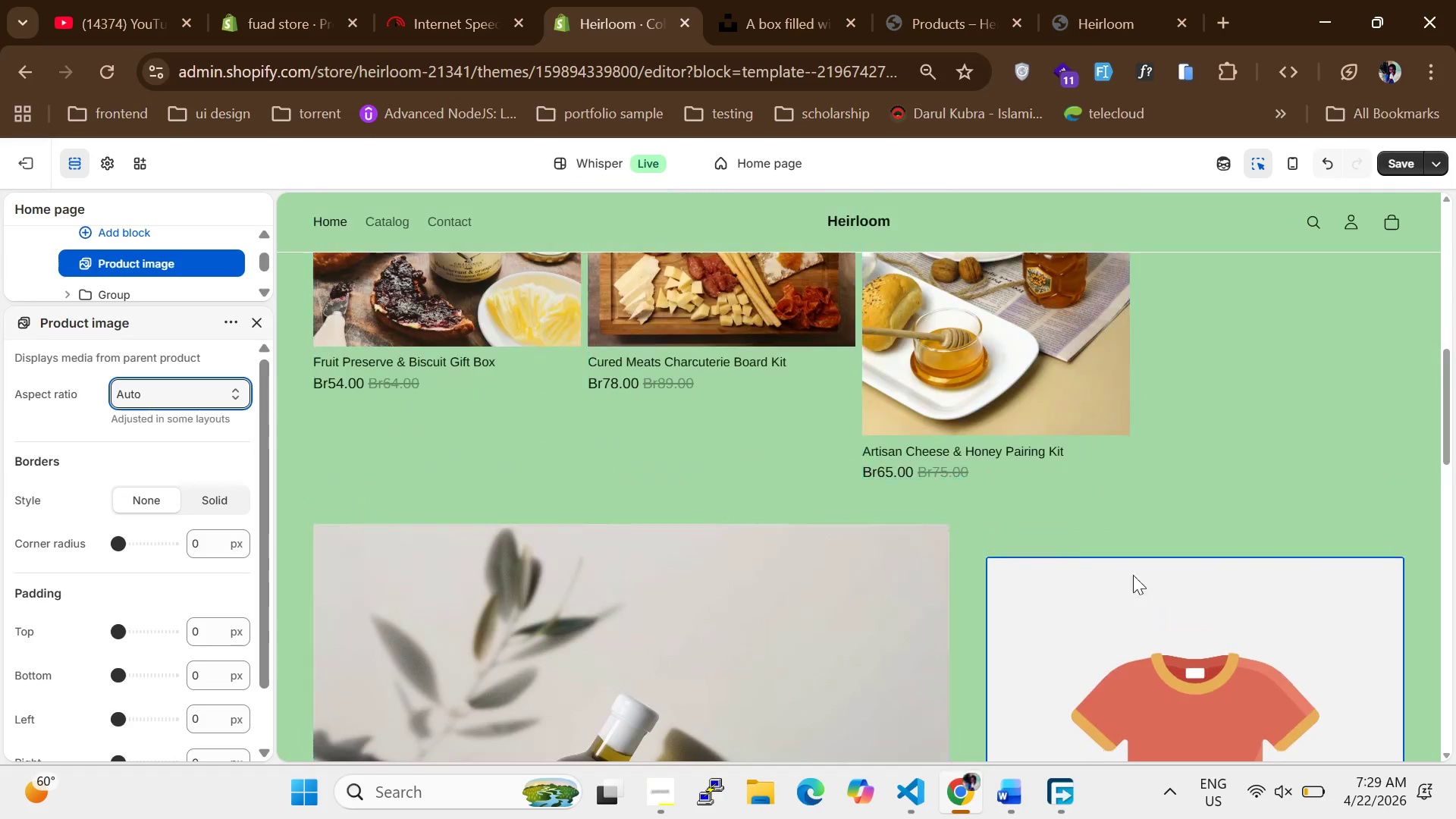 
scroll: coordinate [1141, 582], scroll_direction: down, amount: 1.0
 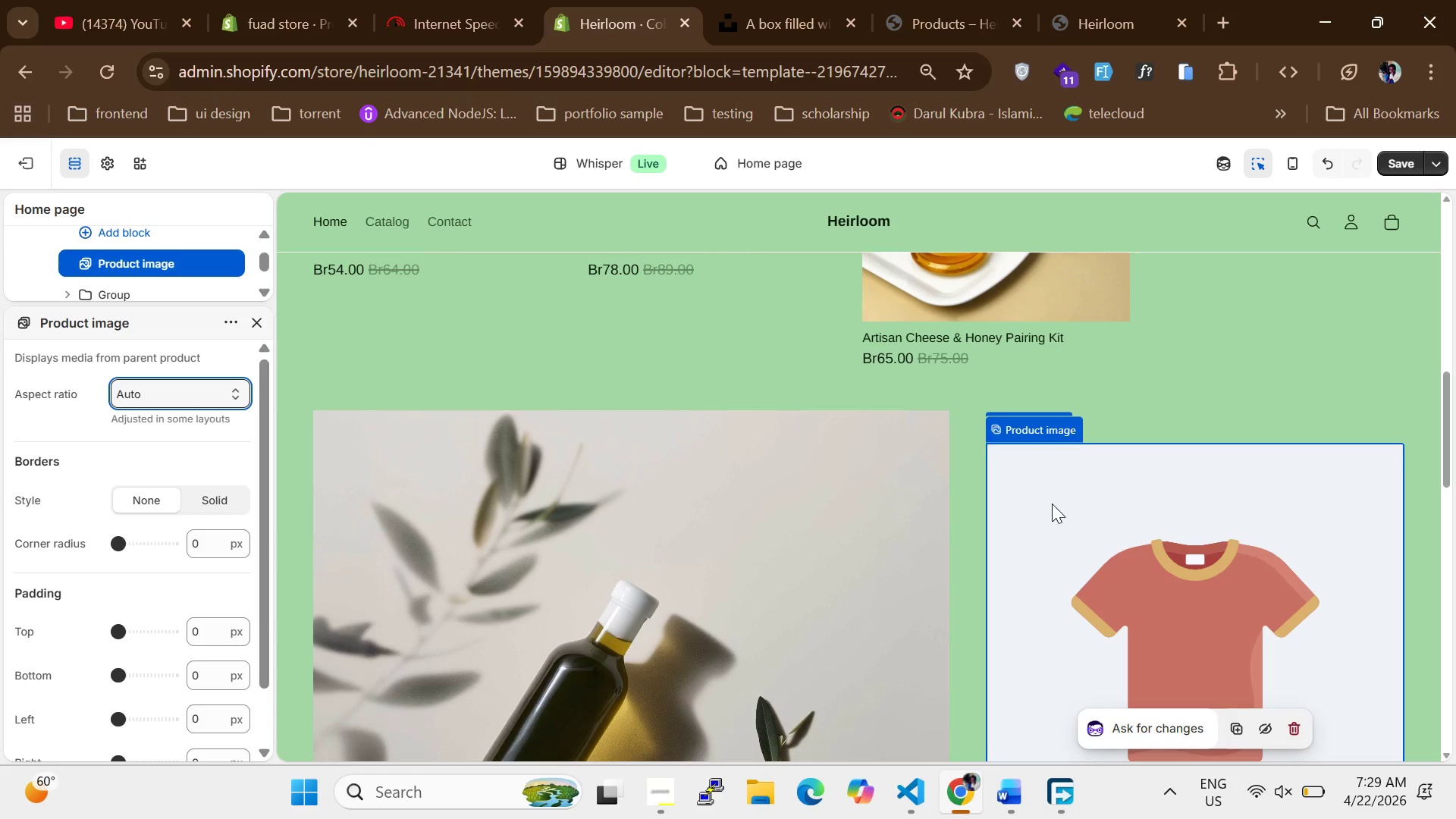 
left_click([1052, 504])
 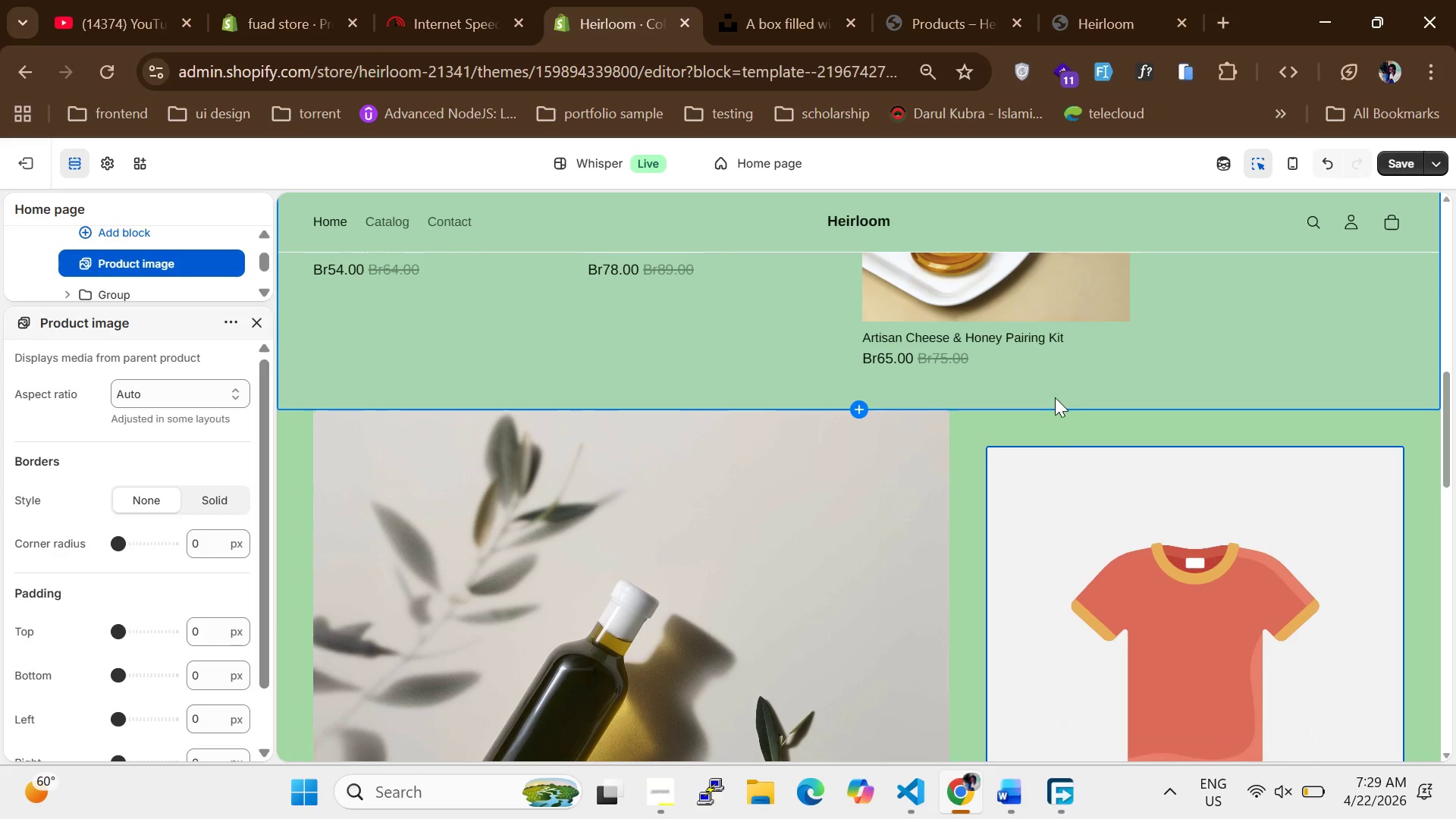 
scroll: coordinate [1050, 399], scroll_direction: up, amount: 10.0
 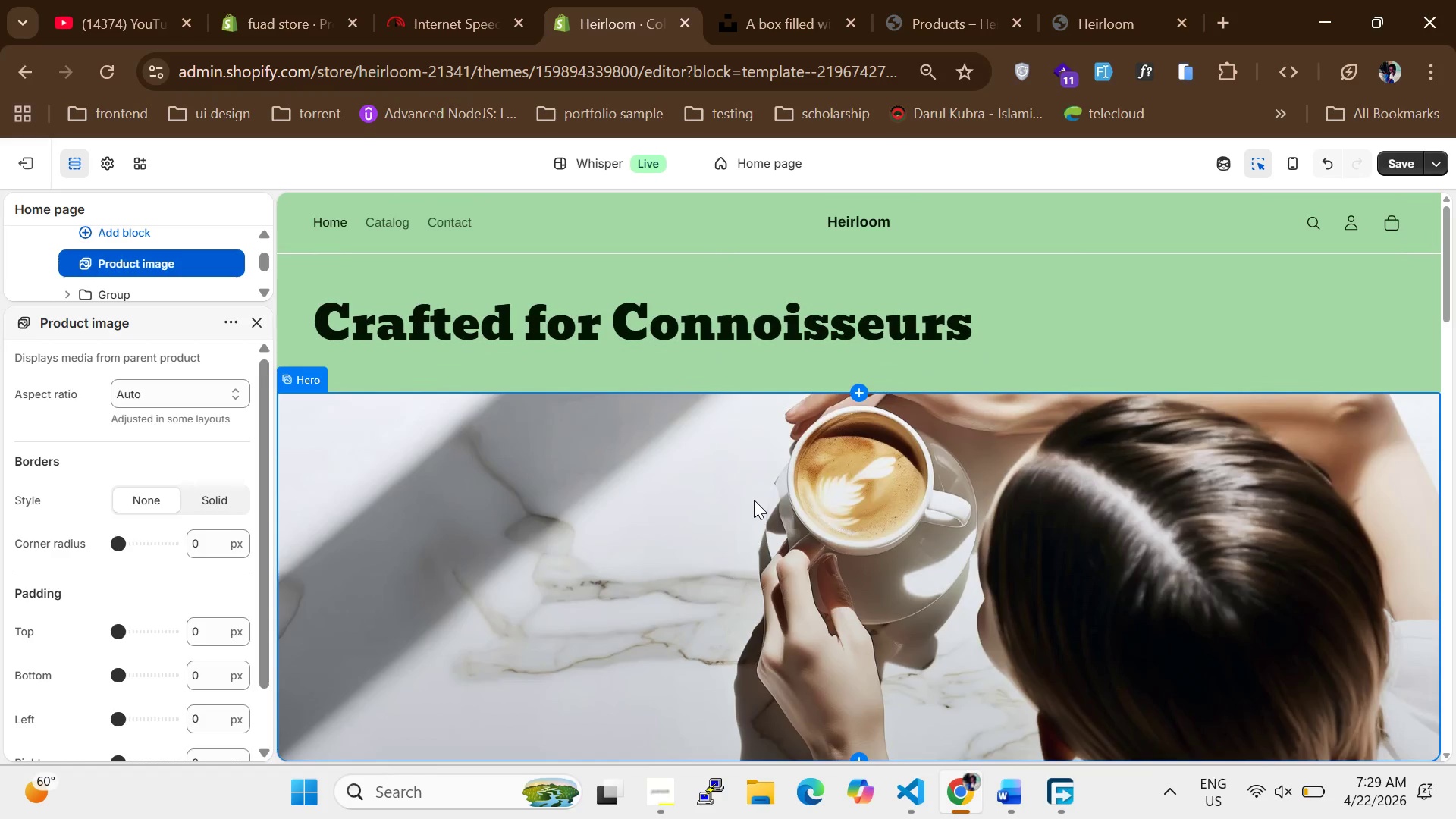 
double_click([754, 500])
 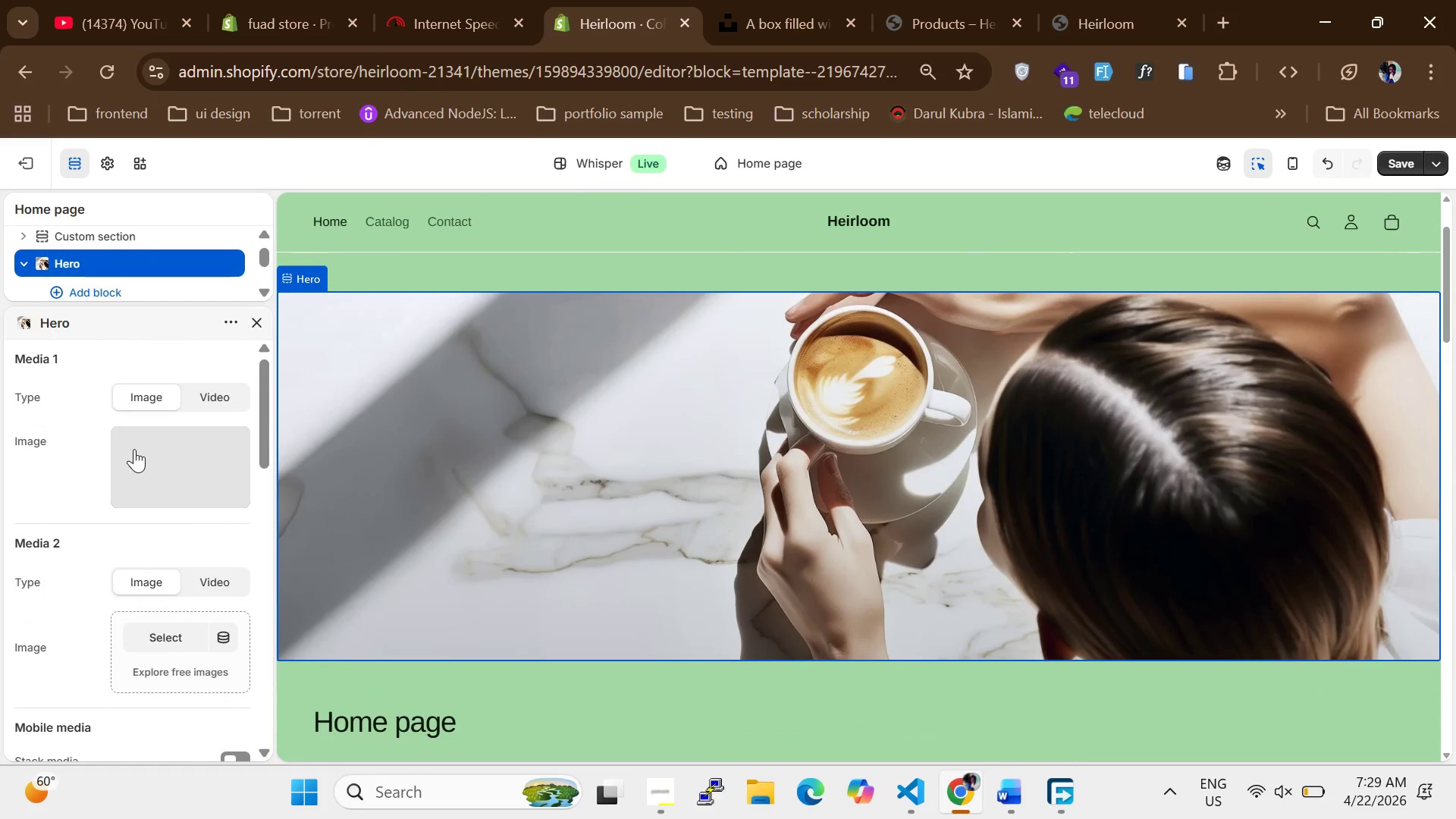 
mouse_move([170, 485])
 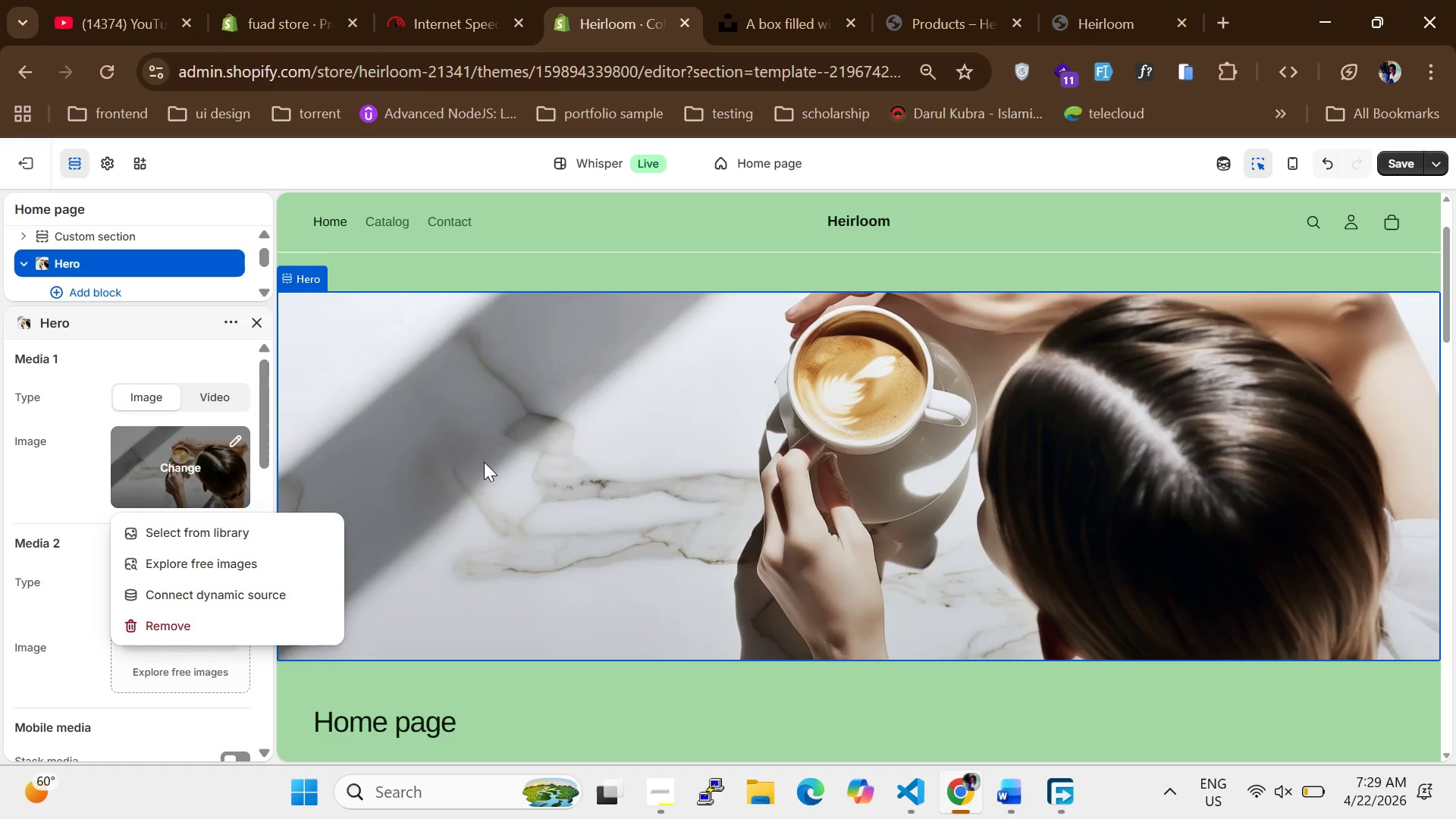 
left_click([486, 465])
 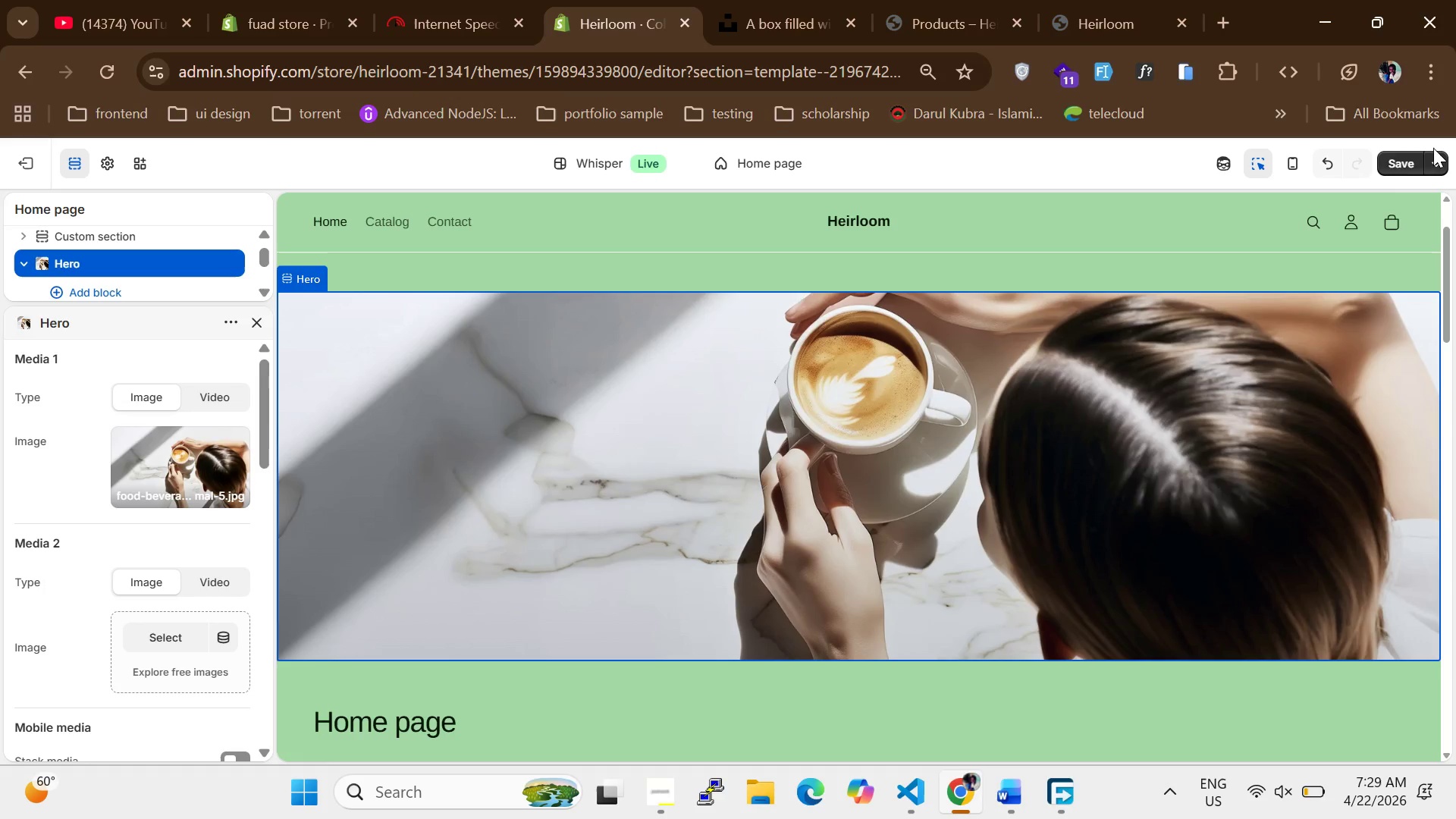 
left_click([1398, 158])
 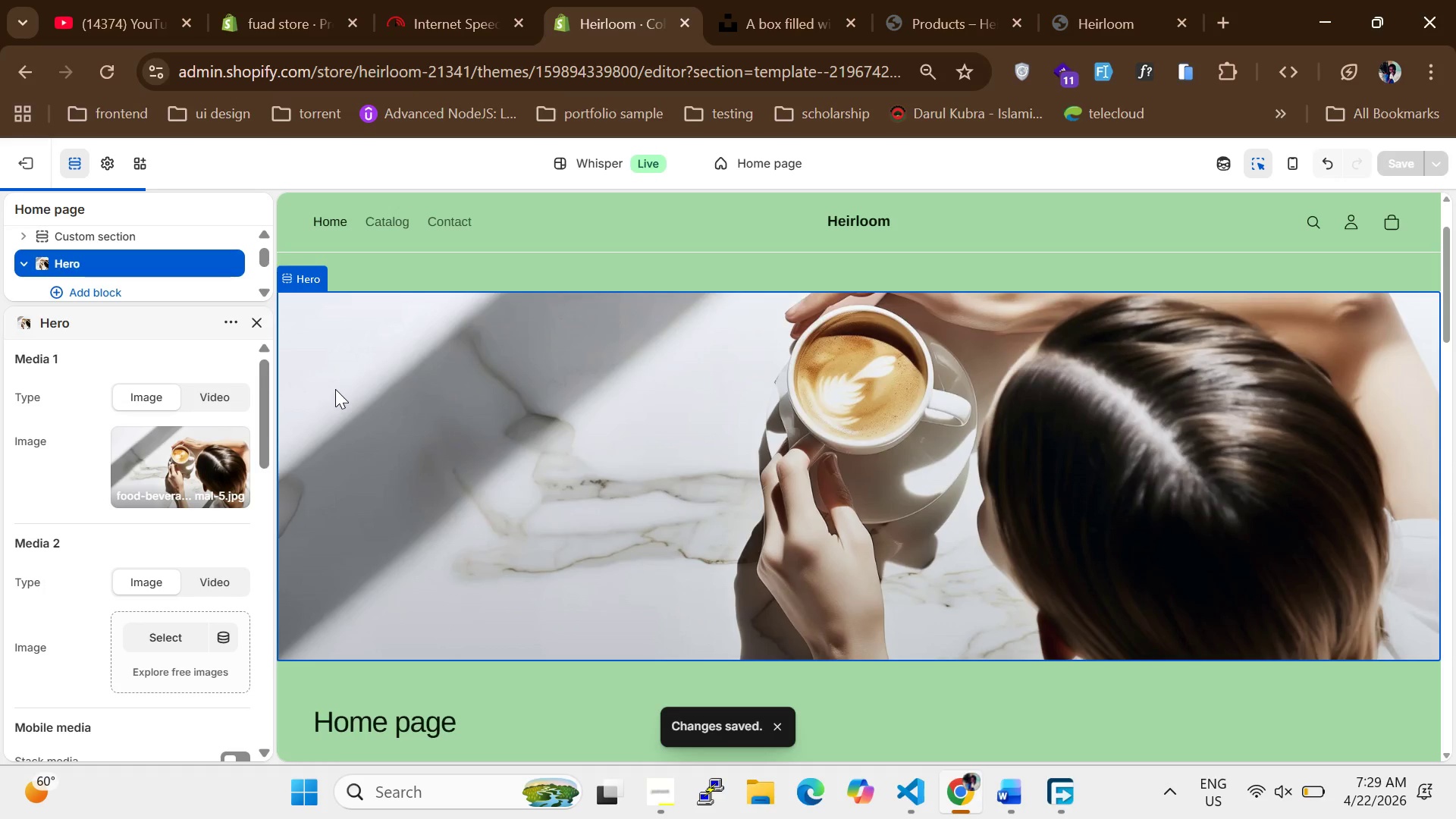 
scroll: coordinate [621, 446], scroll_direction: down, amount: 3.0
 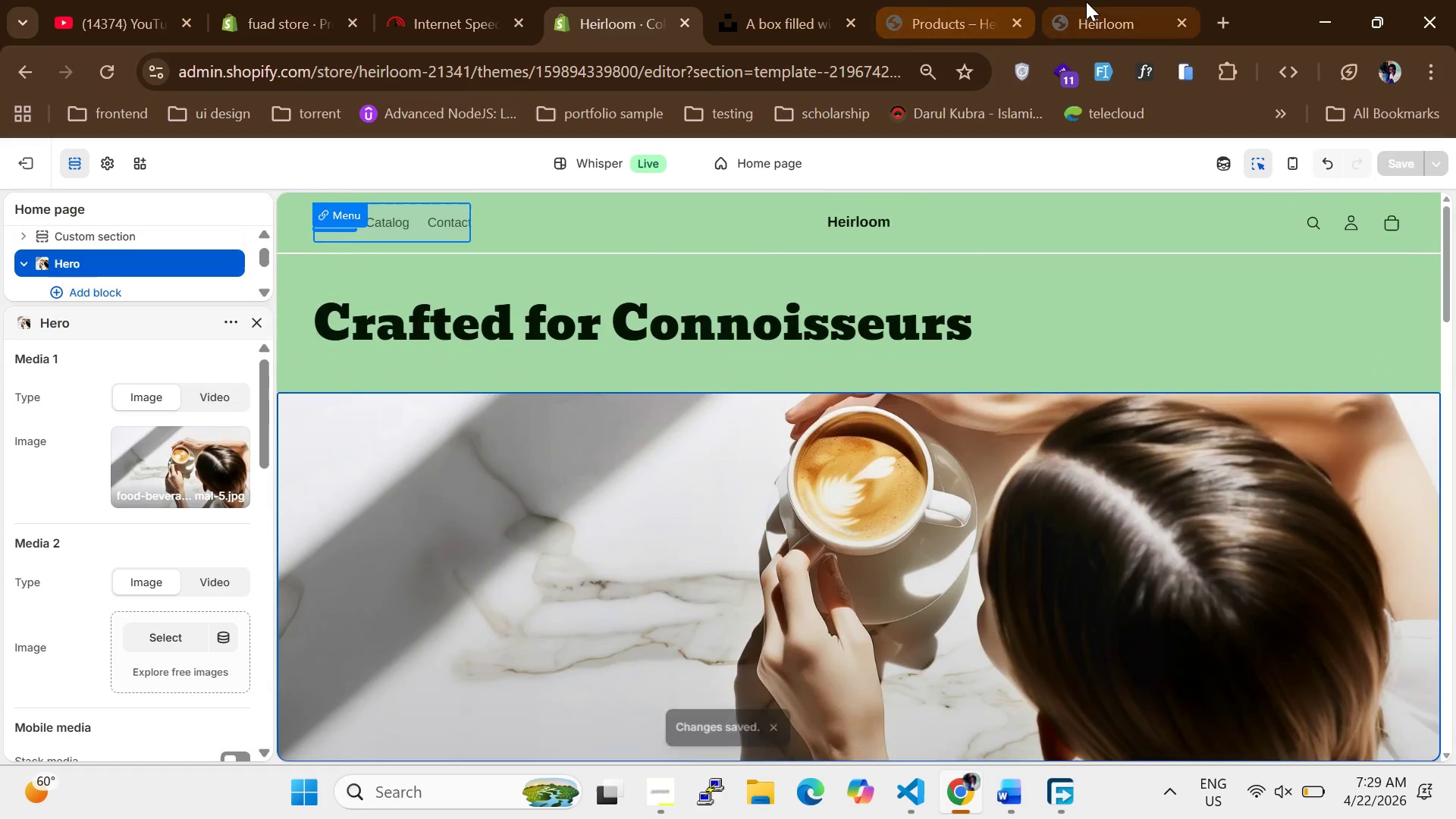 
left_click([1086, 2])
 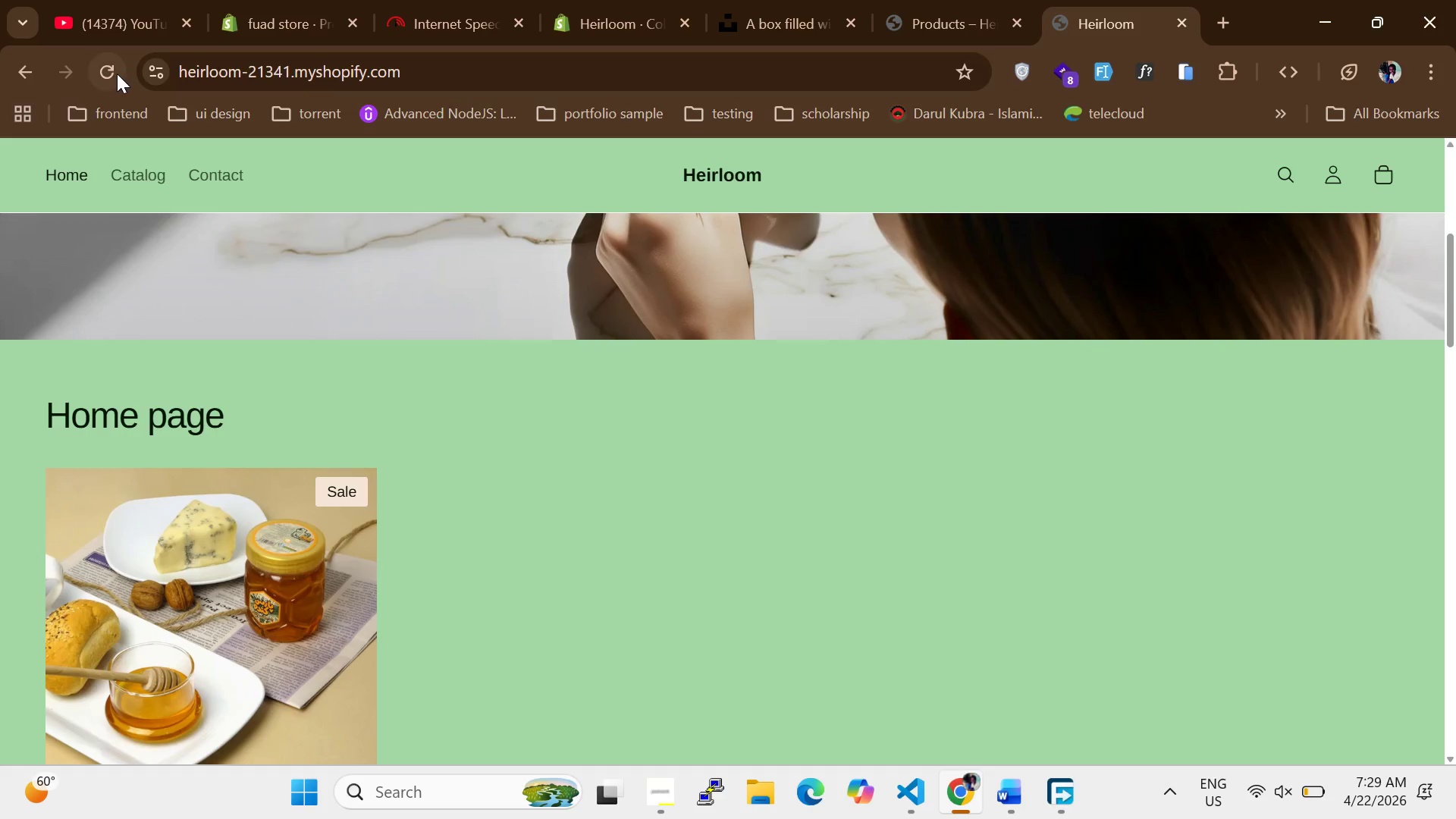 
left_click([114, 74])
 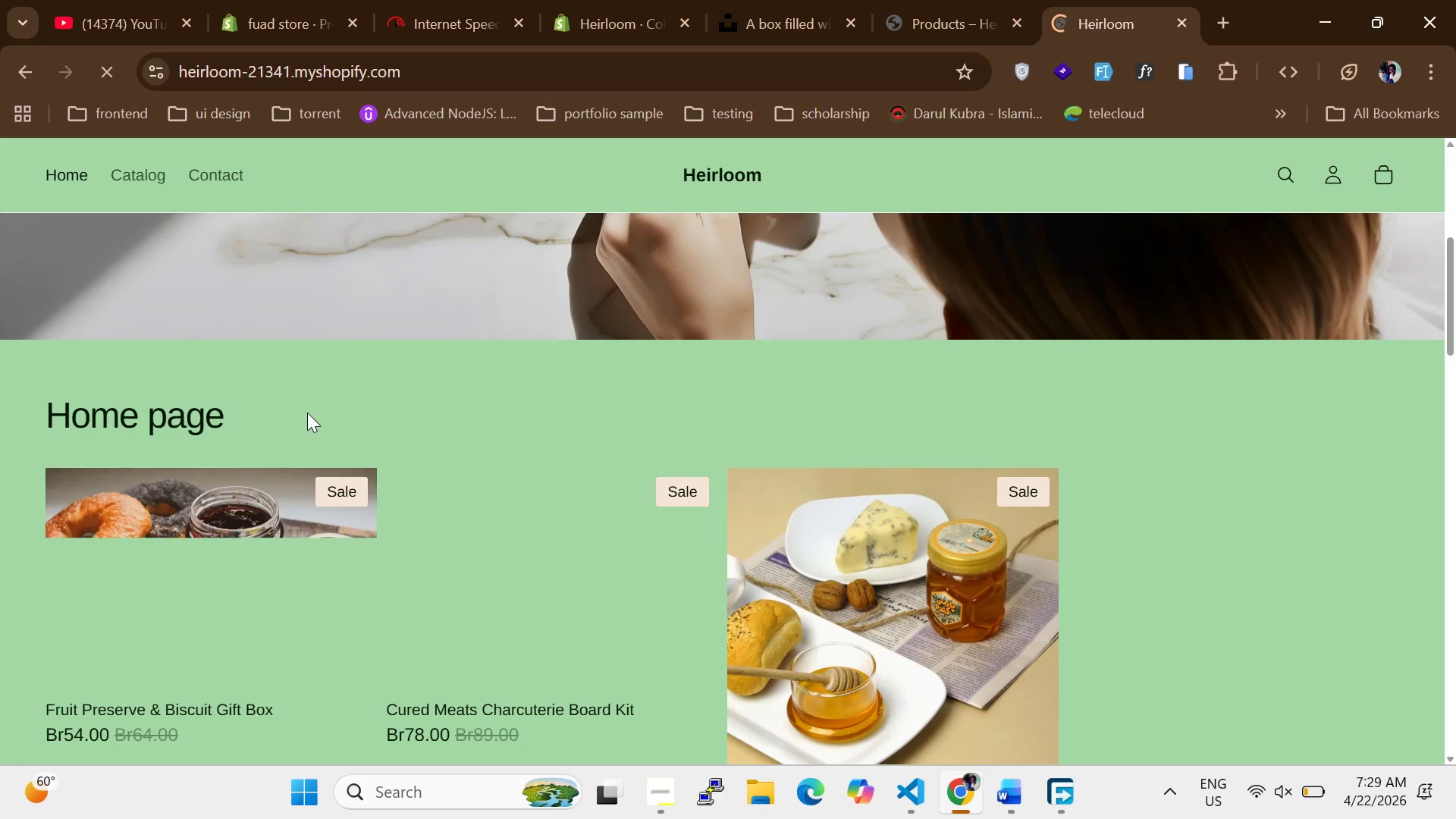 
scroll: coordinate [281, 409], scroll_direction: down, amount: 6.0
 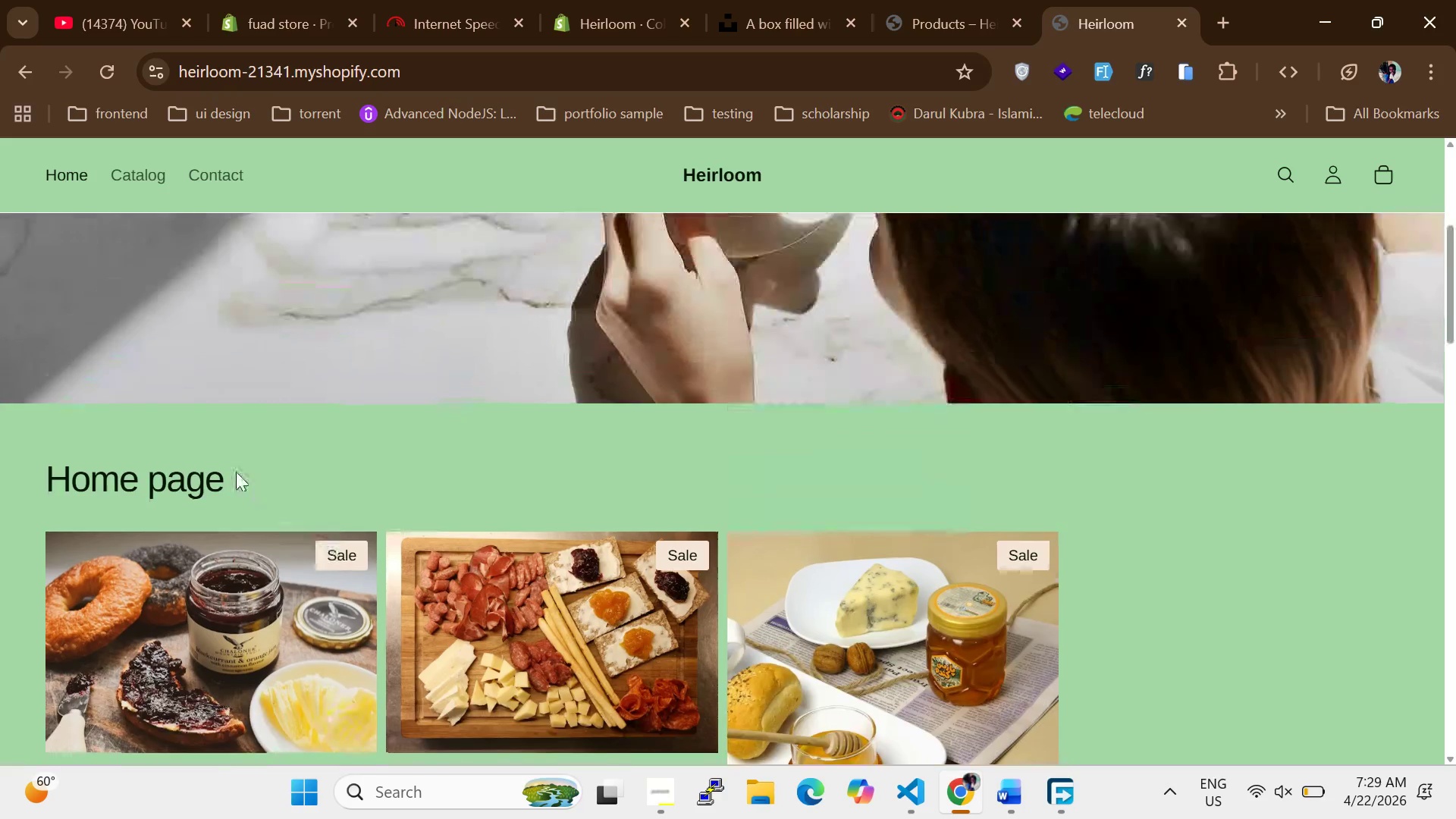 
scroll: coordinate [281, 409], scroll_direction: up, amount: 1.0
 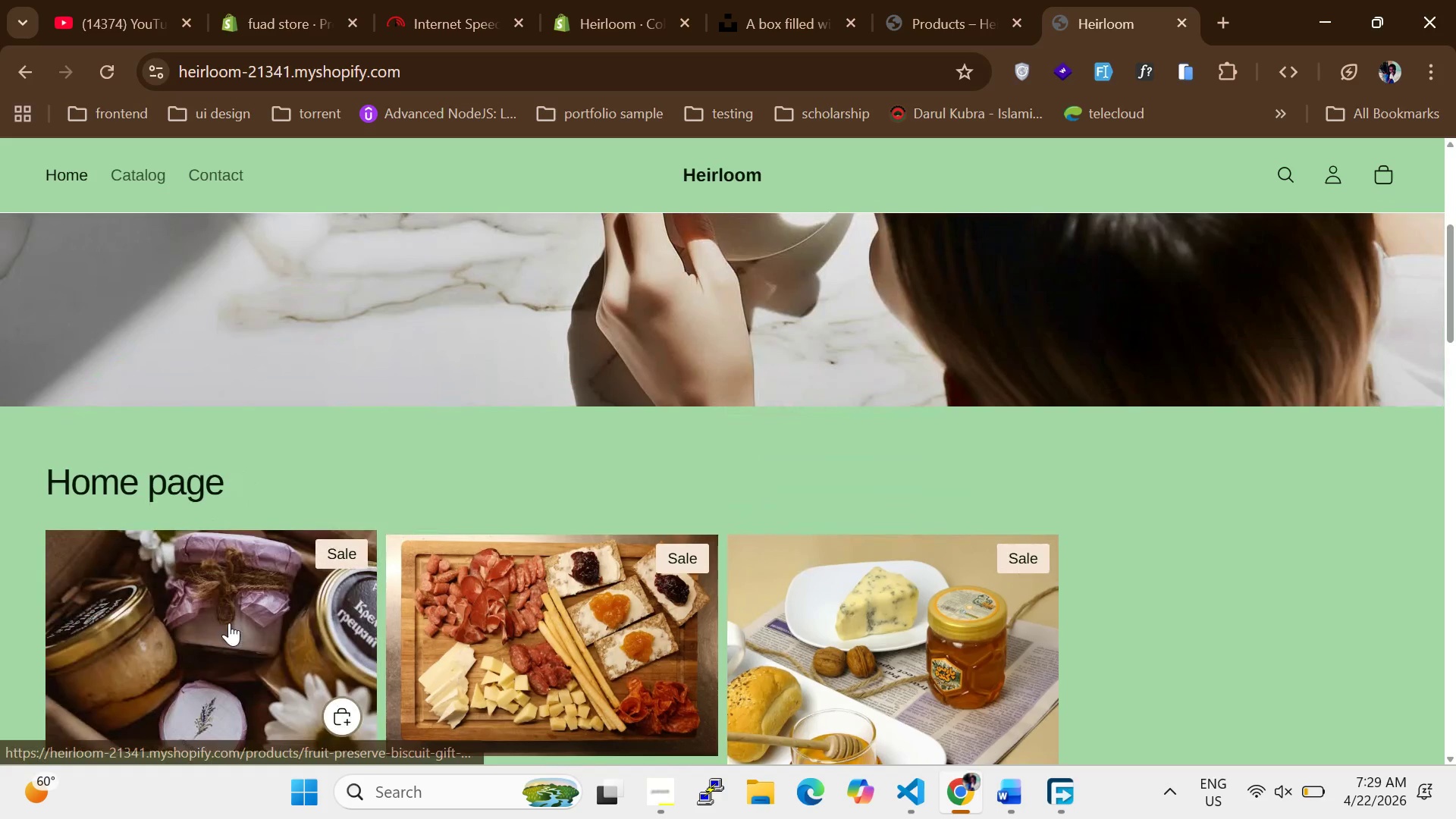 
left_click([229, 623])
 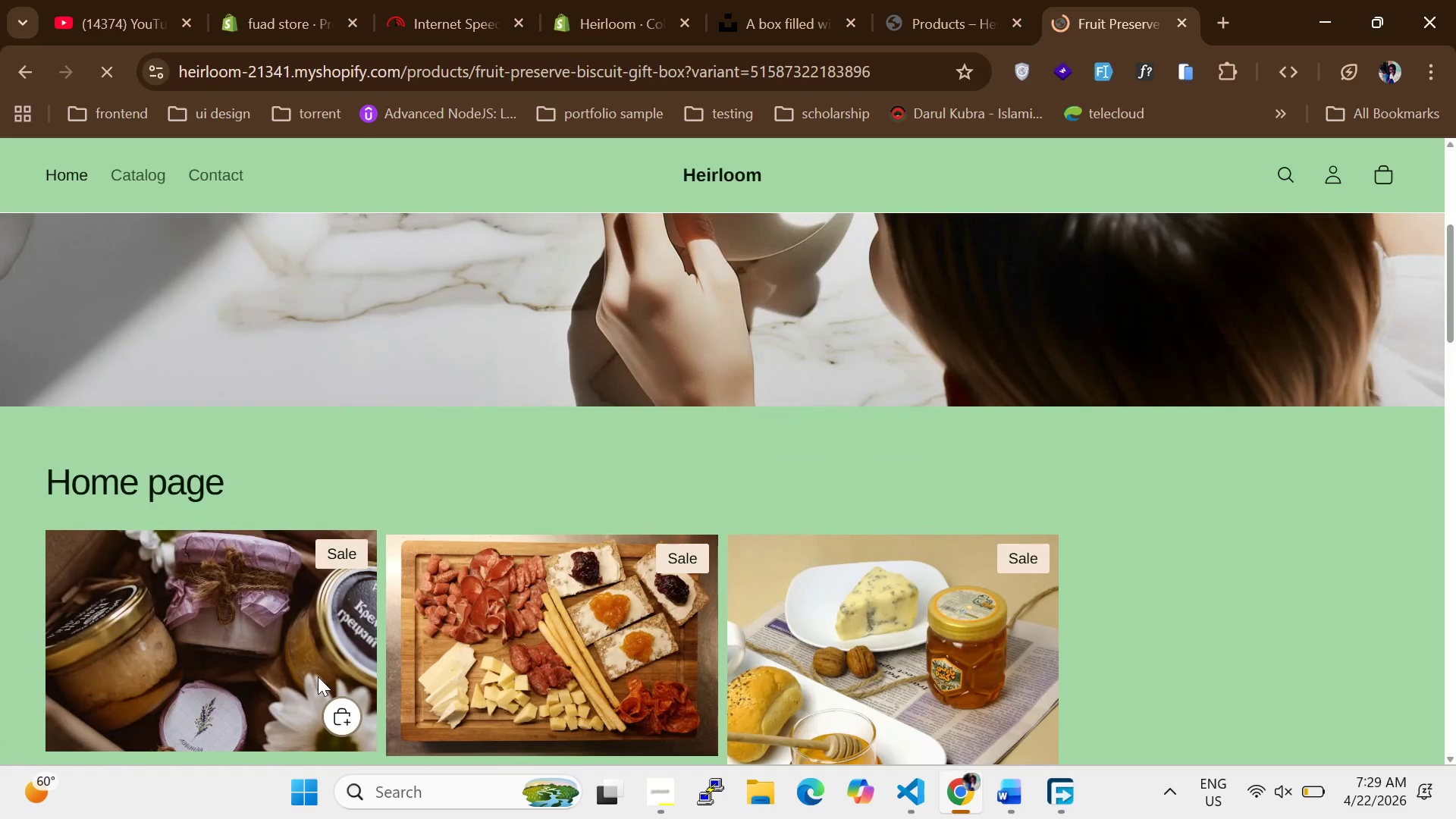 
left_click([341, 715])
 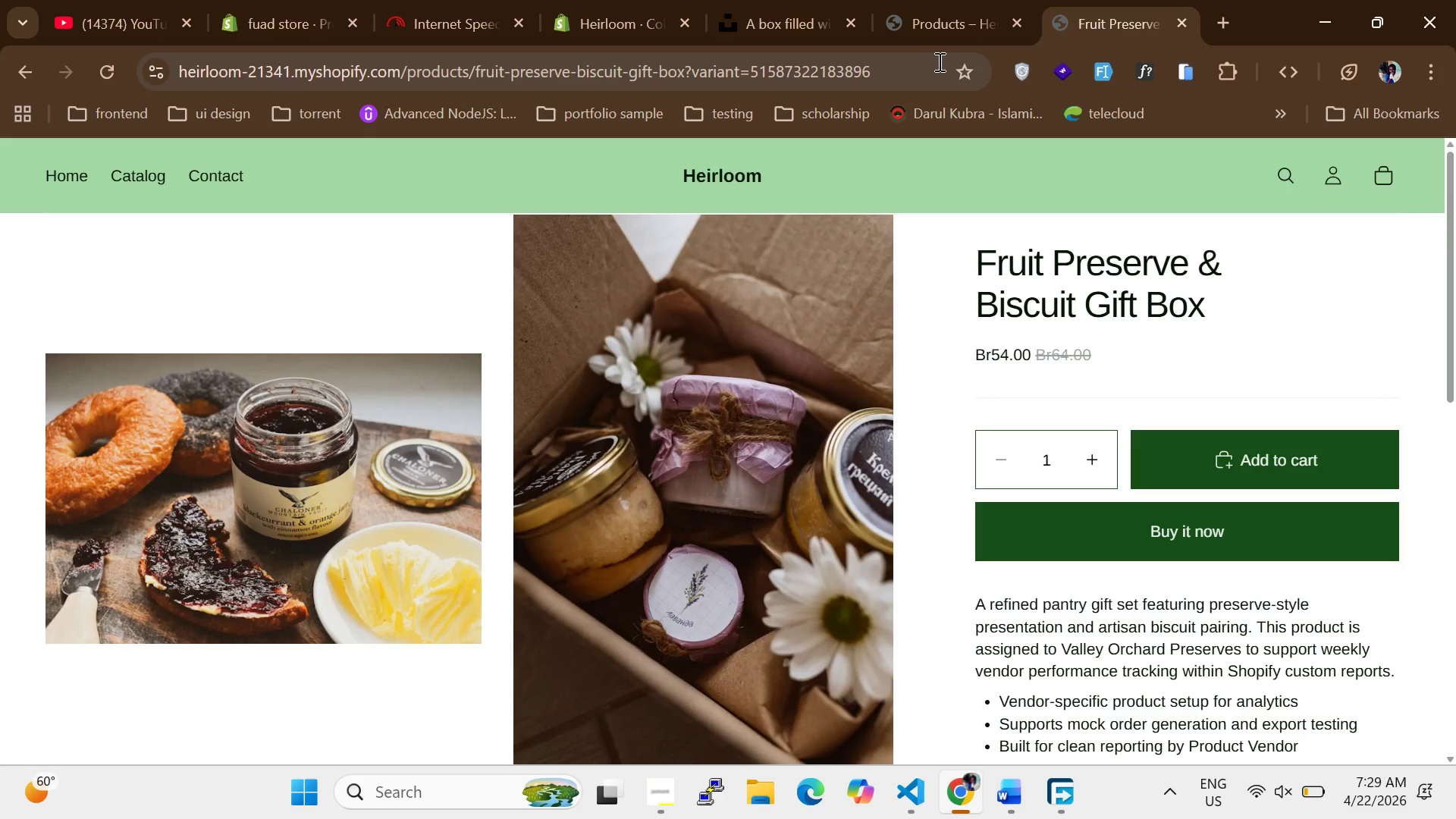 
wait(19.86)
 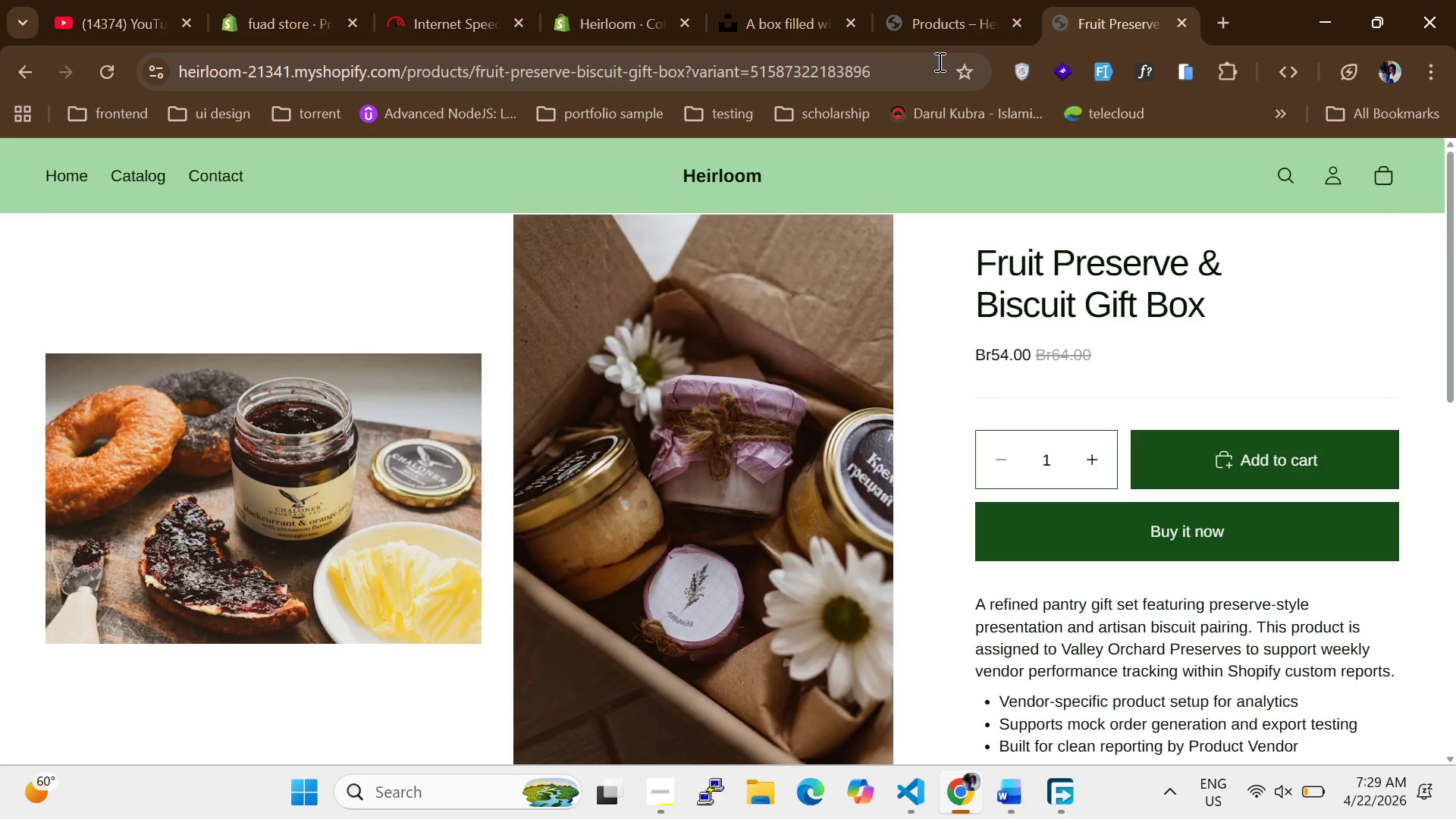 
left_click([1014, 801])
 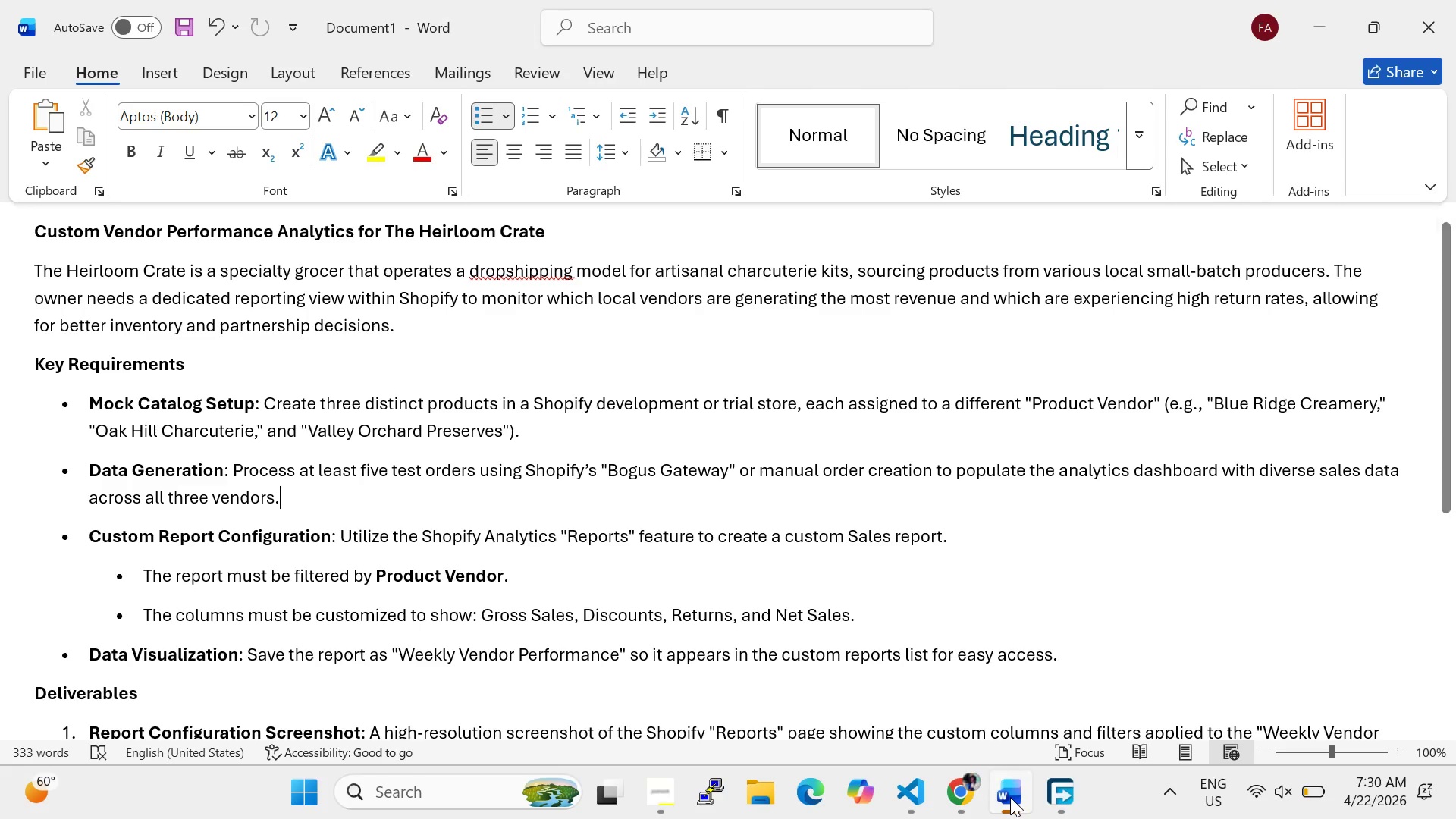 
wait(6.52)
 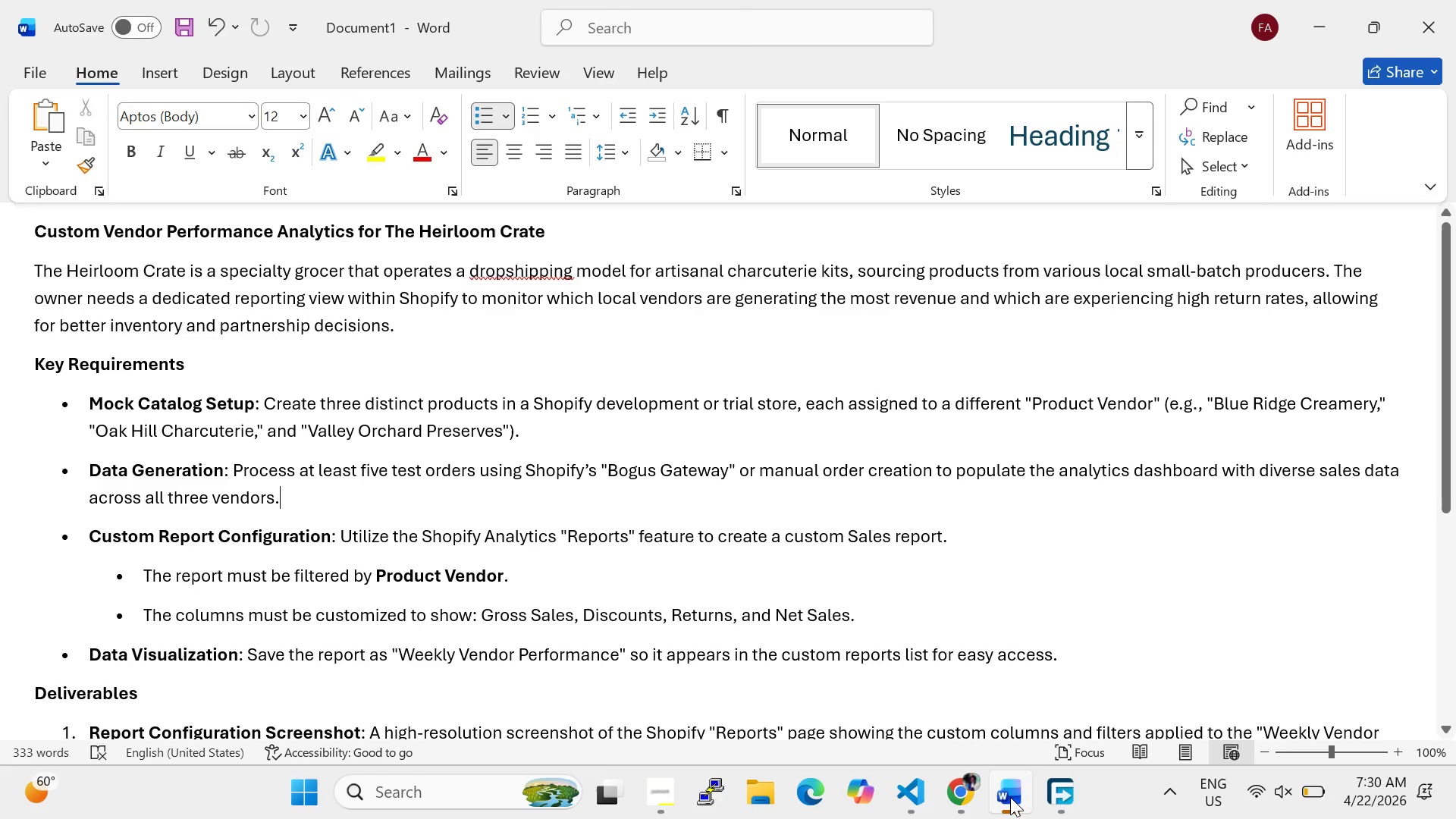 
left_click([993, 807])
 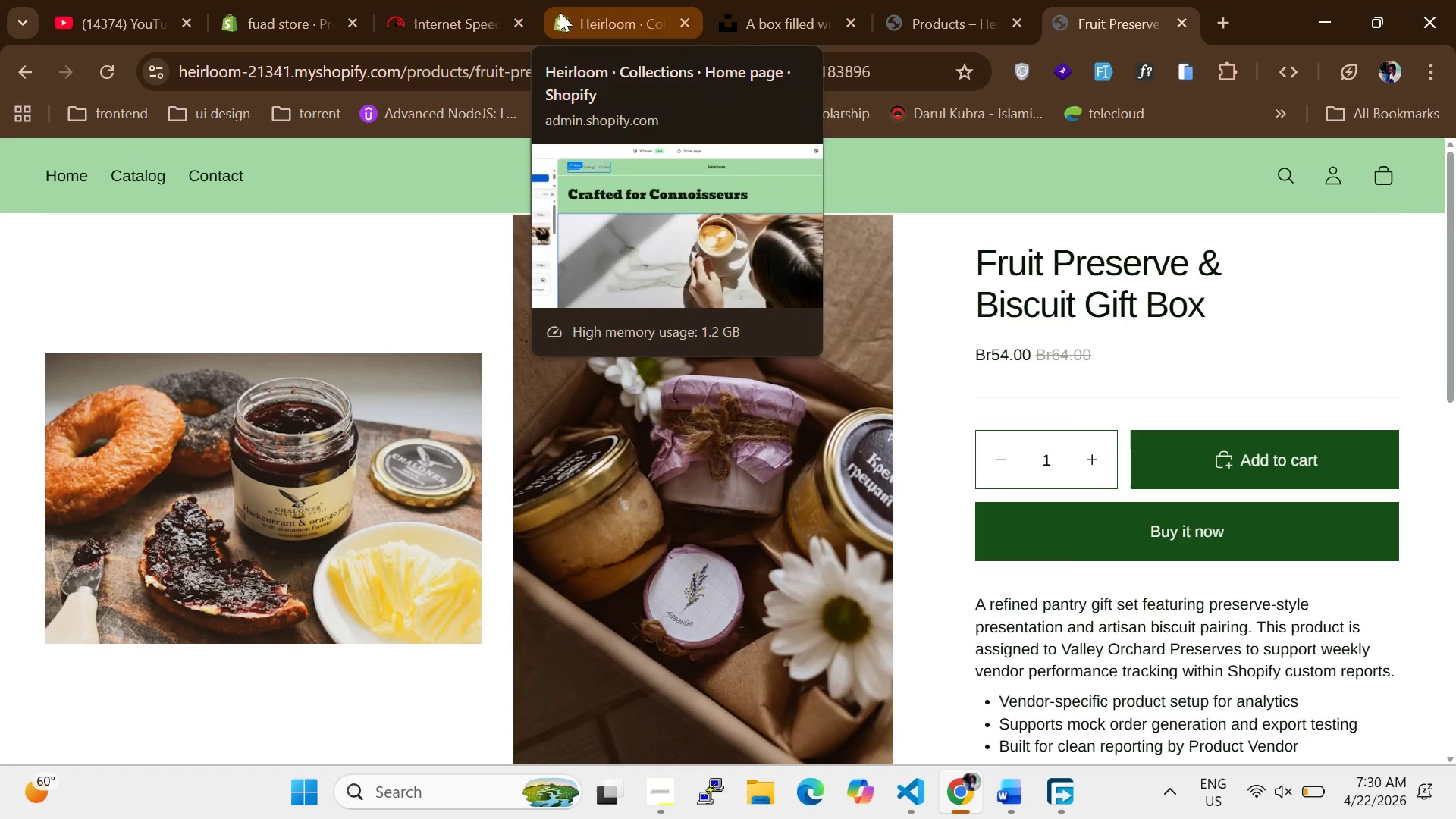 
left_click([575, 5])
 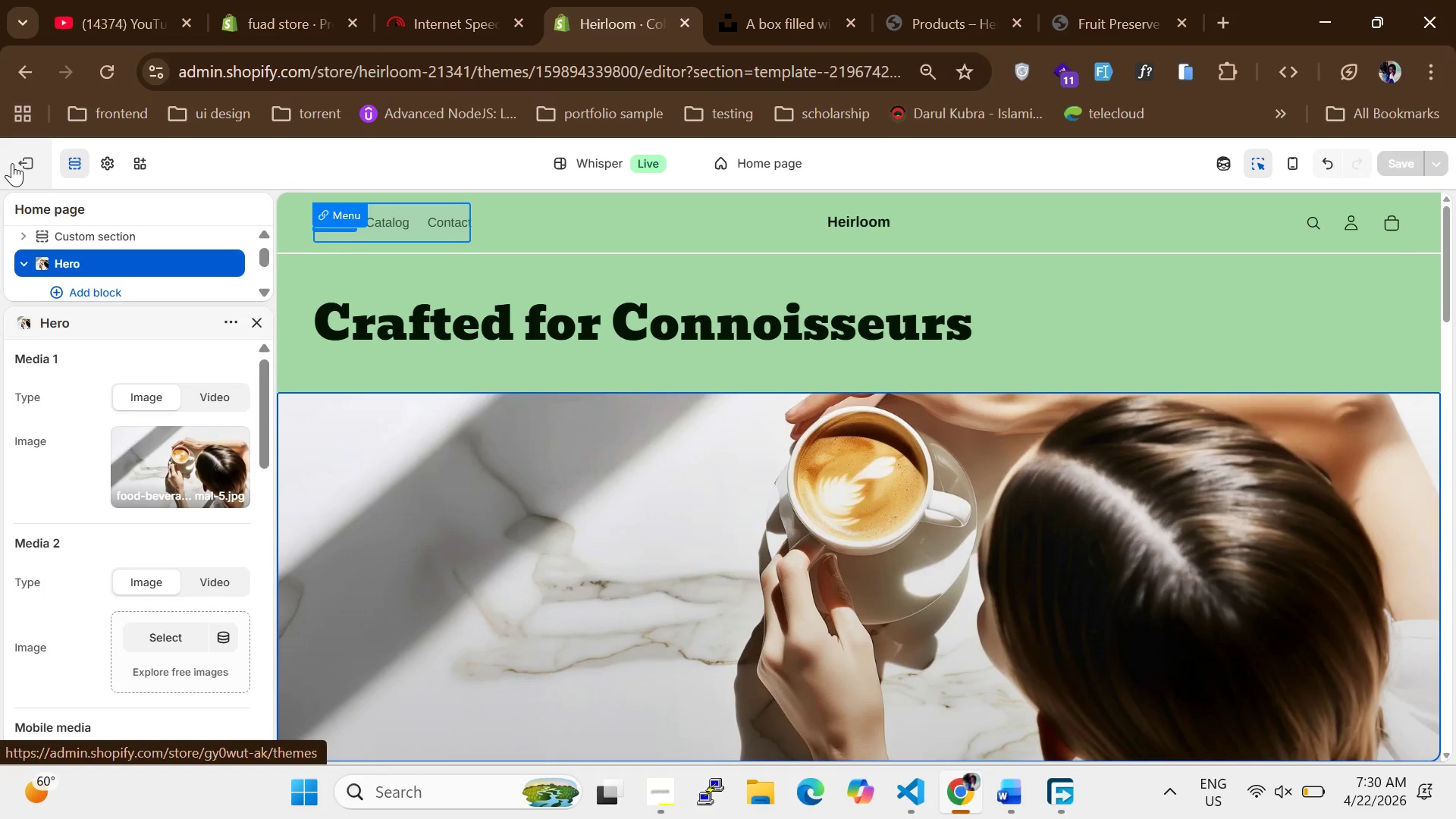 
left_click([12, 163])
 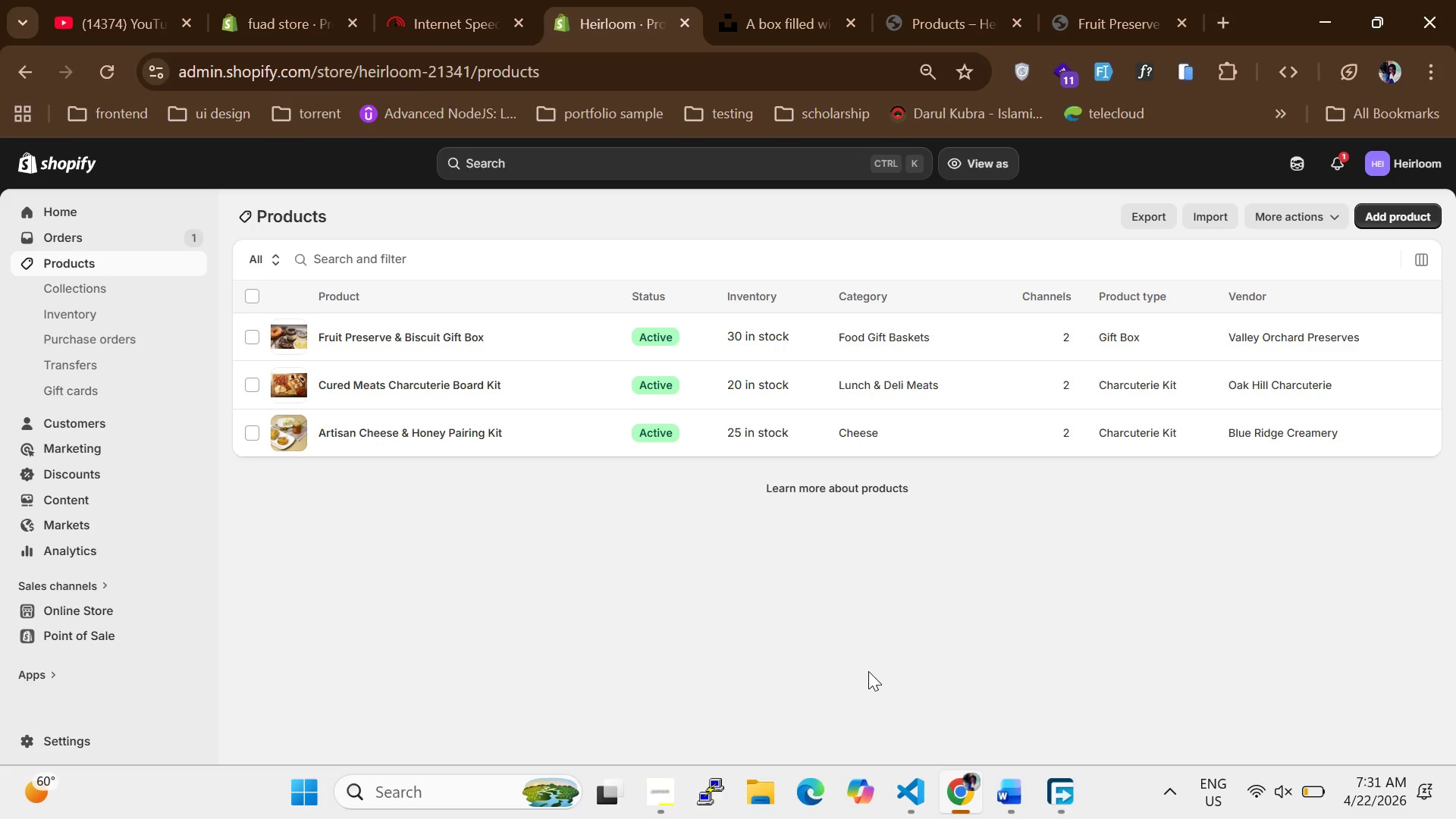 
wait(51.56)
 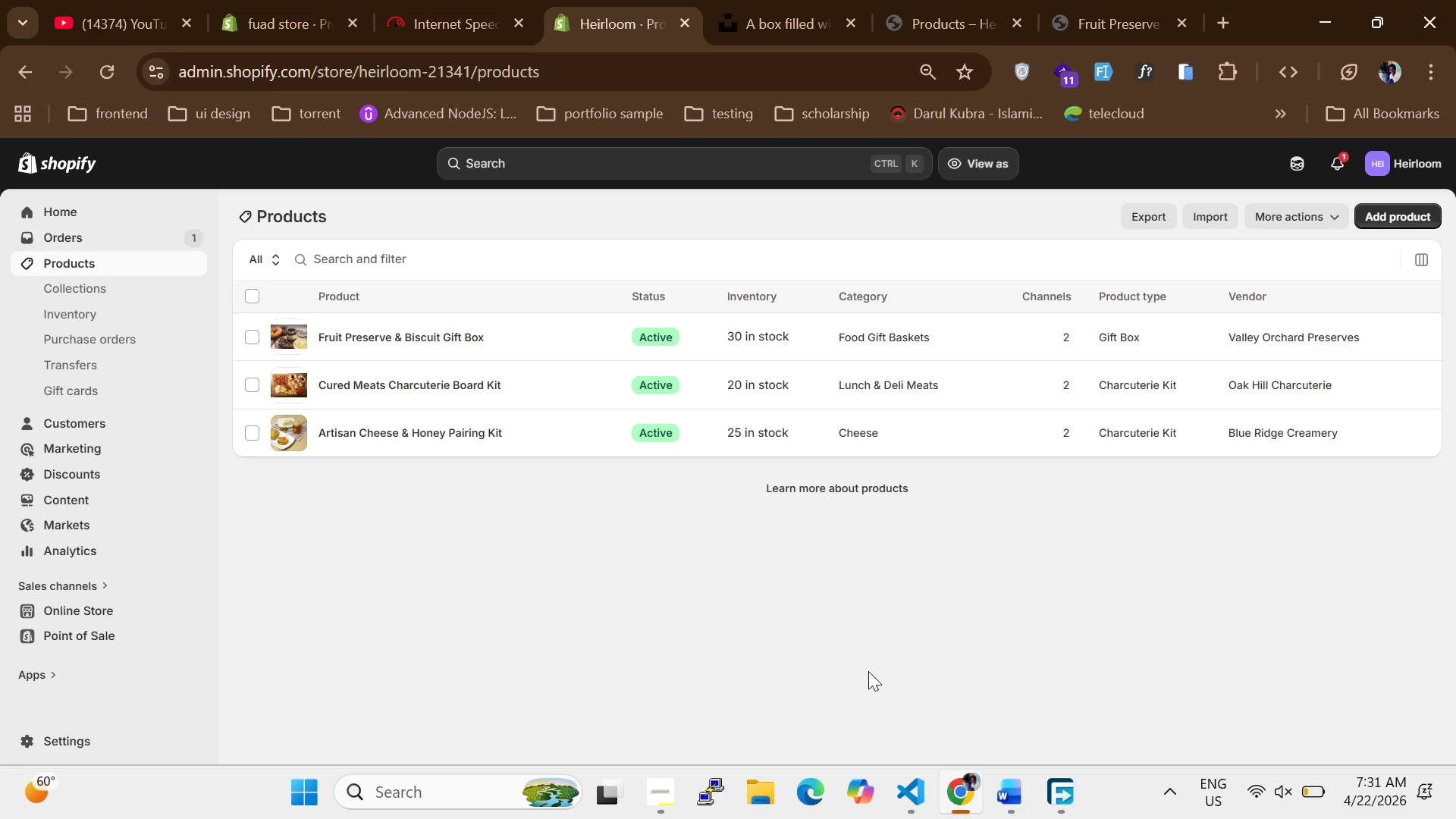 
double_click([366, 430])
 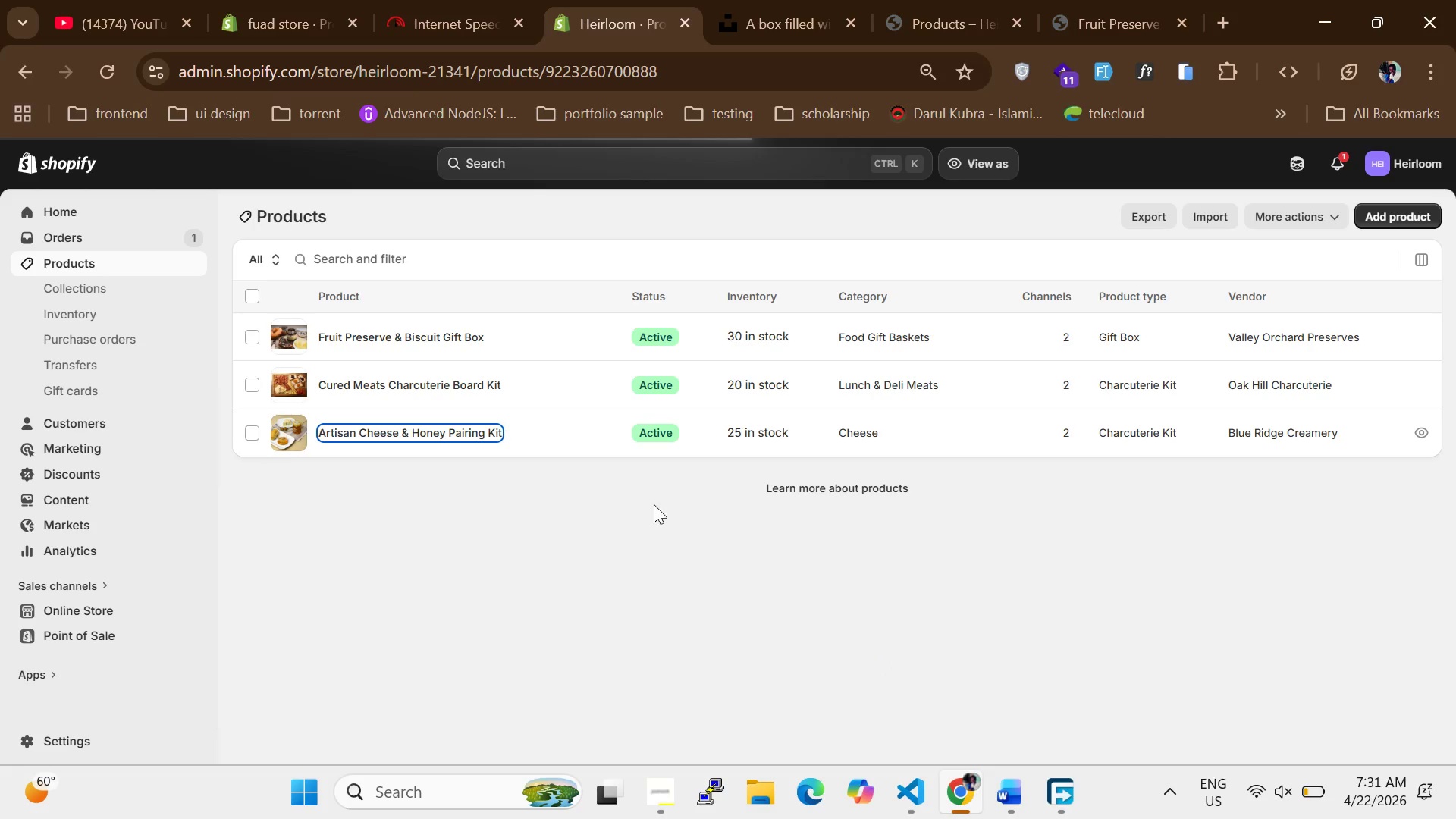 
wait(5.64)
 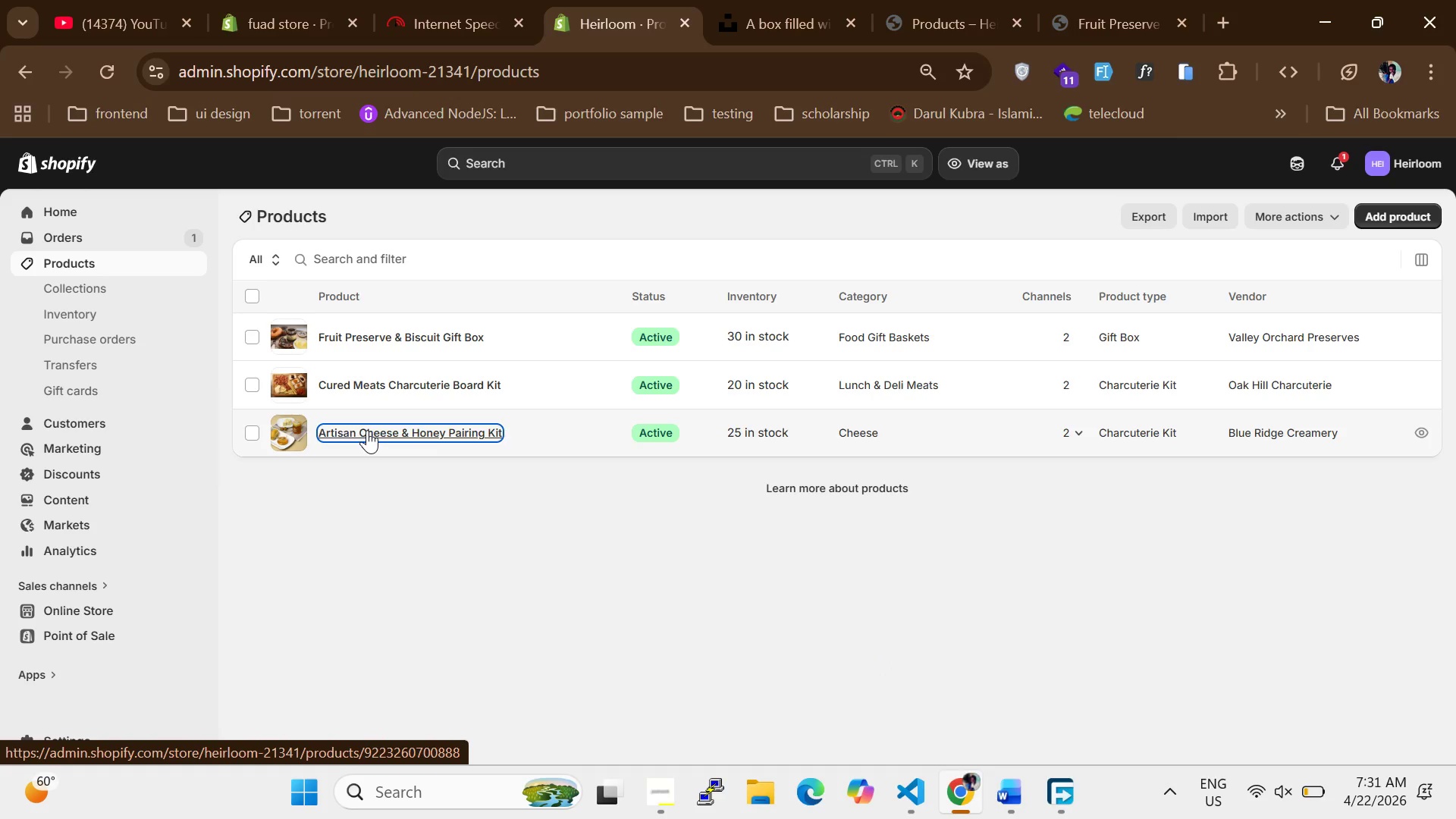 
left_click([436, 438])
 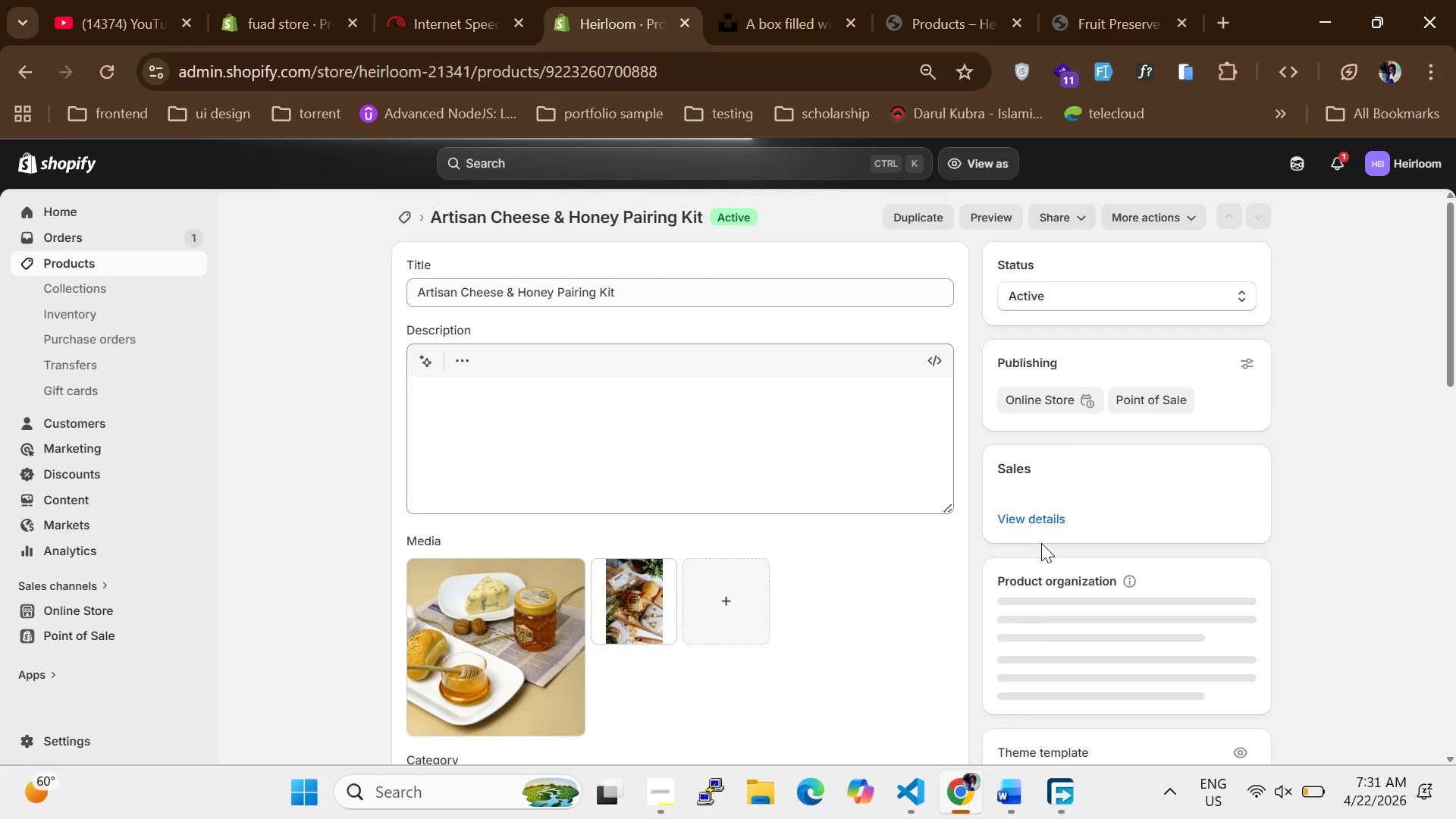 
scroll: coordinate [840, 607], scroll_direction: down, amount: 3.0
 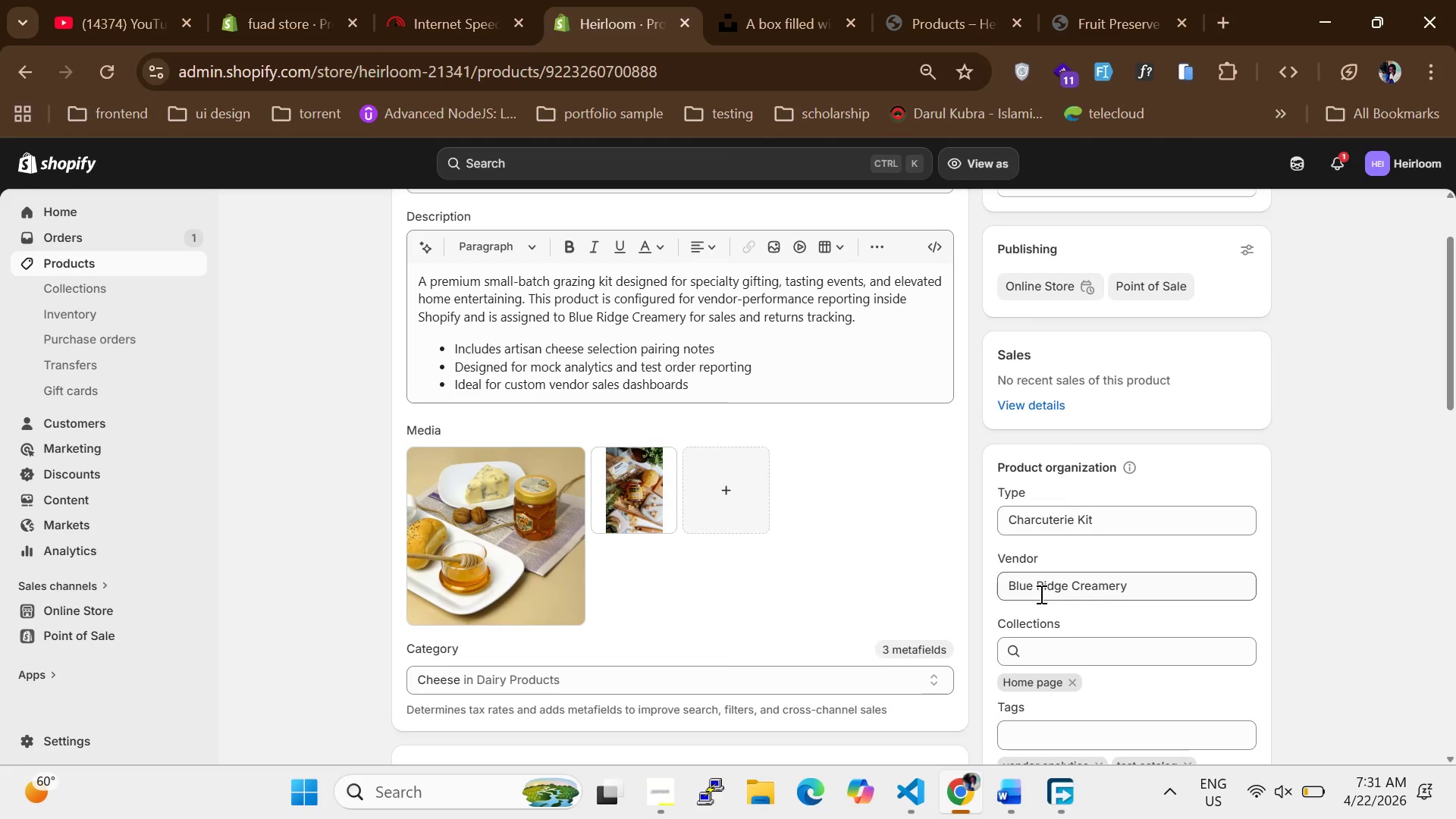 
wait(11.11)
 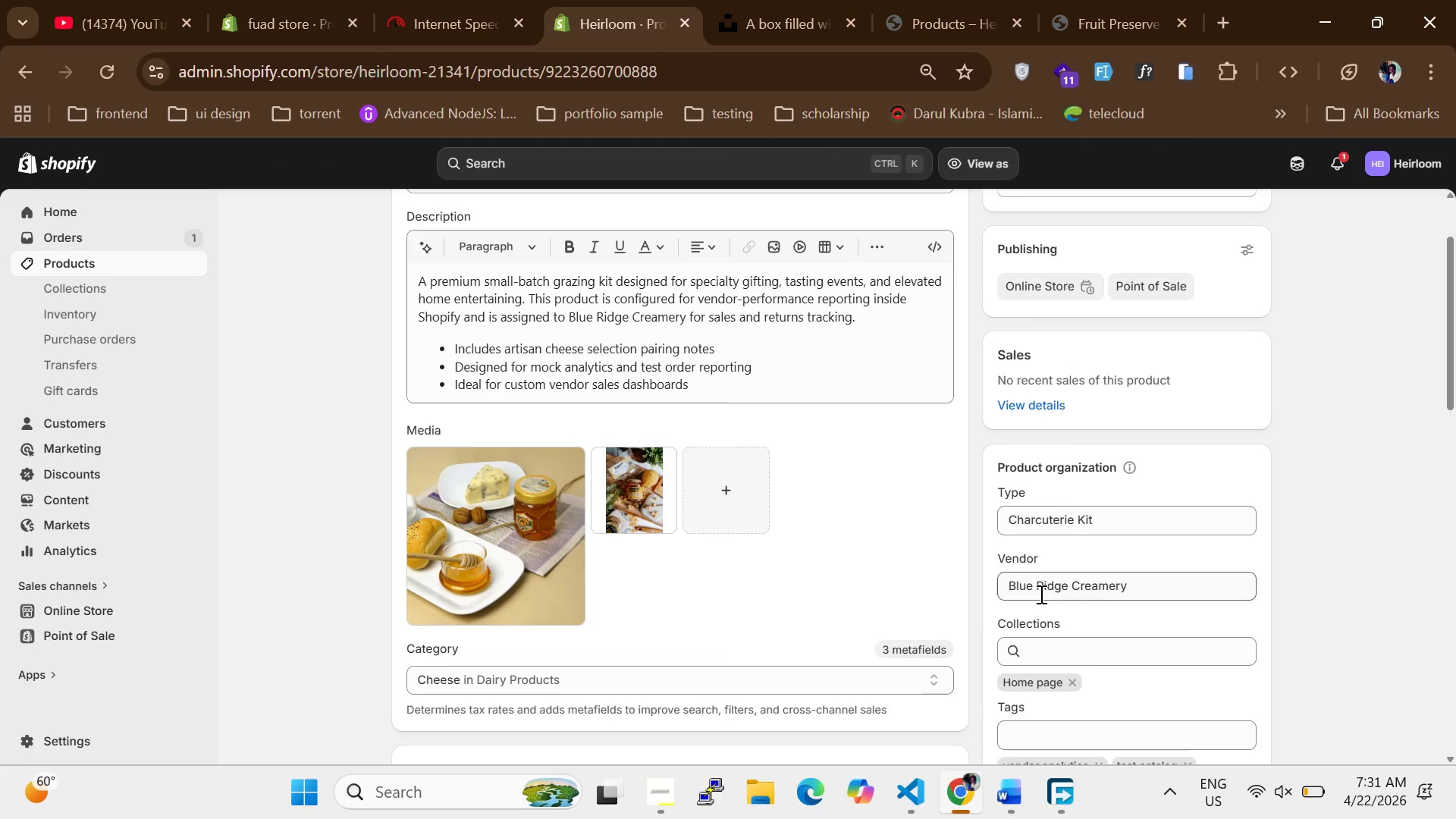 
double_click([1038, 591])
 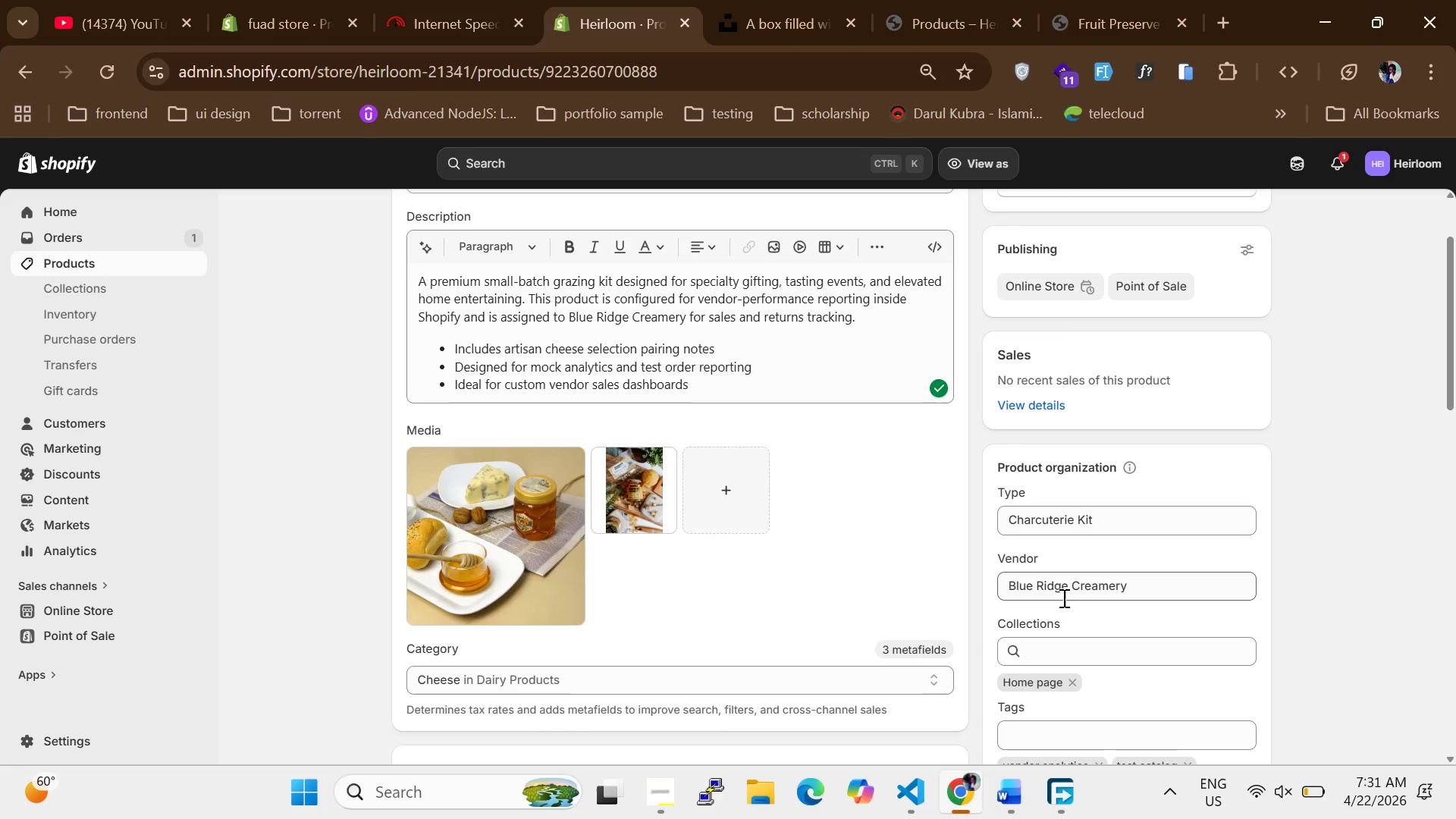 
triple_click([1038, 591])
 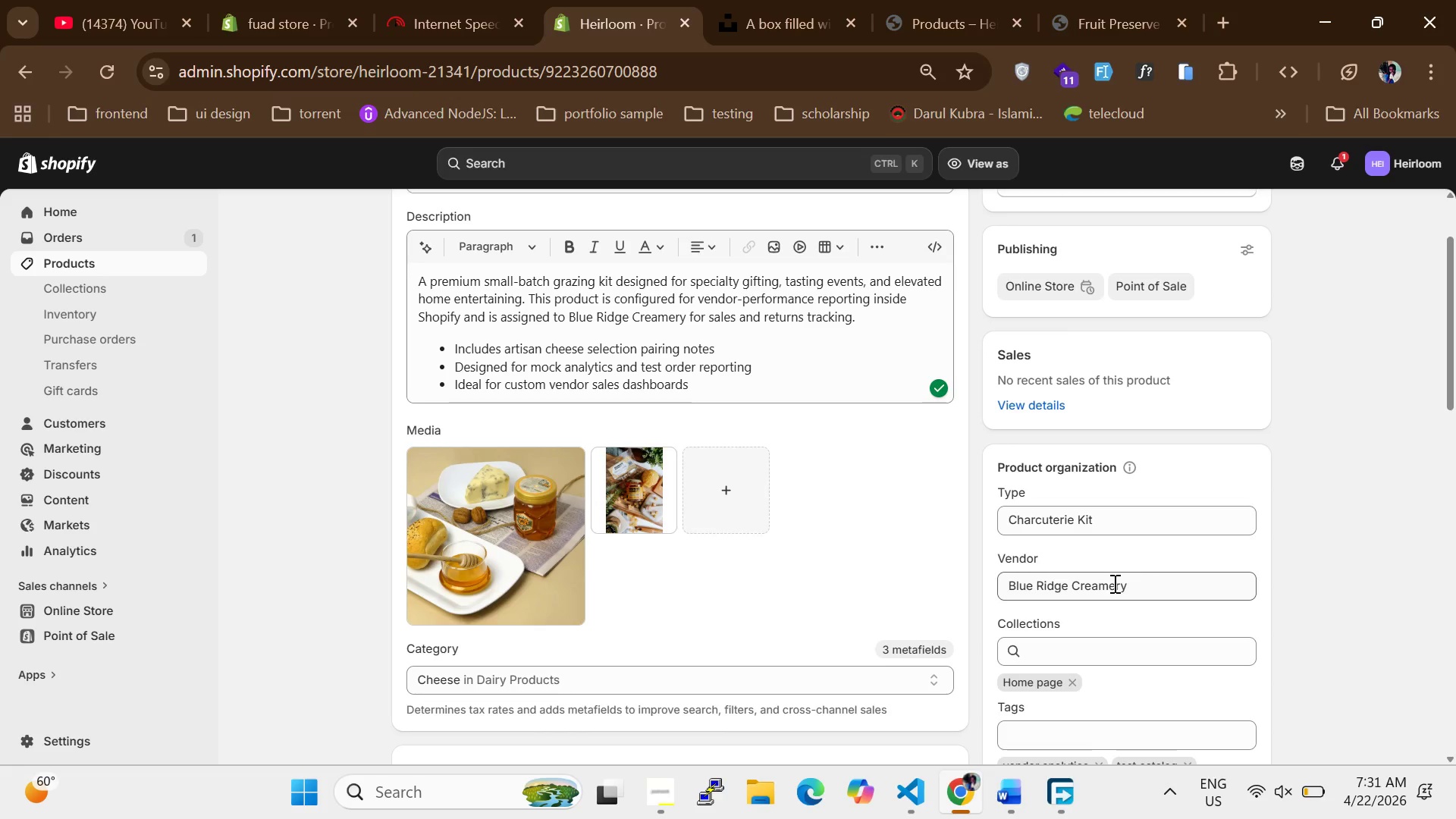 
left_click_drag(start_coordinate=[1138, 587], to_coordinate=[1012, 579])
 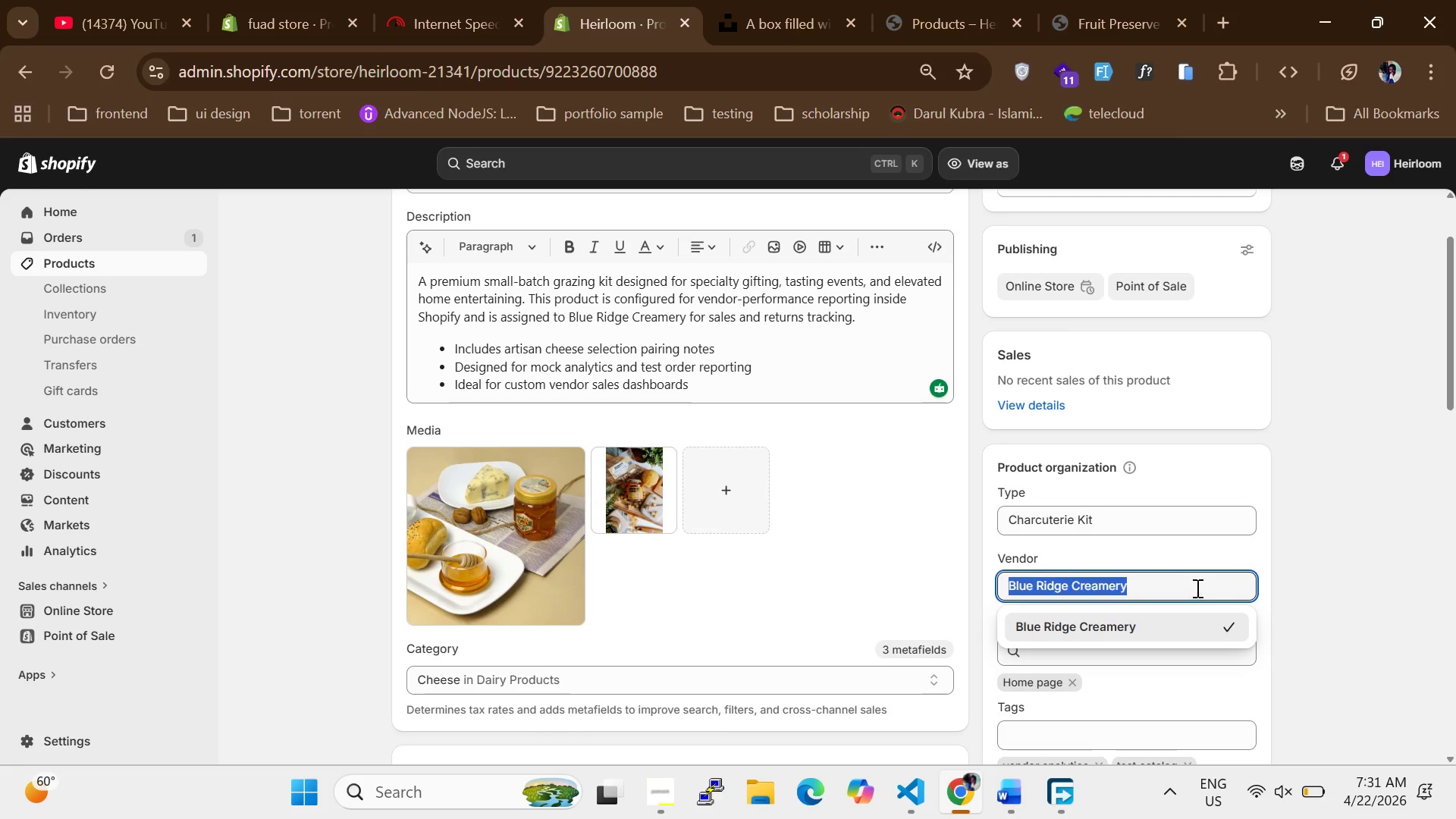 
left_click([1196, 588])
 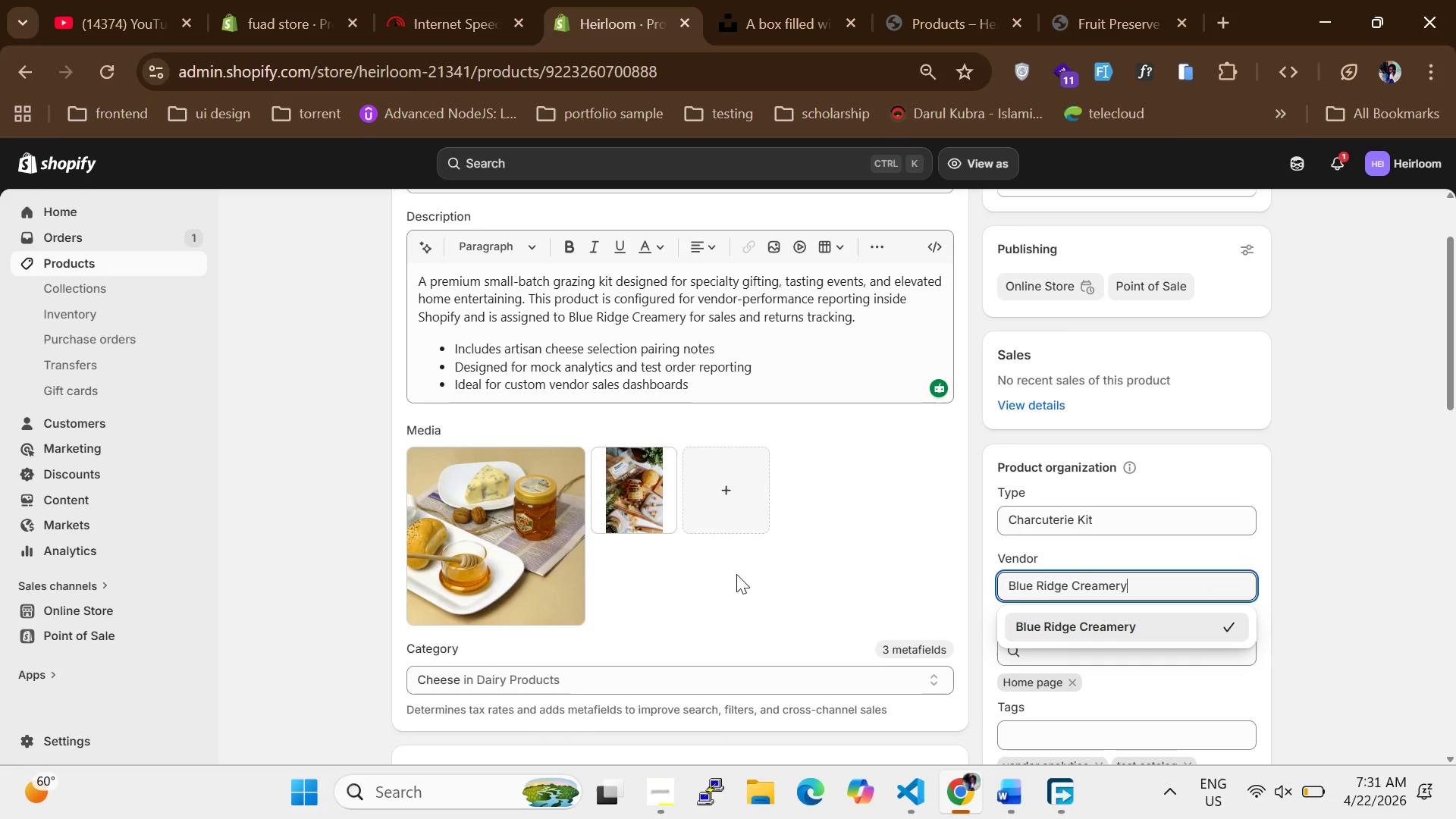 
left_click([736, 574])
 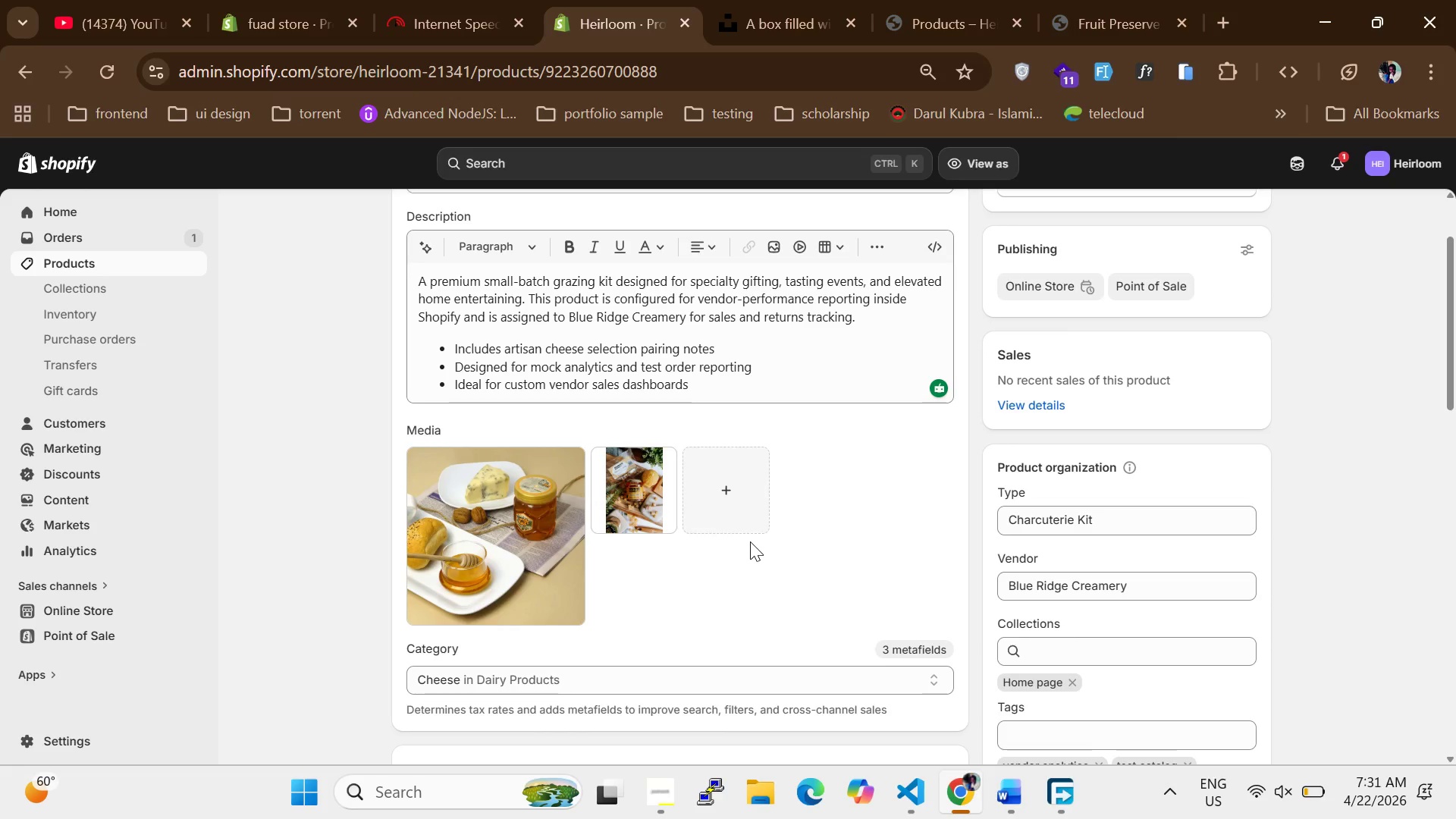 
wait(8.38)
 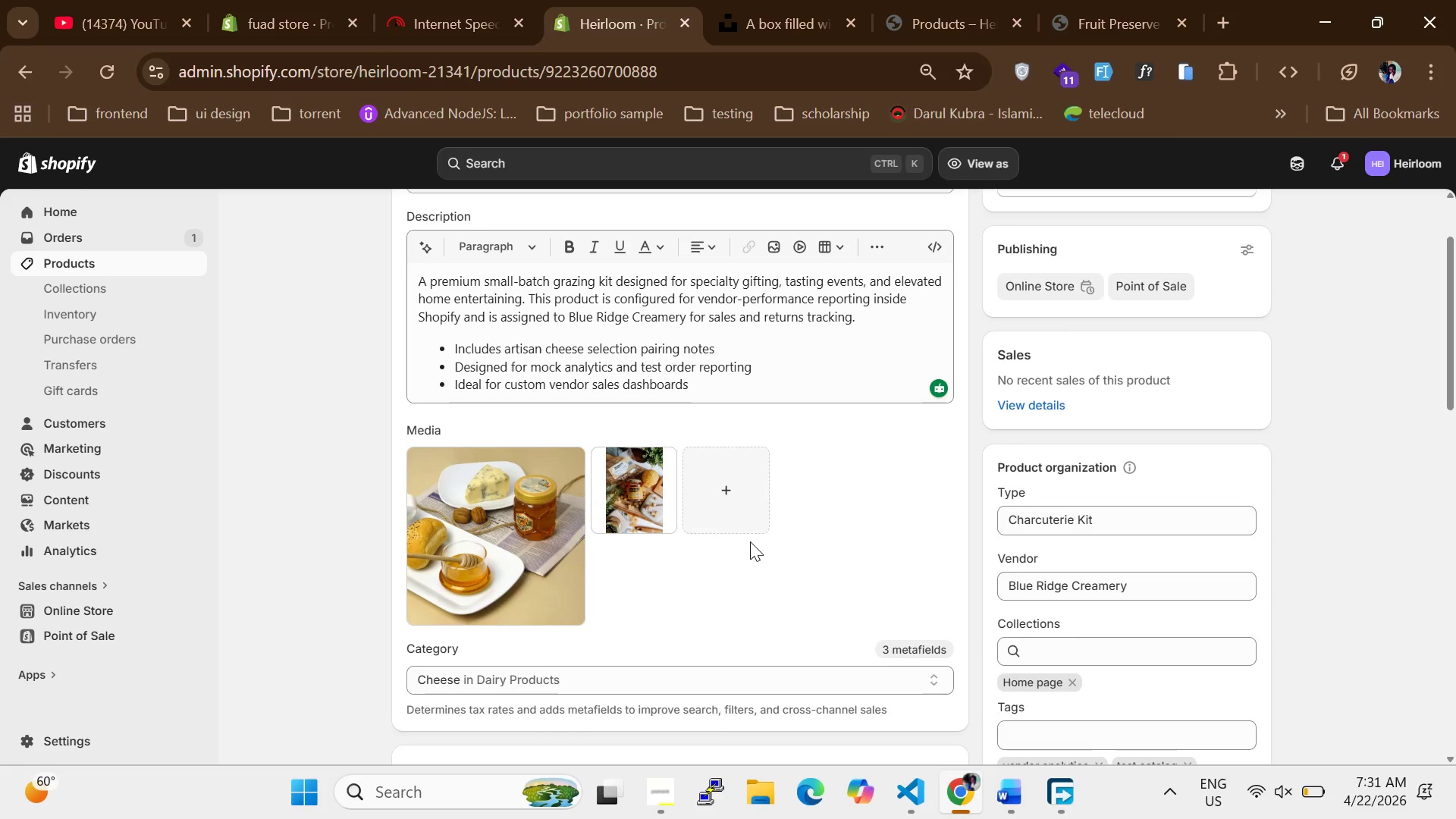 
scroll: coordinate [811, 614], scroll_direction: down, amount: 7.0
 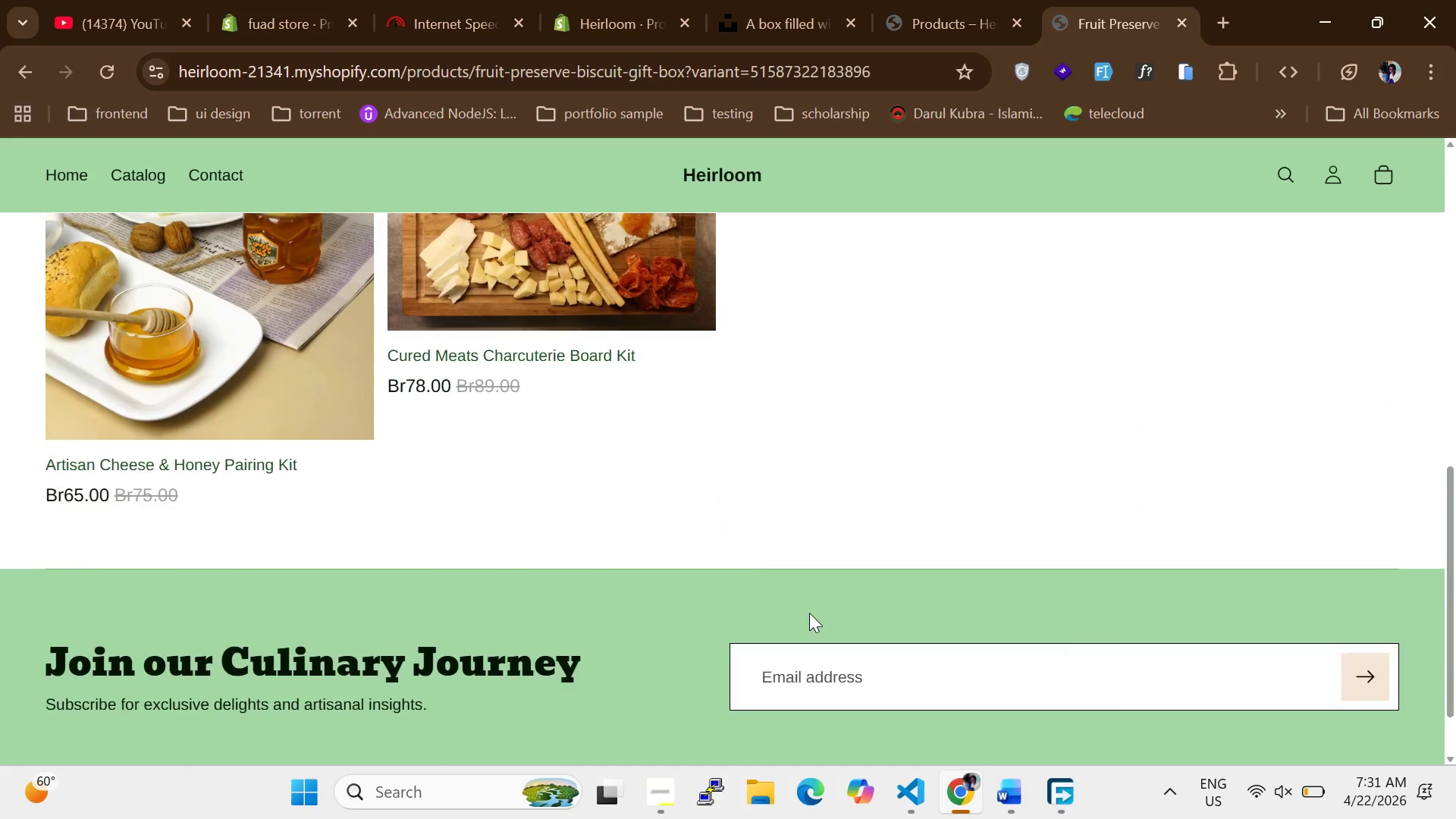 
scroll: coordinate [809, 607], scroll_direction: up, amount: 7.0
 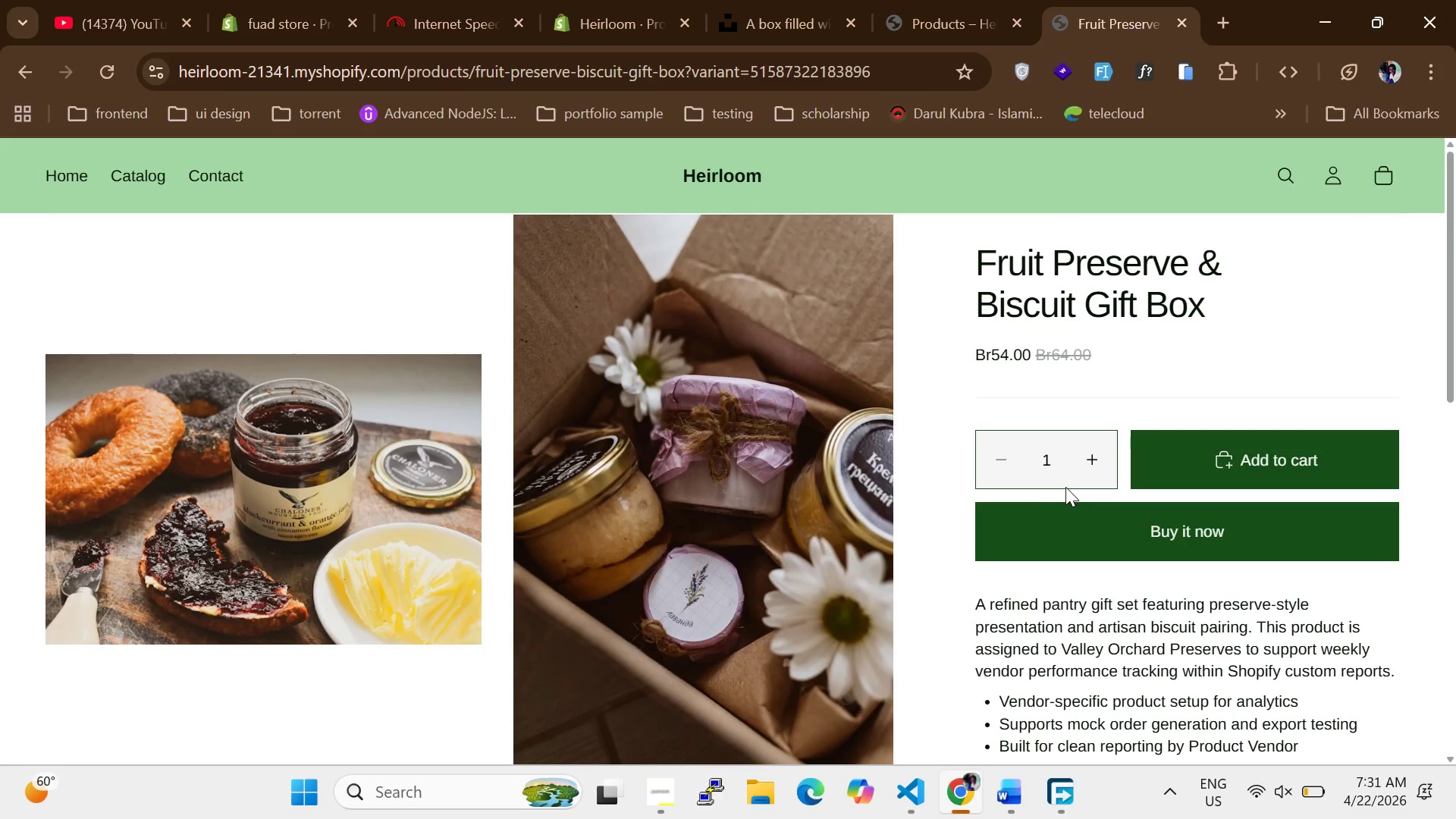 
wait(5.43)
 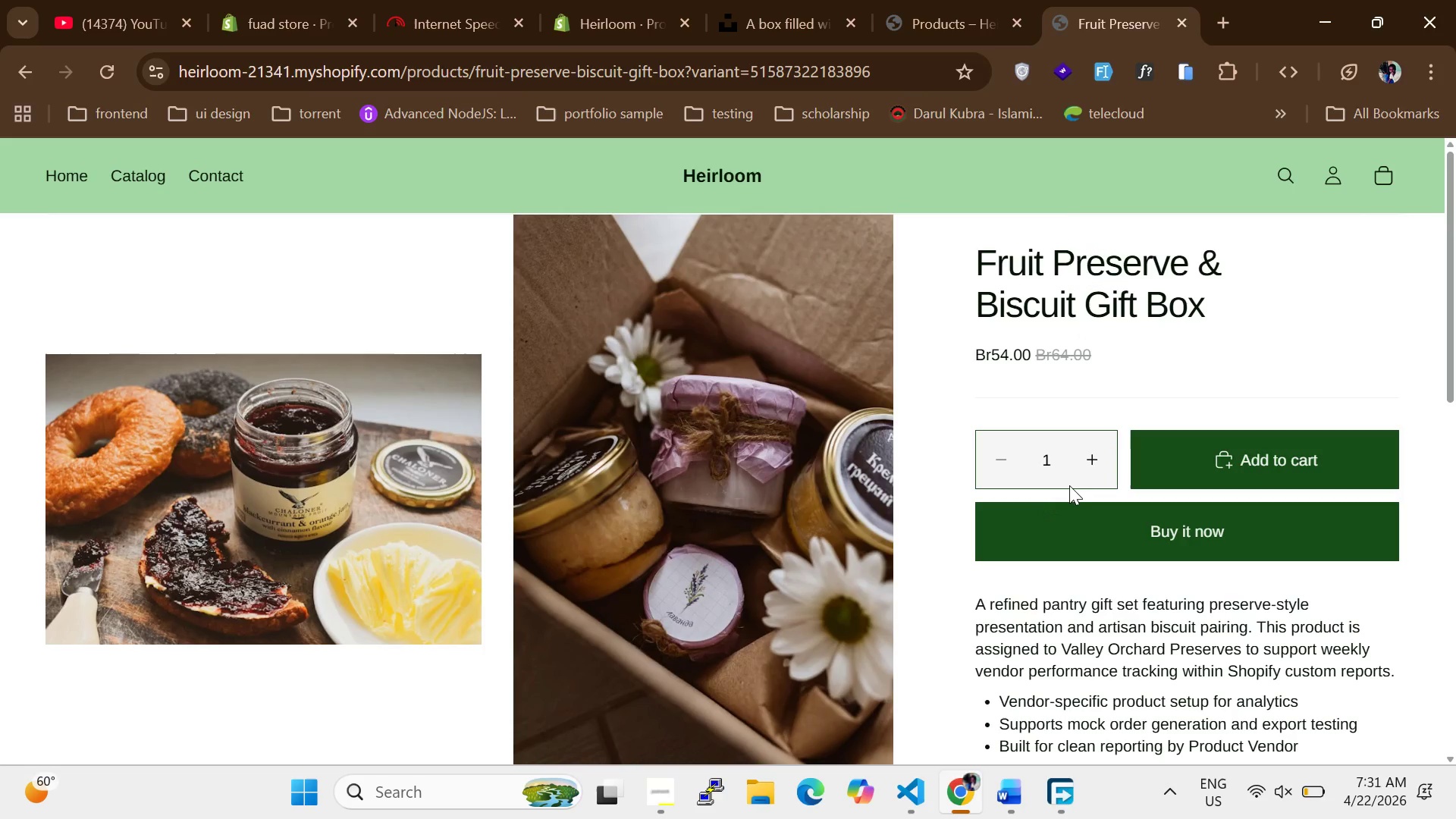 
left_click([1087, 456])
 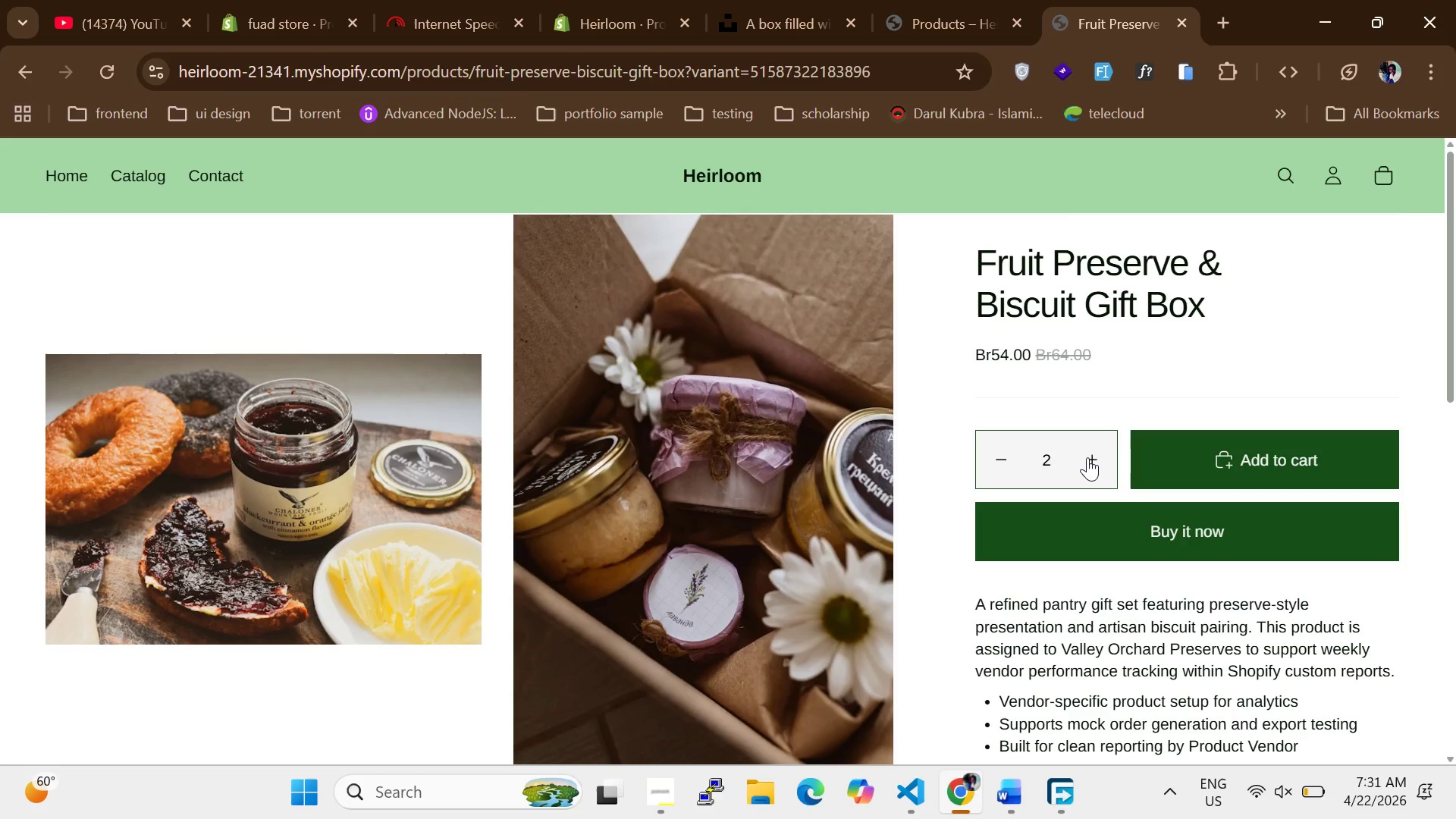 
left_click([1087, 457])
 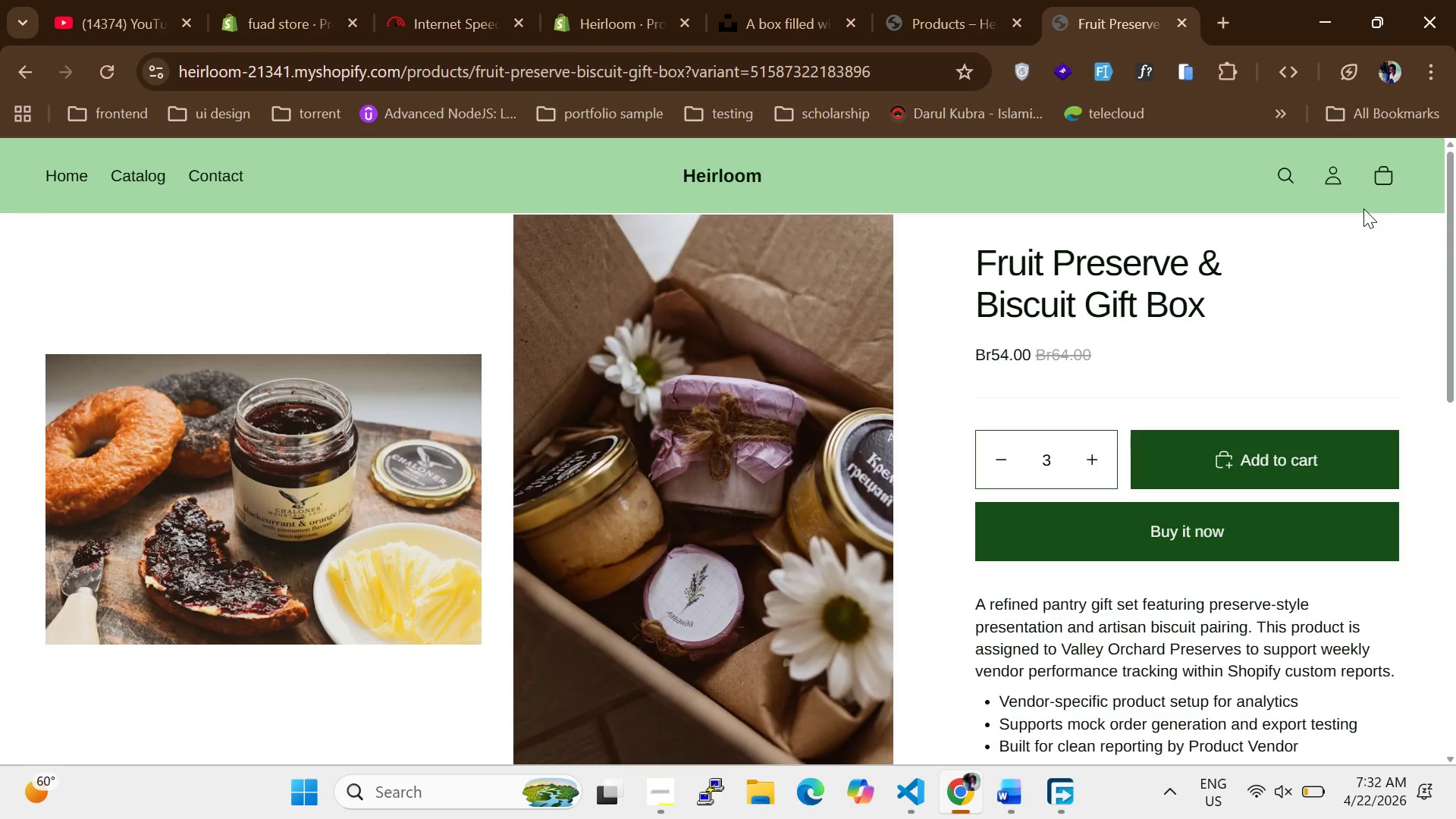 
wait(46.98)
 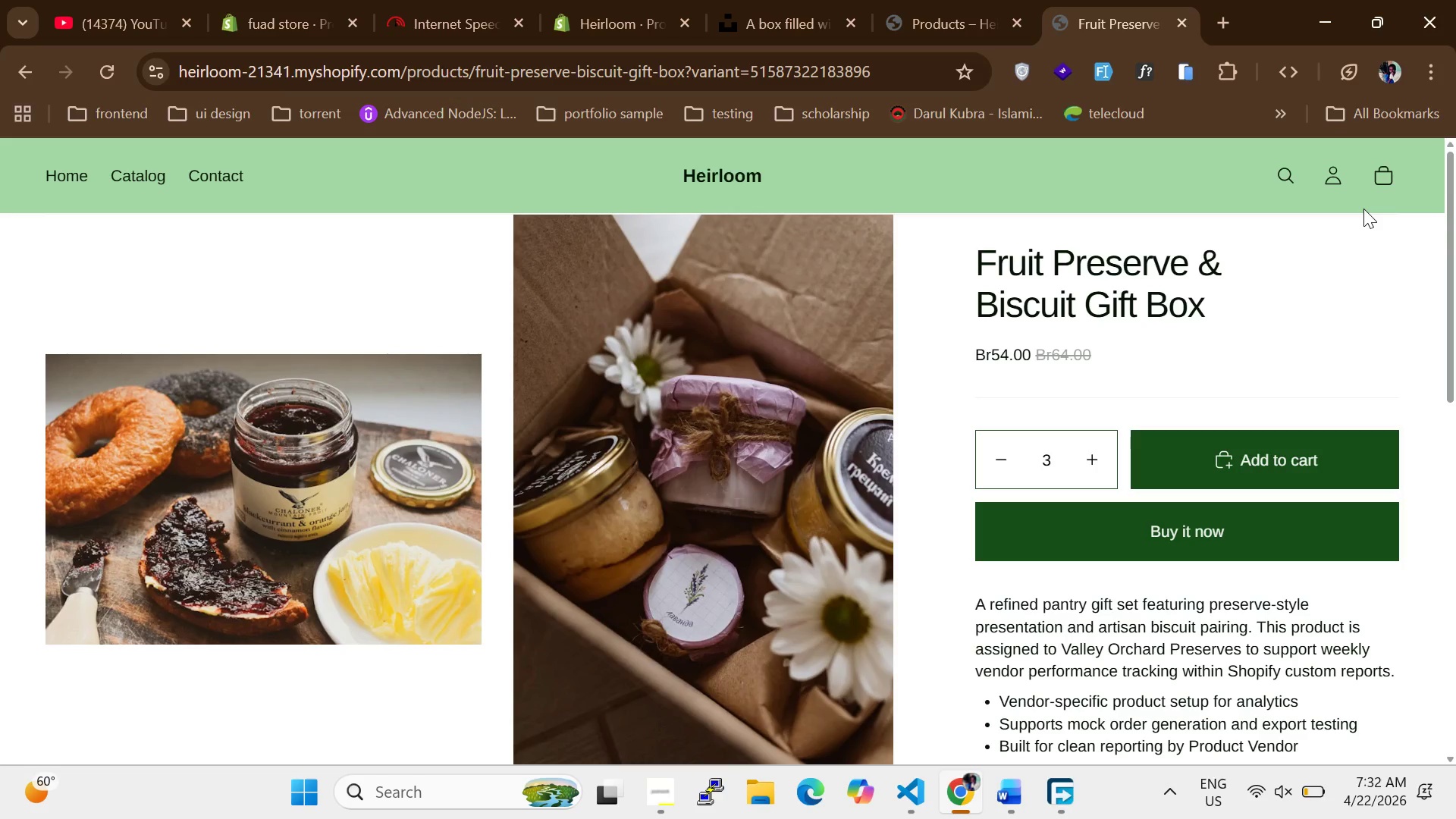 
scroll: coordinate [1104, 340], scroll_direction: down, amount: 8.0
 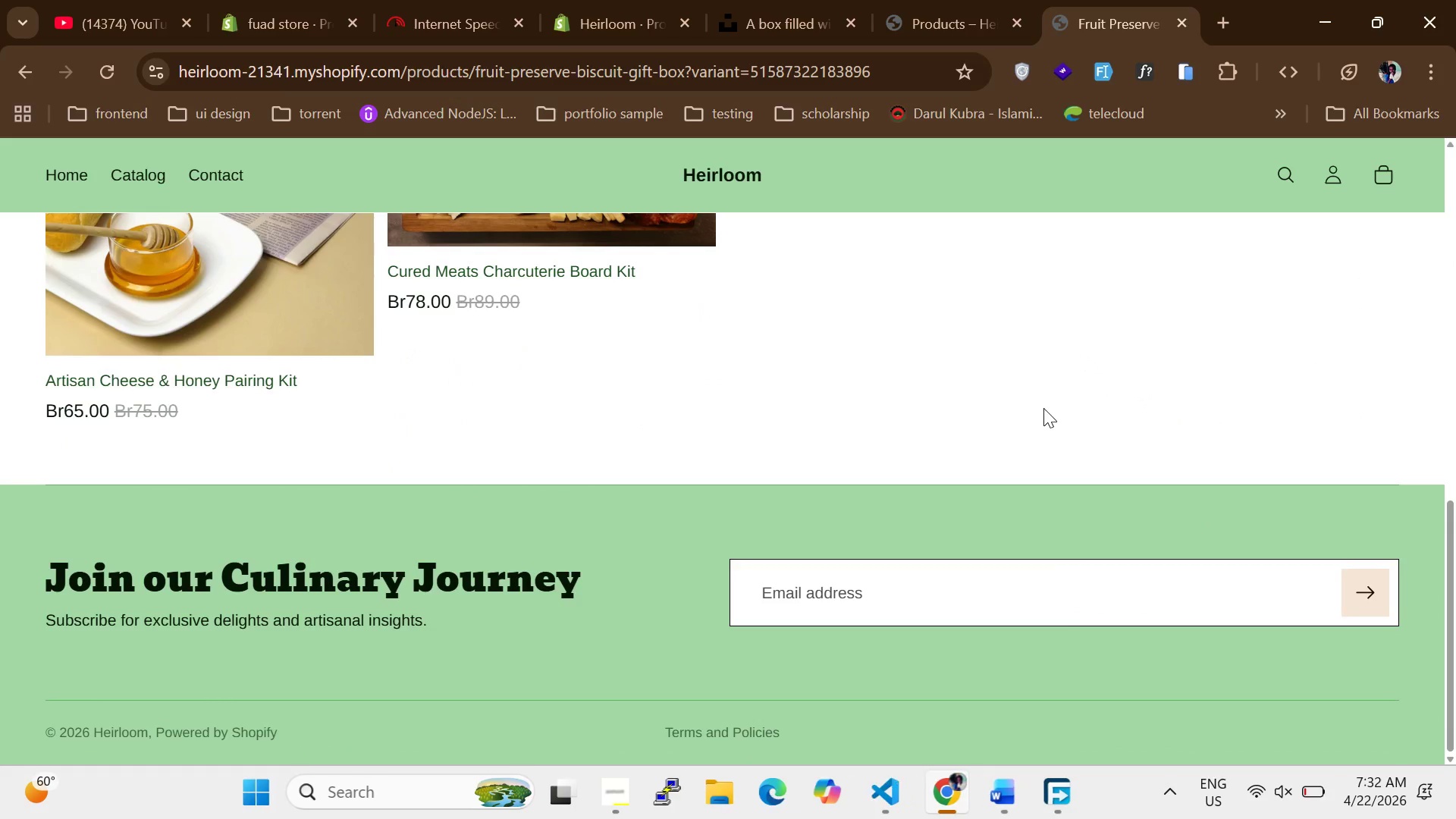 
scroll: coordinate [420, 384], scroll_direction: up, amount: 5.0
 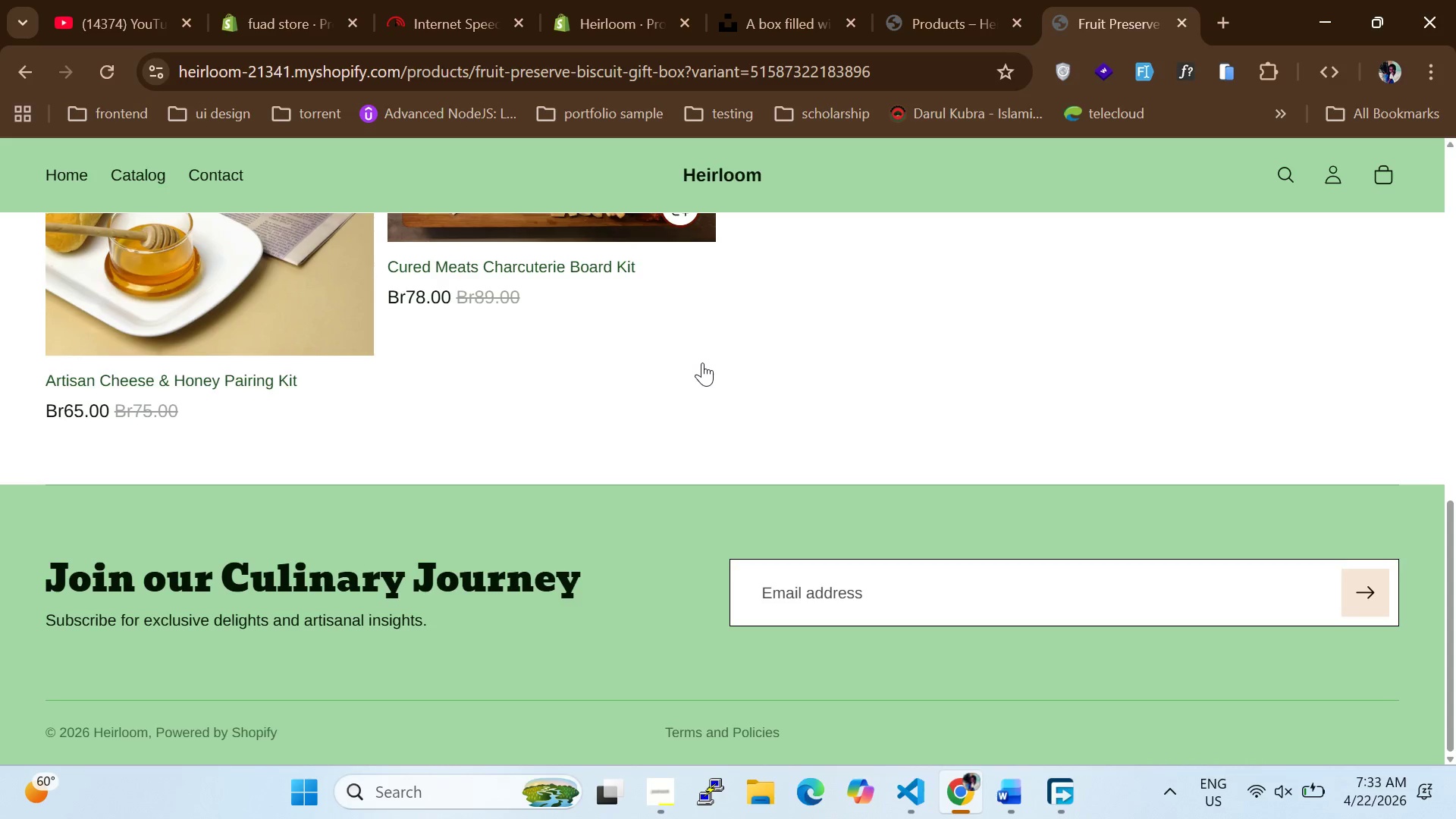 
wait(27.17)
 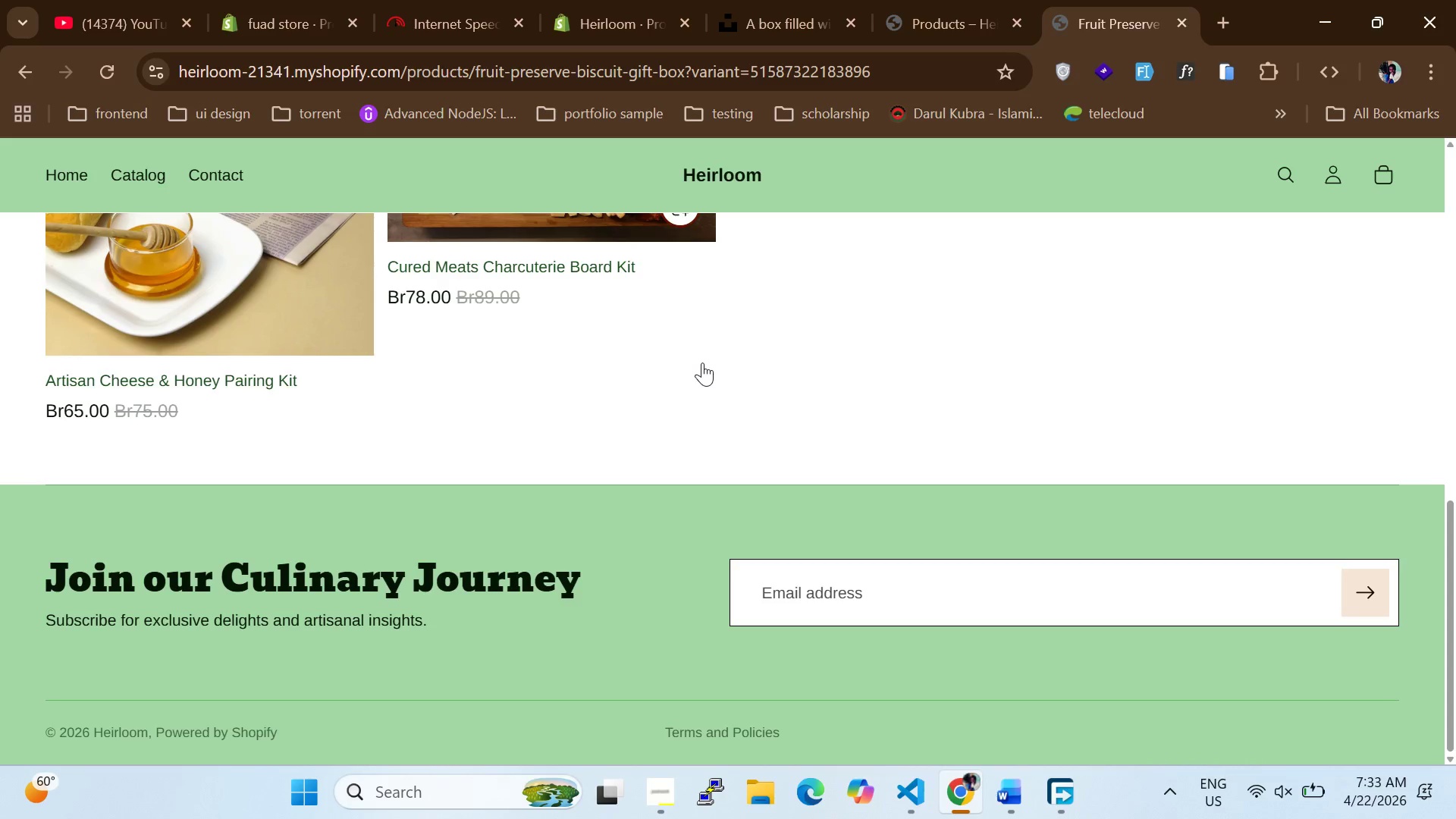 
scroll: coordinate [730, 500], scroll_direction: up, amount: 6.0
 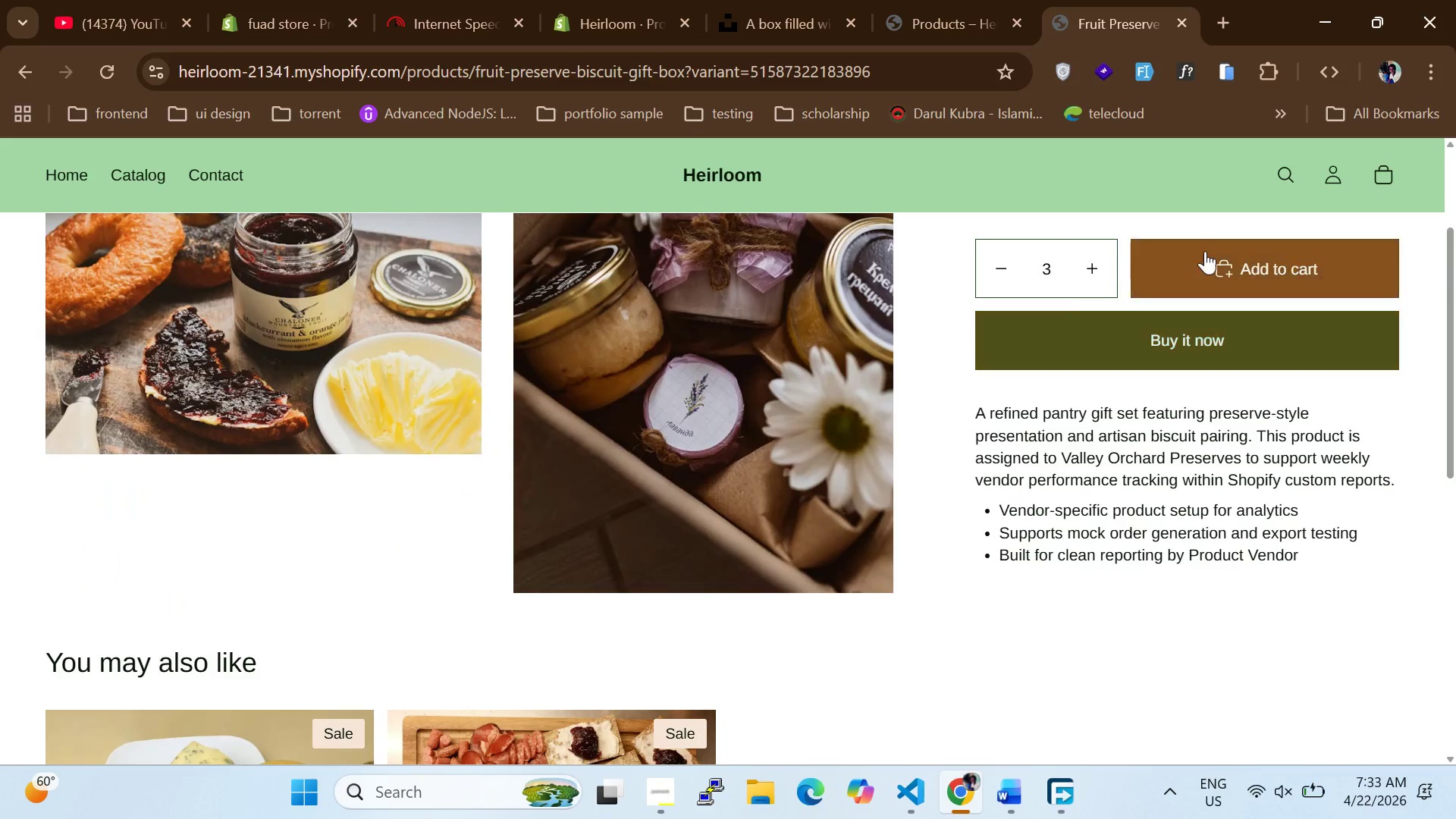 
left_click([1205, 249])
 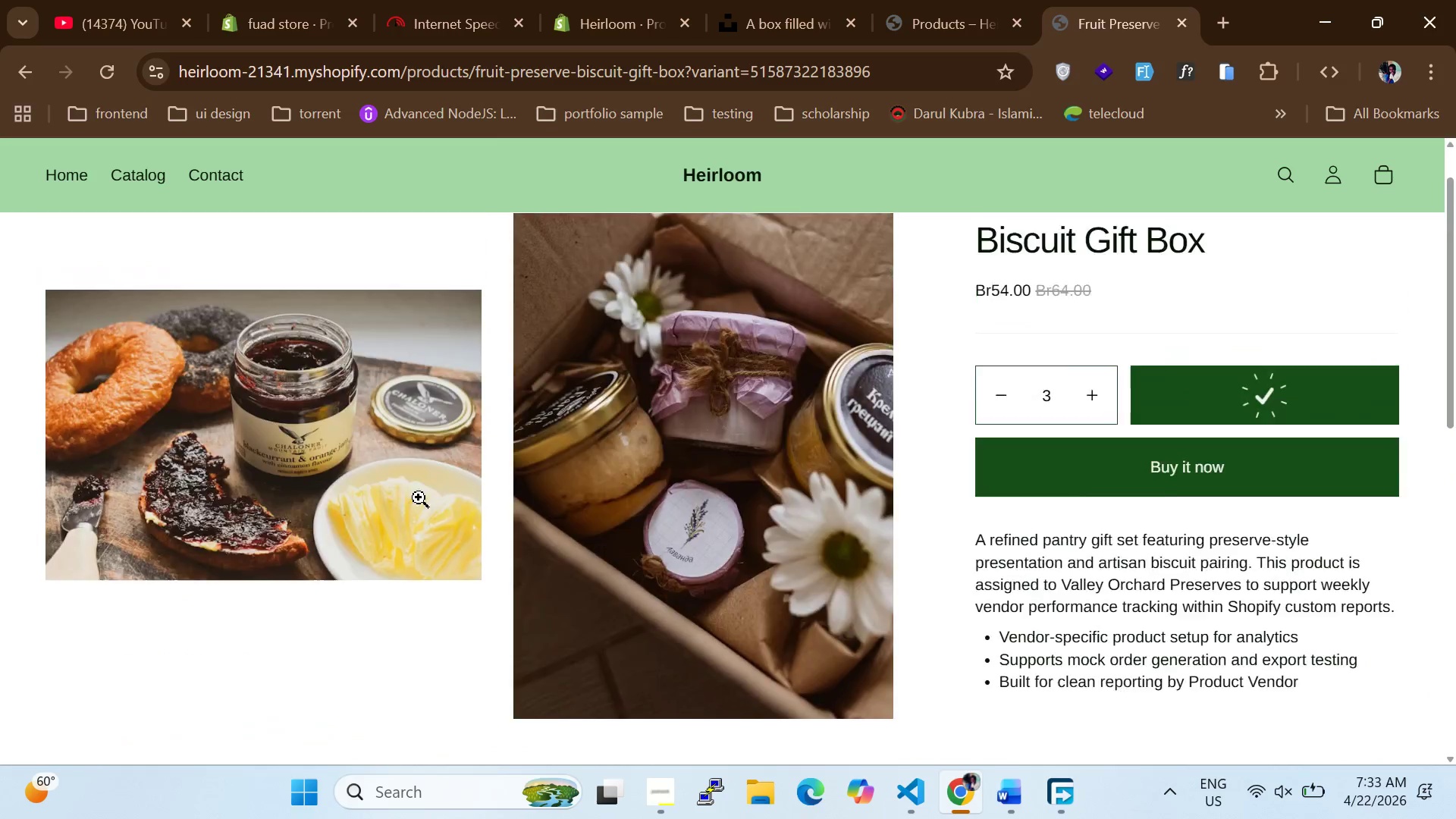 
scroll: coordinate [191, 537], scroll_direction: up, amount: 8.0
 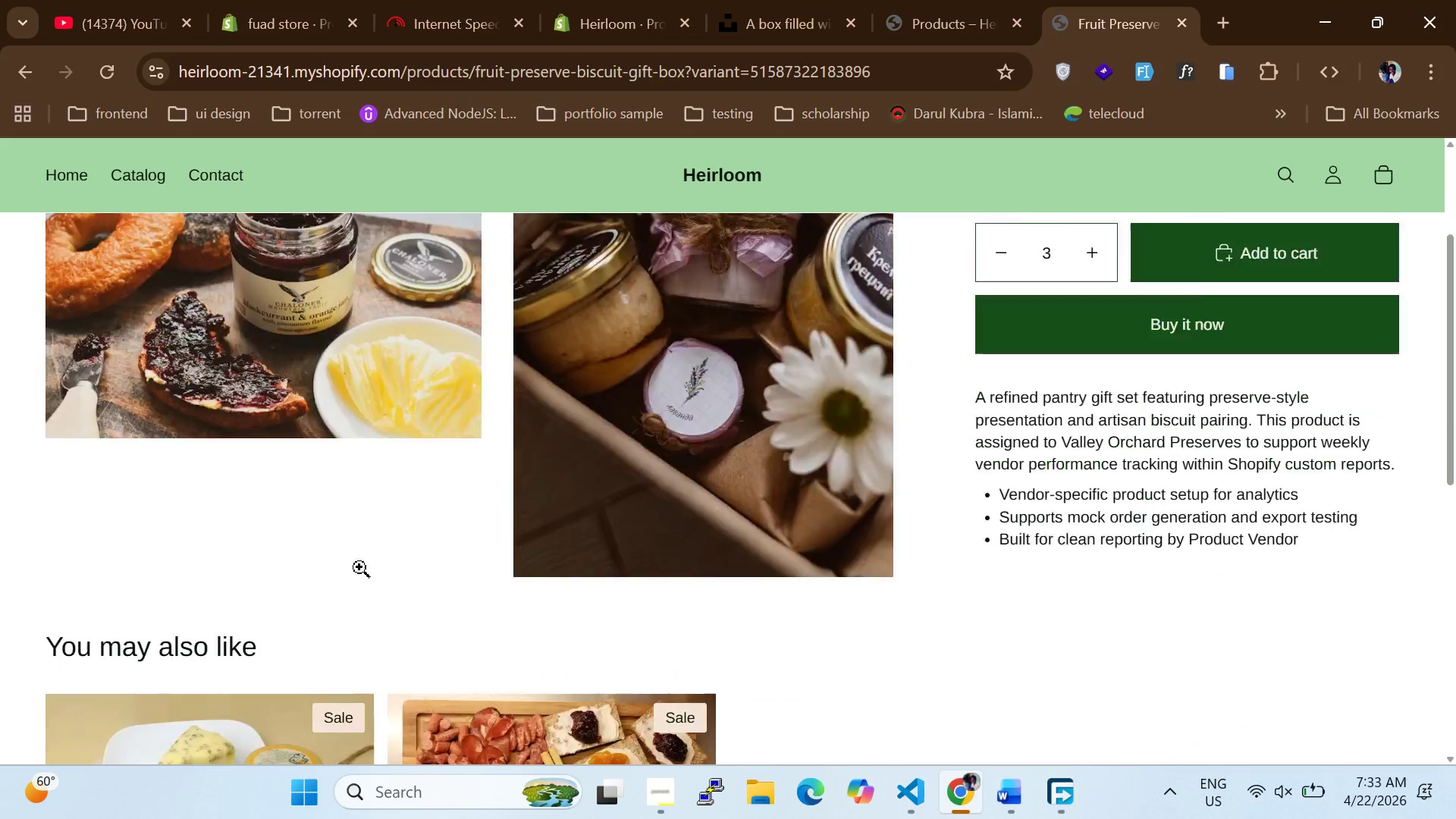 
scroll: coordinate [410, 608], scroll_direction: down, amount: 6.0
 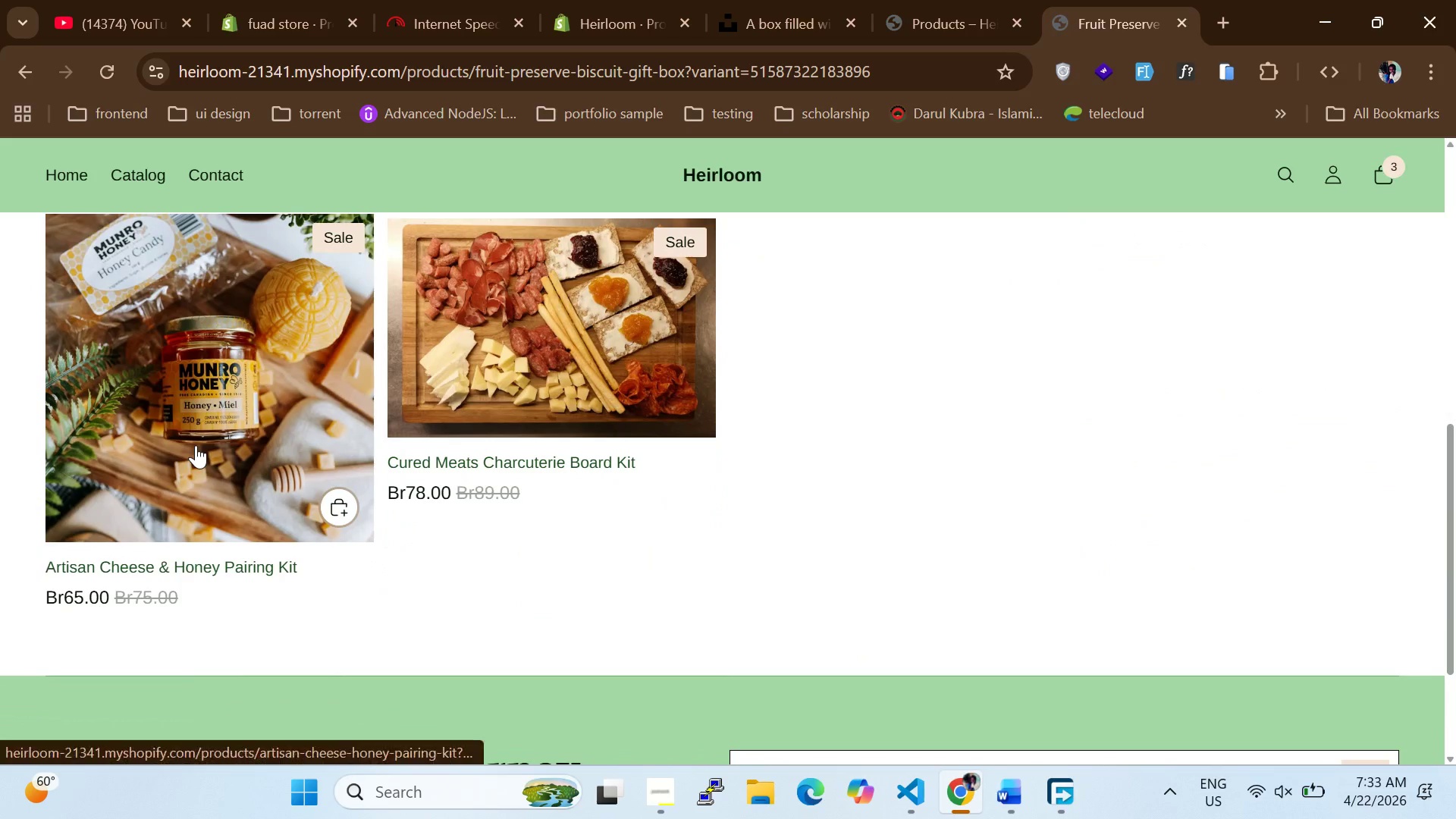 
left_click([196, 445])
 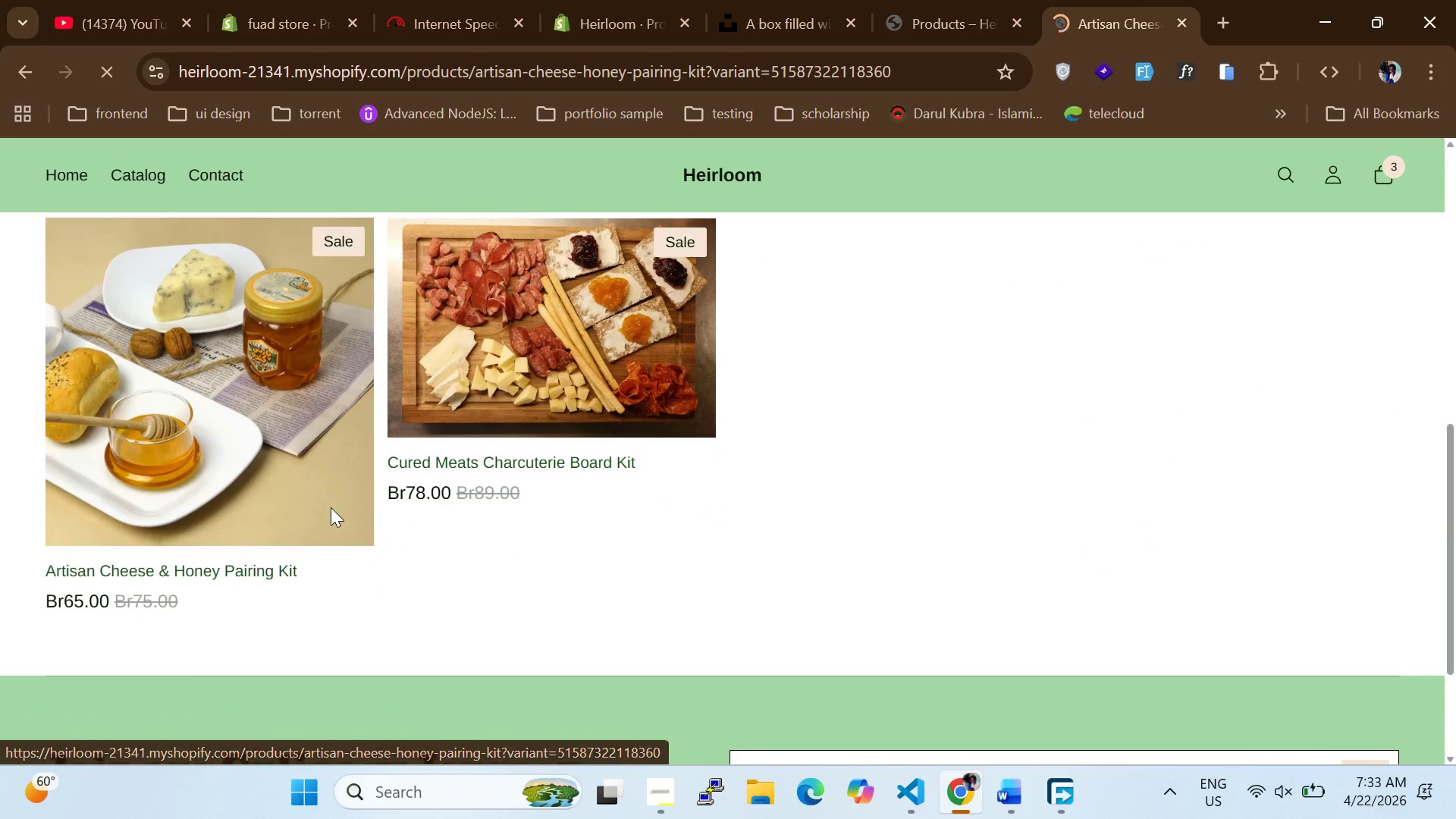 
left_click([331, 507])
 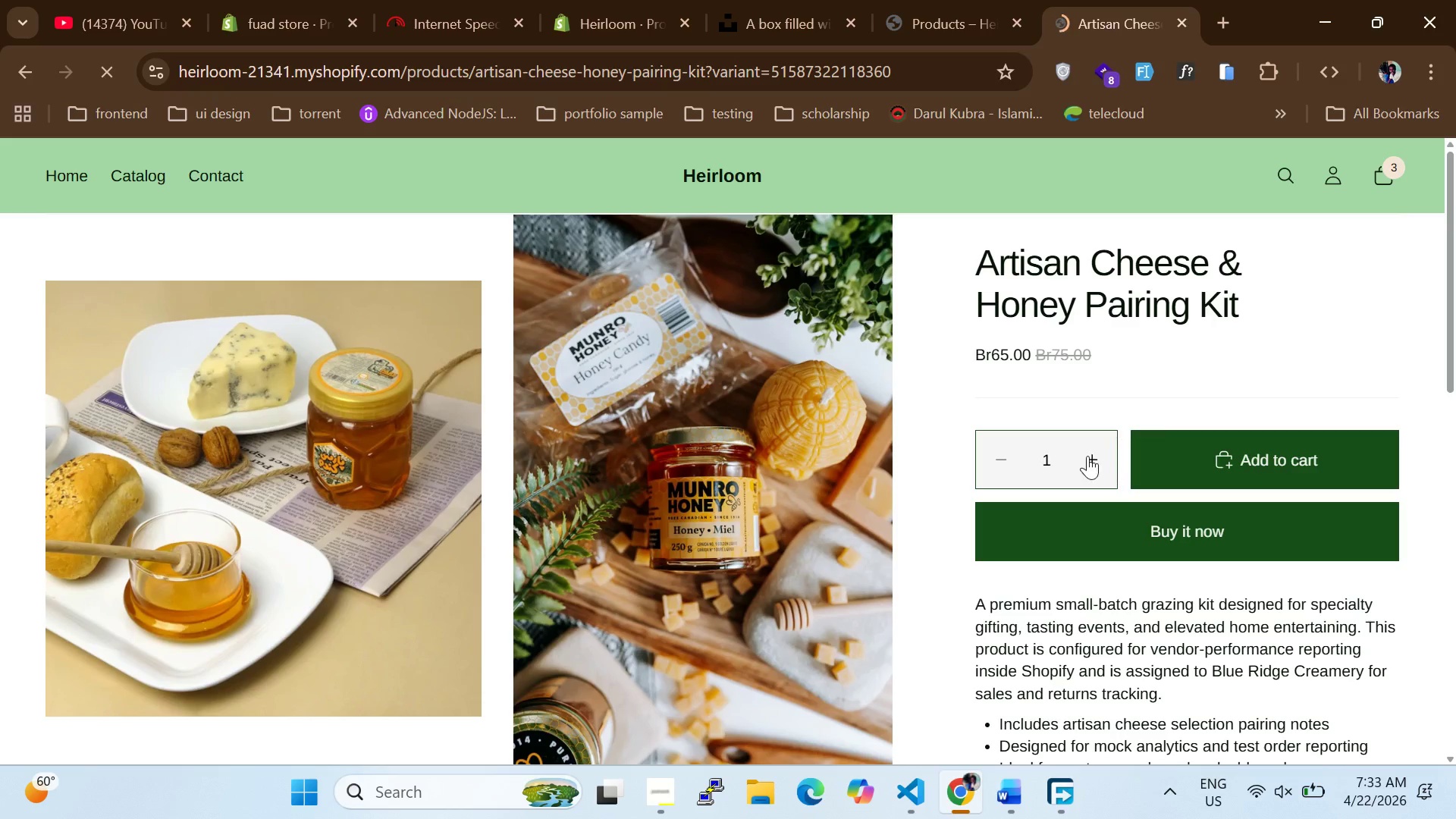 
left_click([1087, 456])
 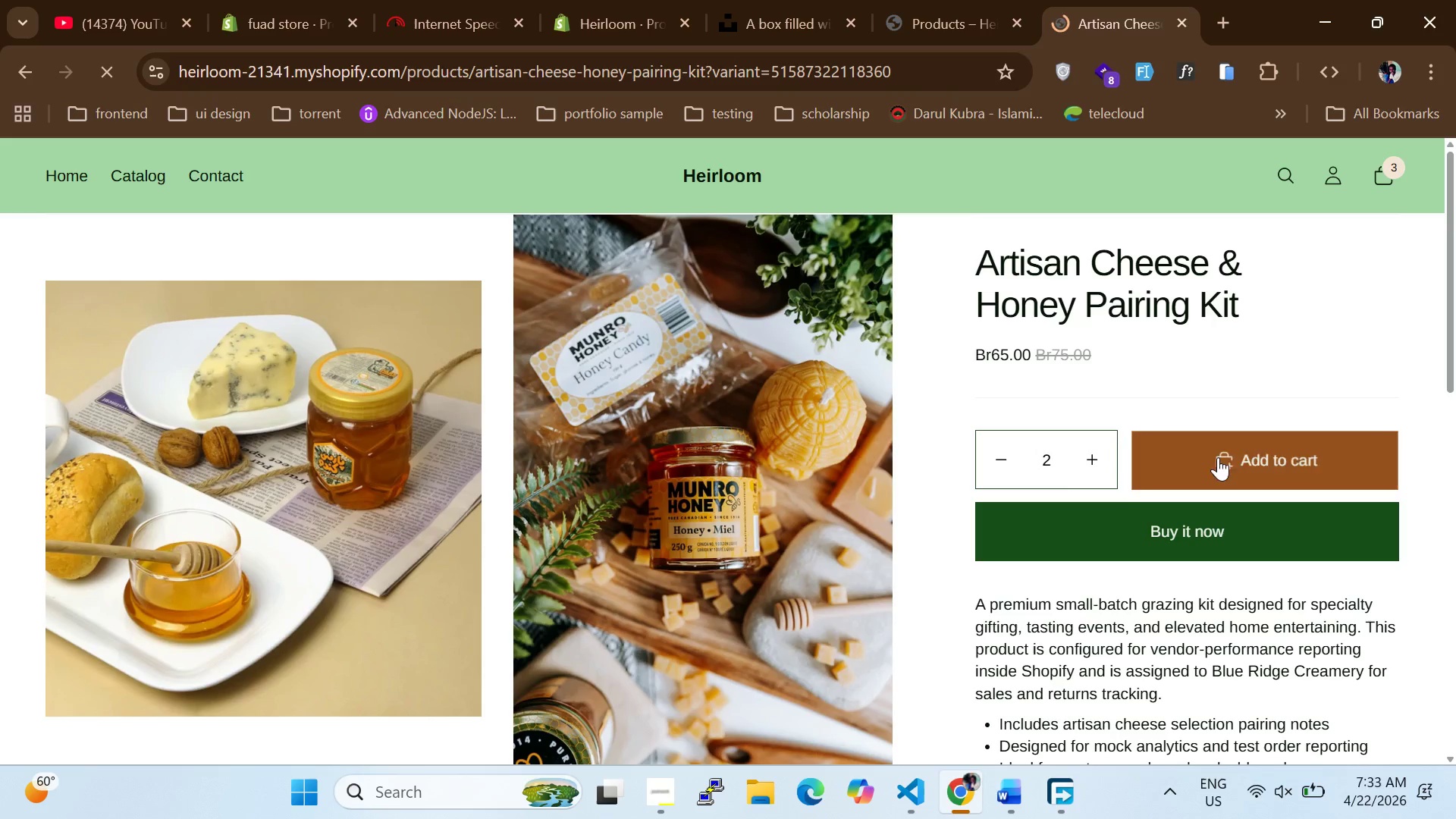 
left_click([1218, 457])
 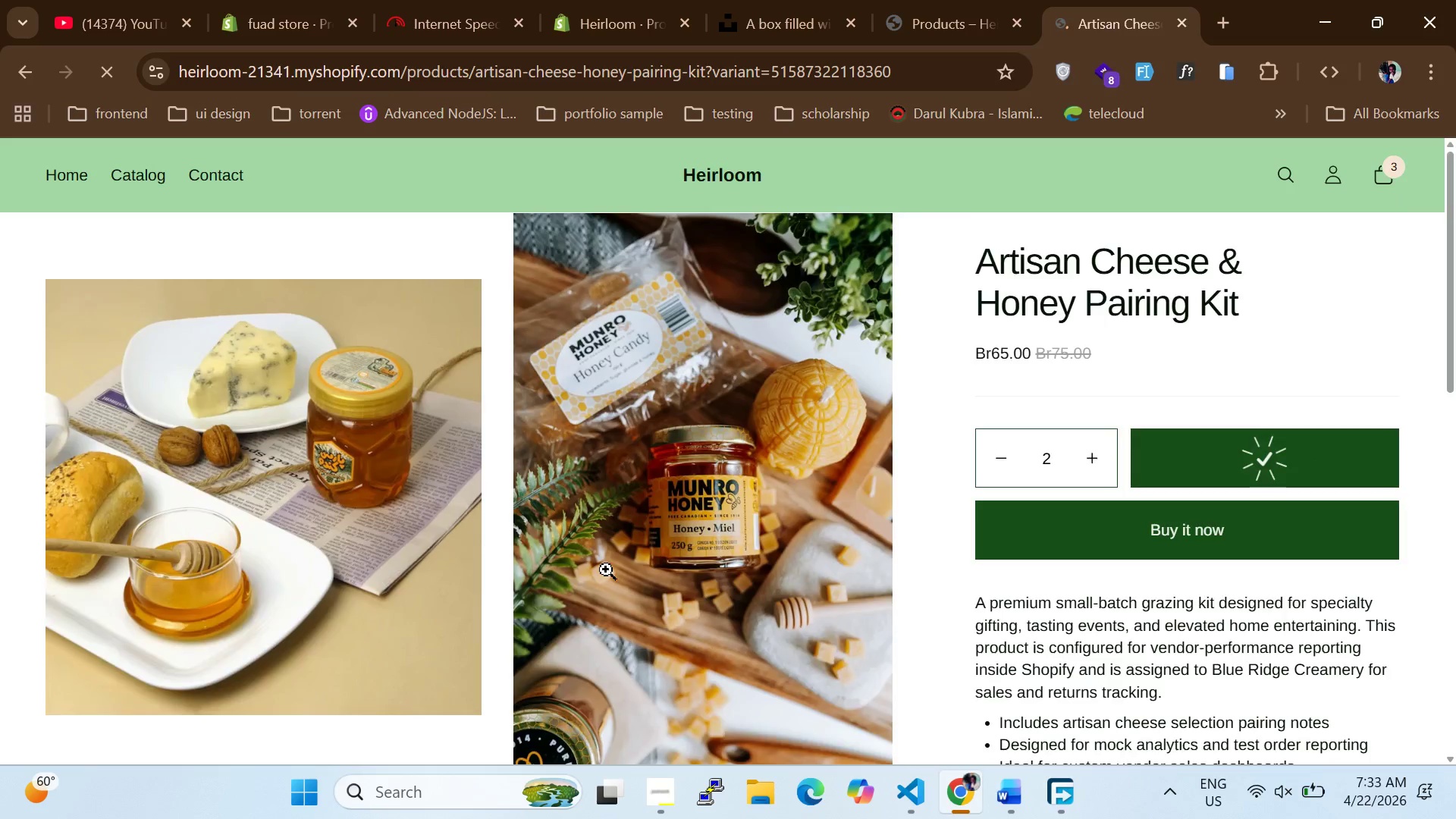 
scroll: coordinate [606, 570], scroll_direction: down, amount: 5.0
 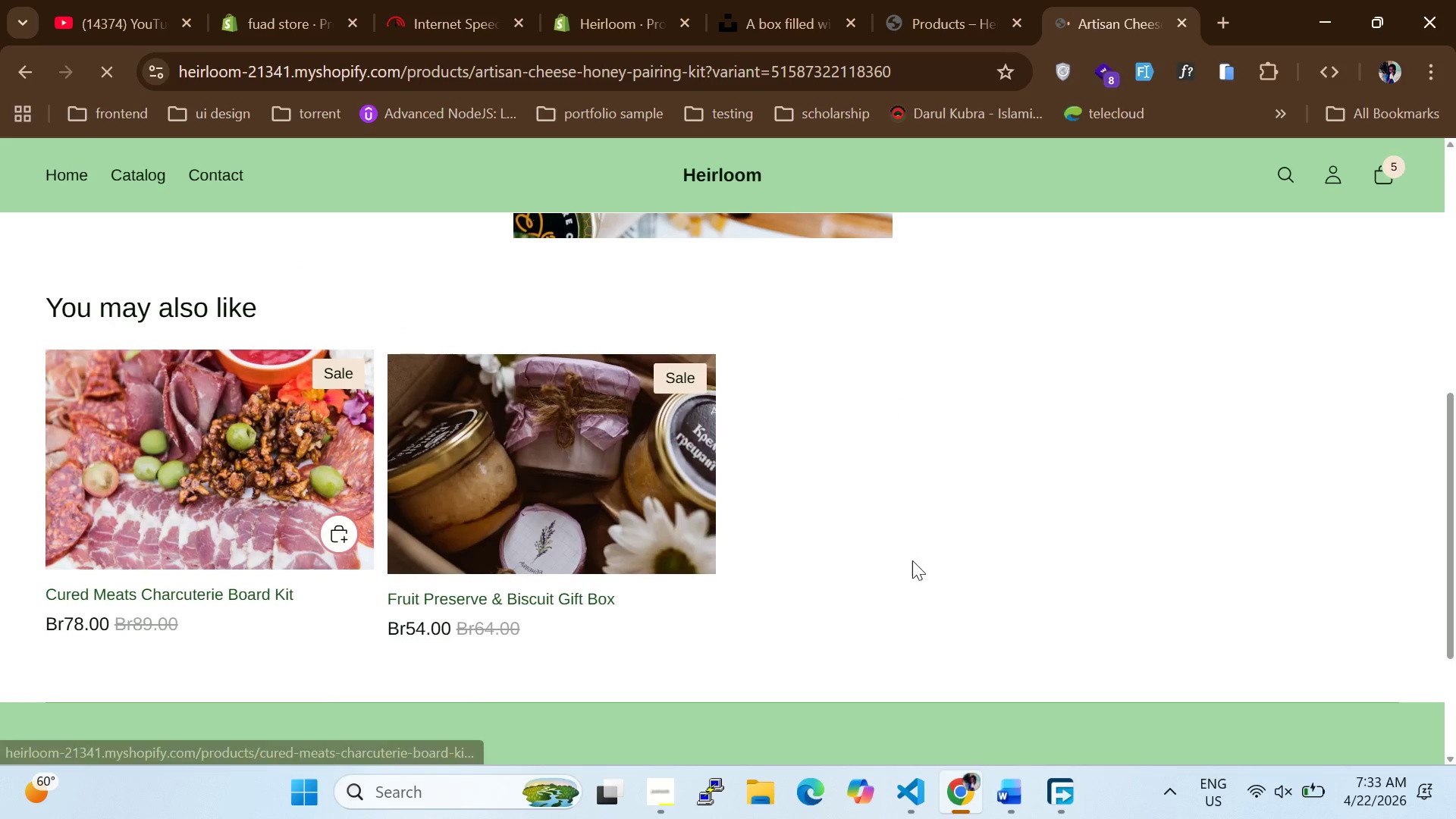 
left_click([135, 551])
 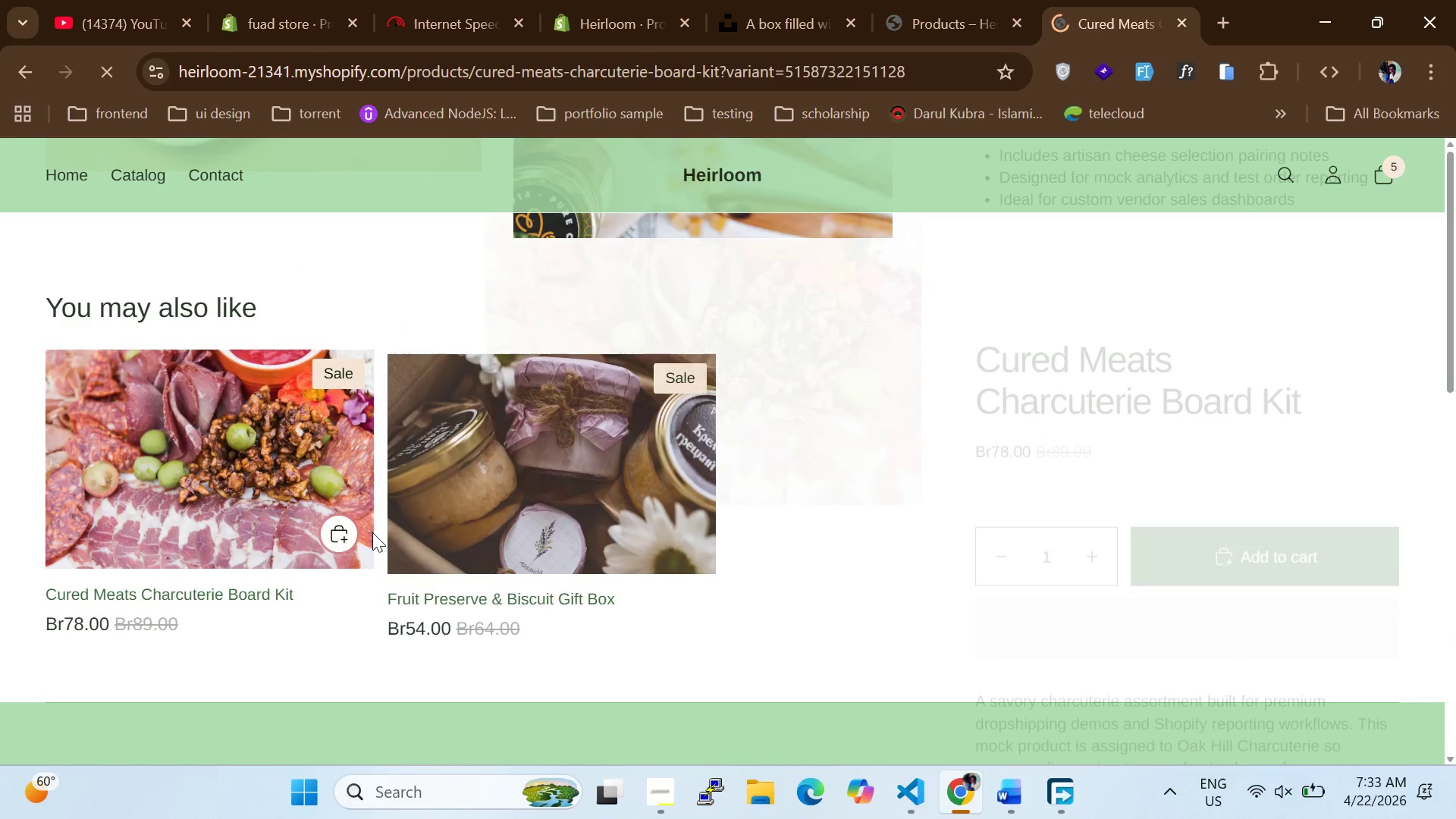 
scroll: coordinate [522, 535], scroll_direction: up, amount: 3.0
 